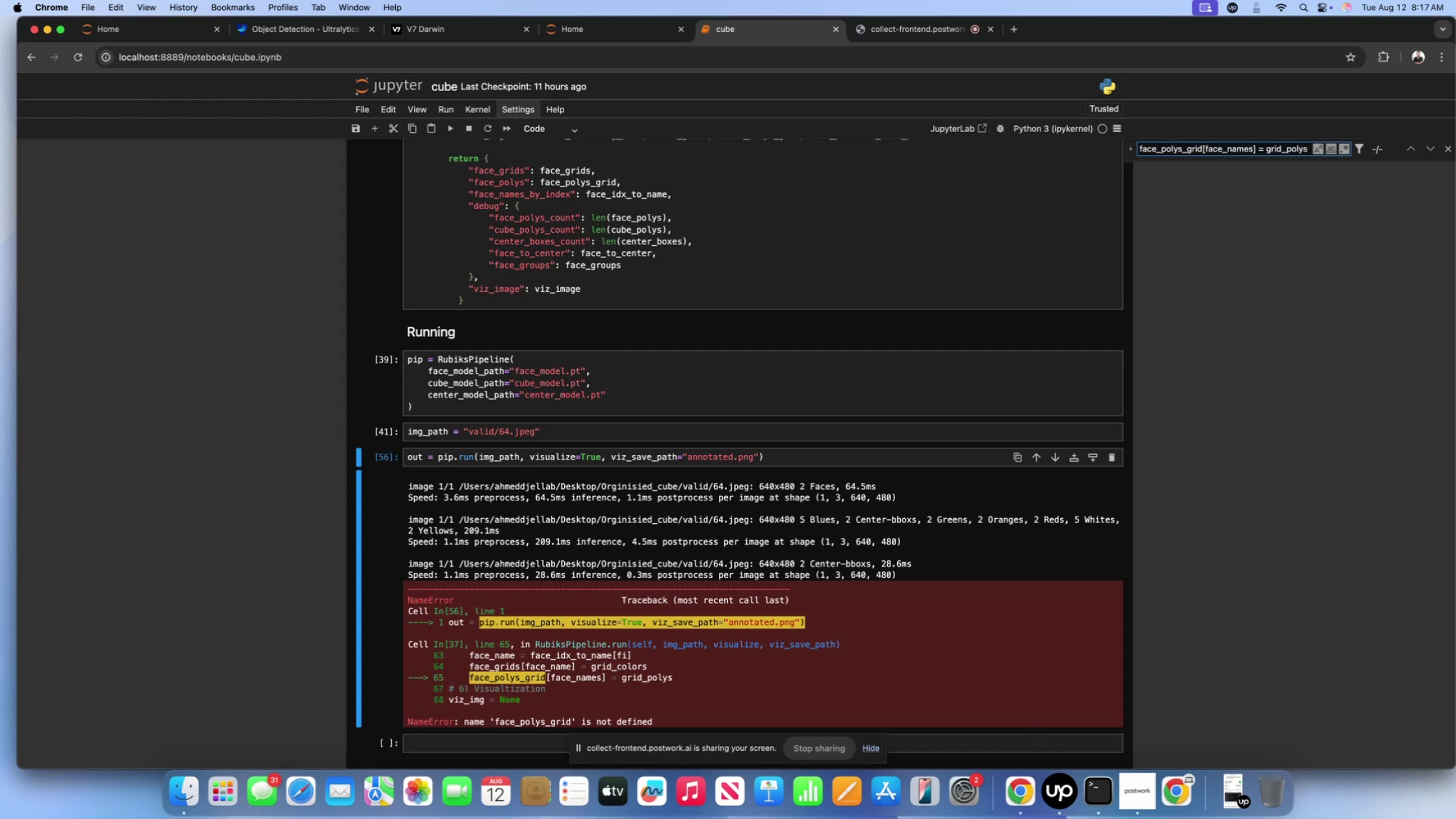 
key(Enter)
 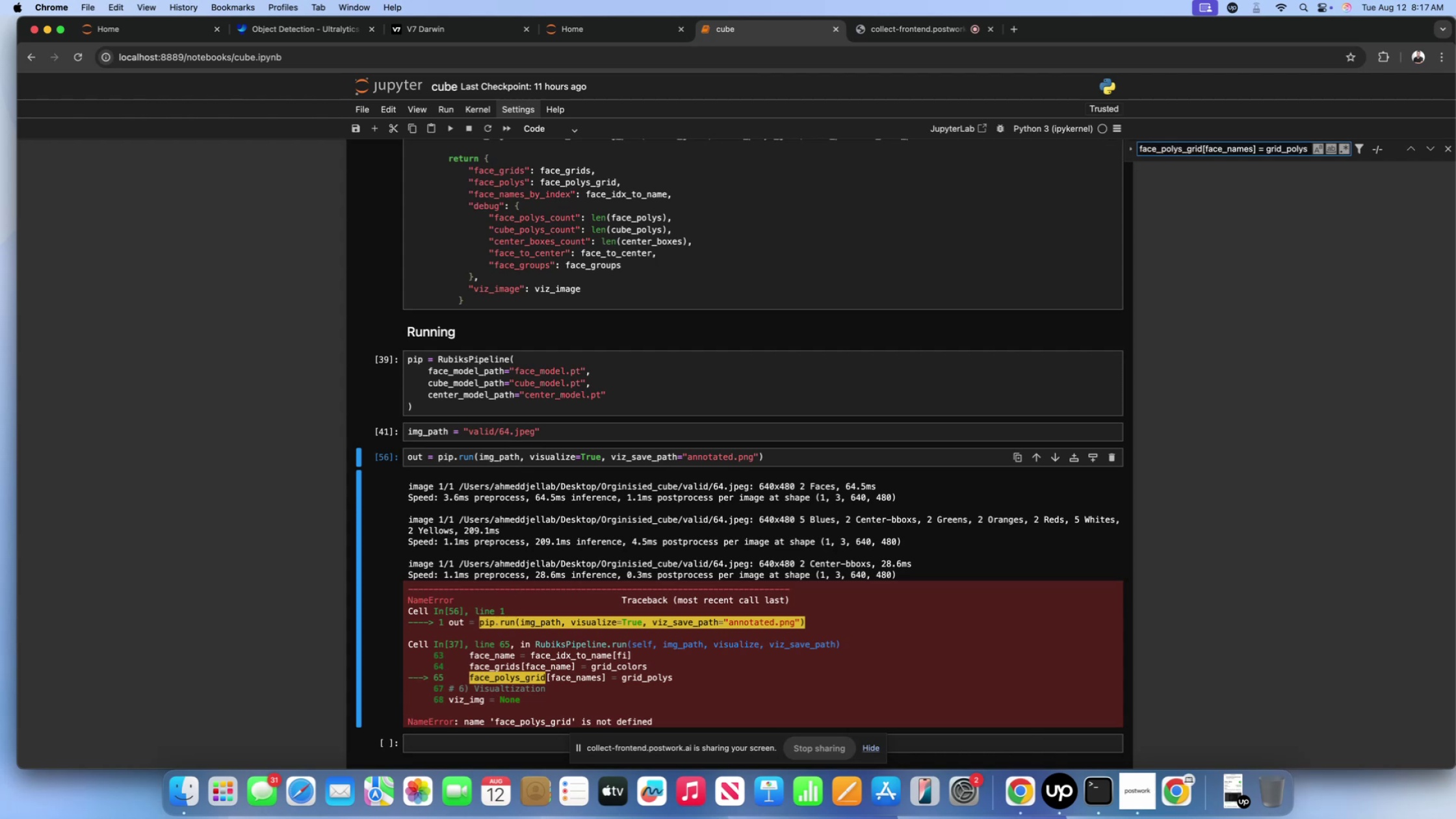 
key(Enter)
 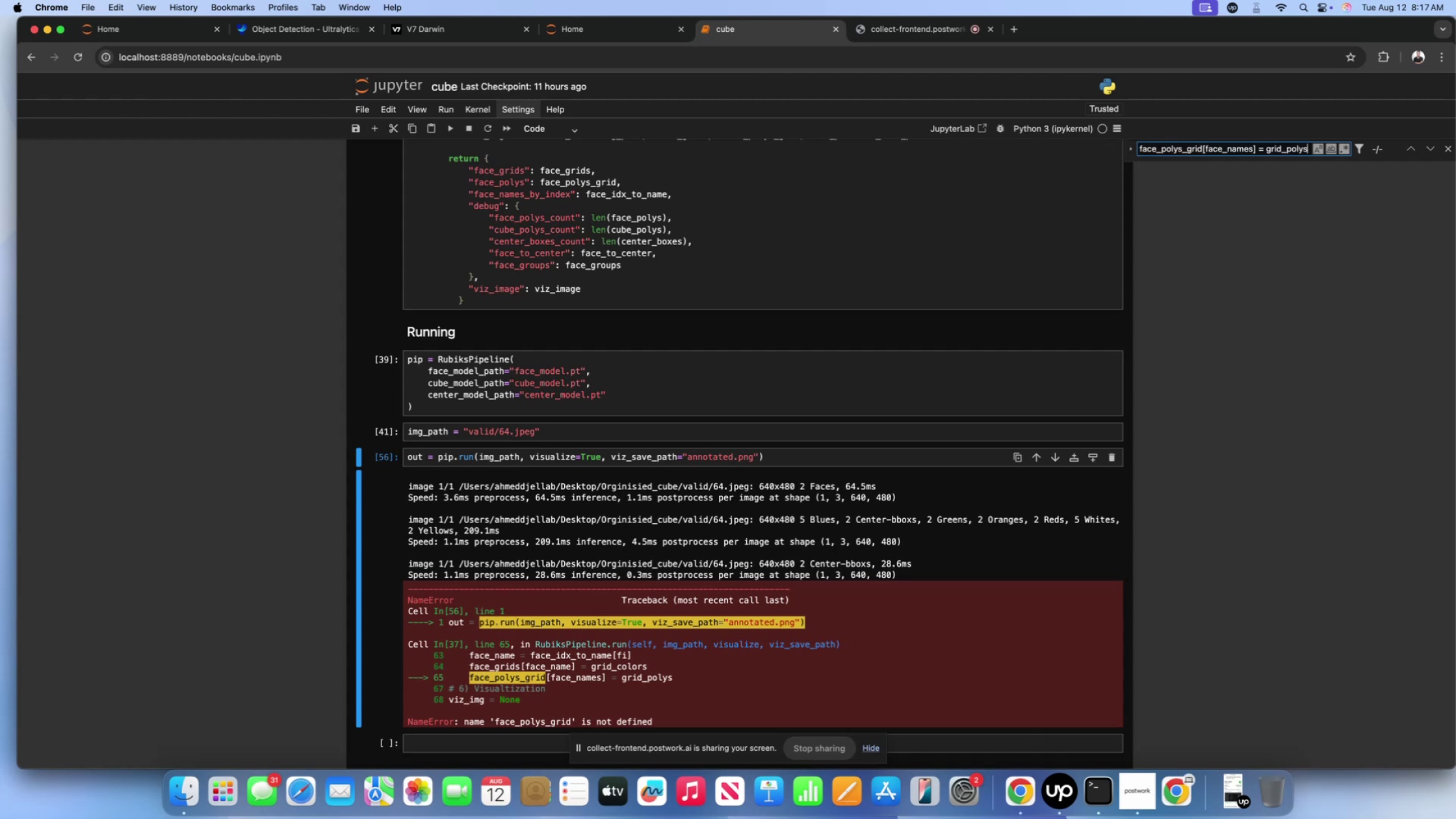 
key(Enter)
 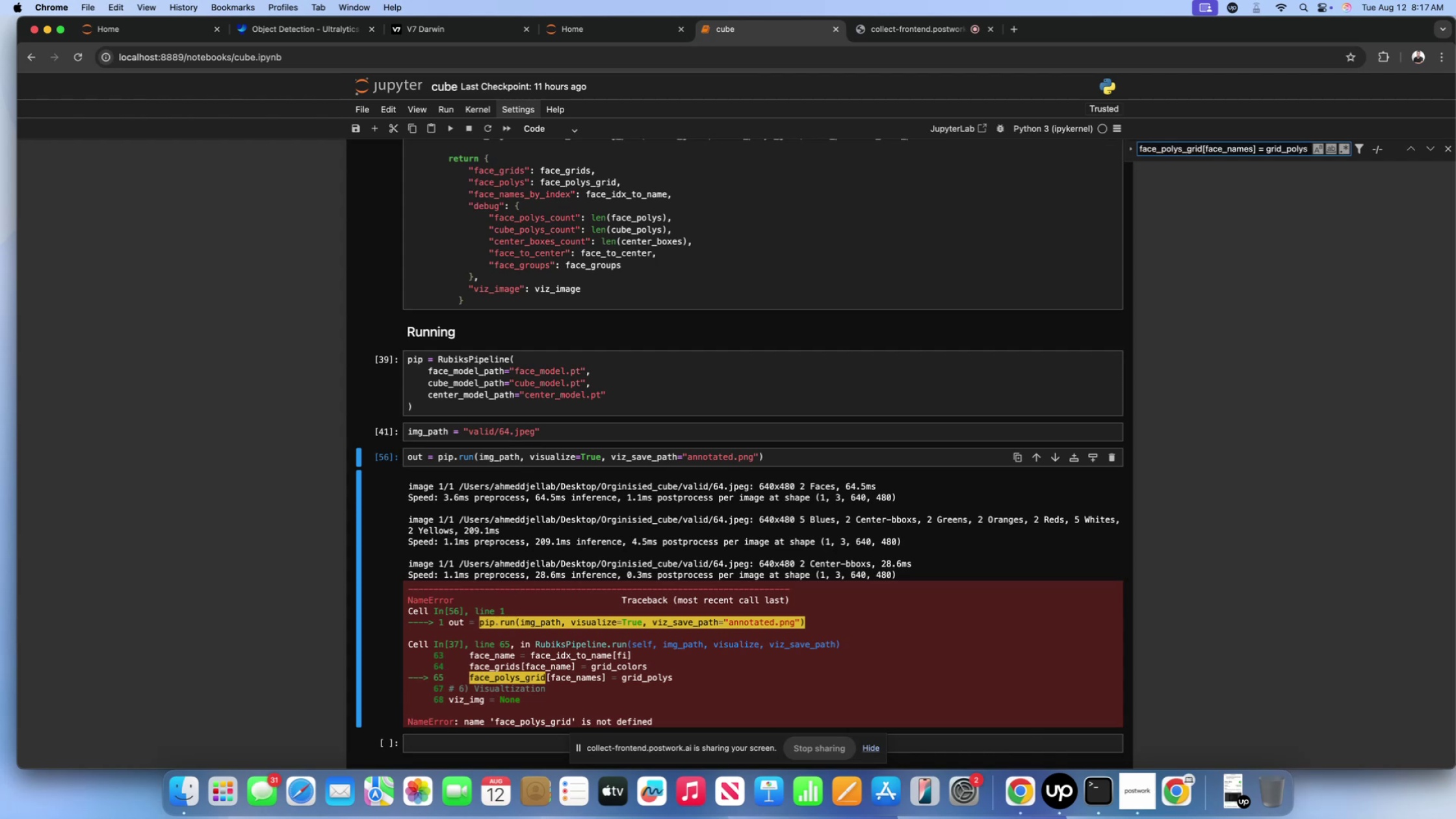 
left_click_drag(start_coordinate=[681, 675], to_coordinate=[575, 680])
 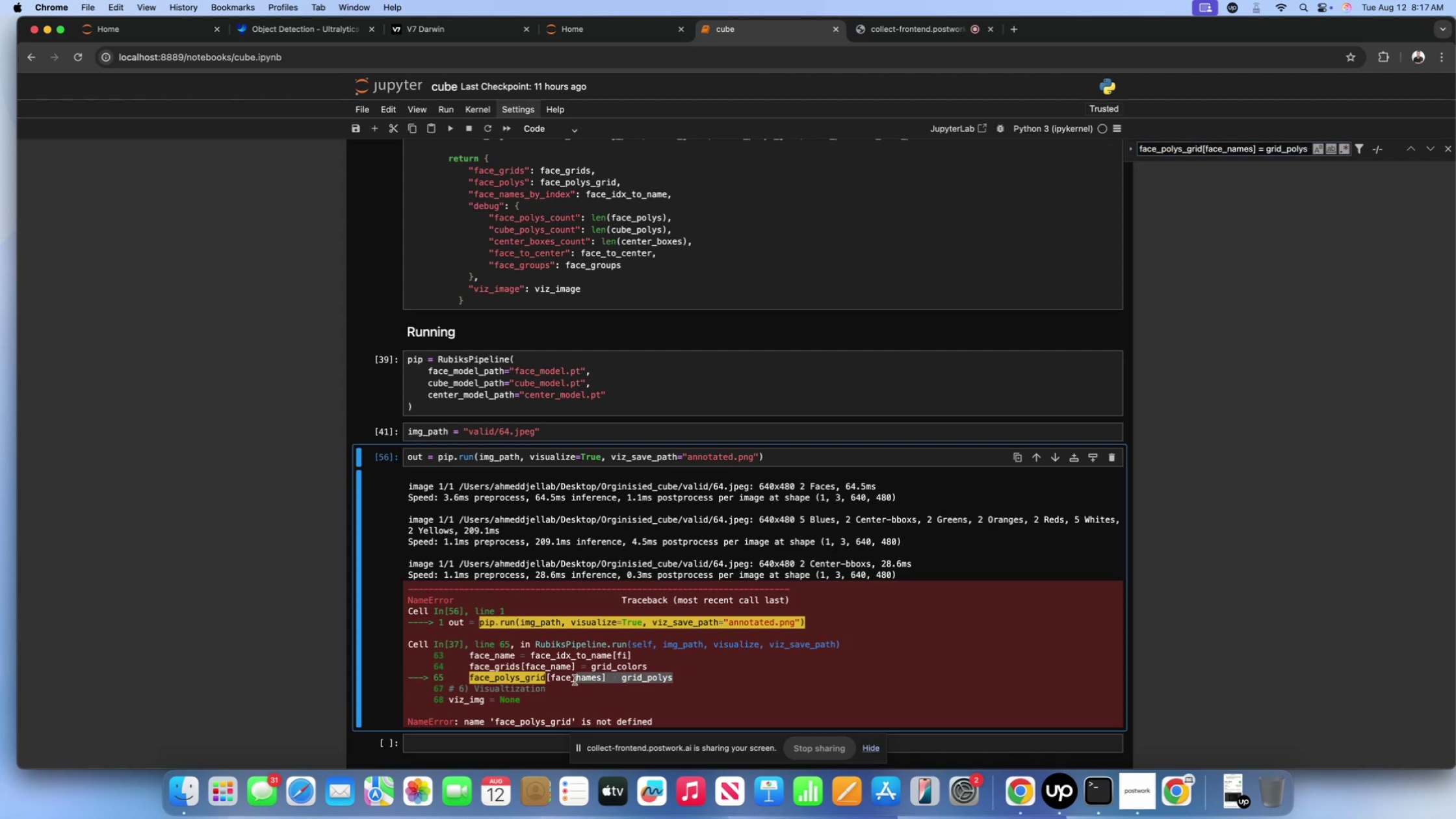 
left_click_drag(start_coordinate=[575, 680], to_coordinate=[581, 679])
 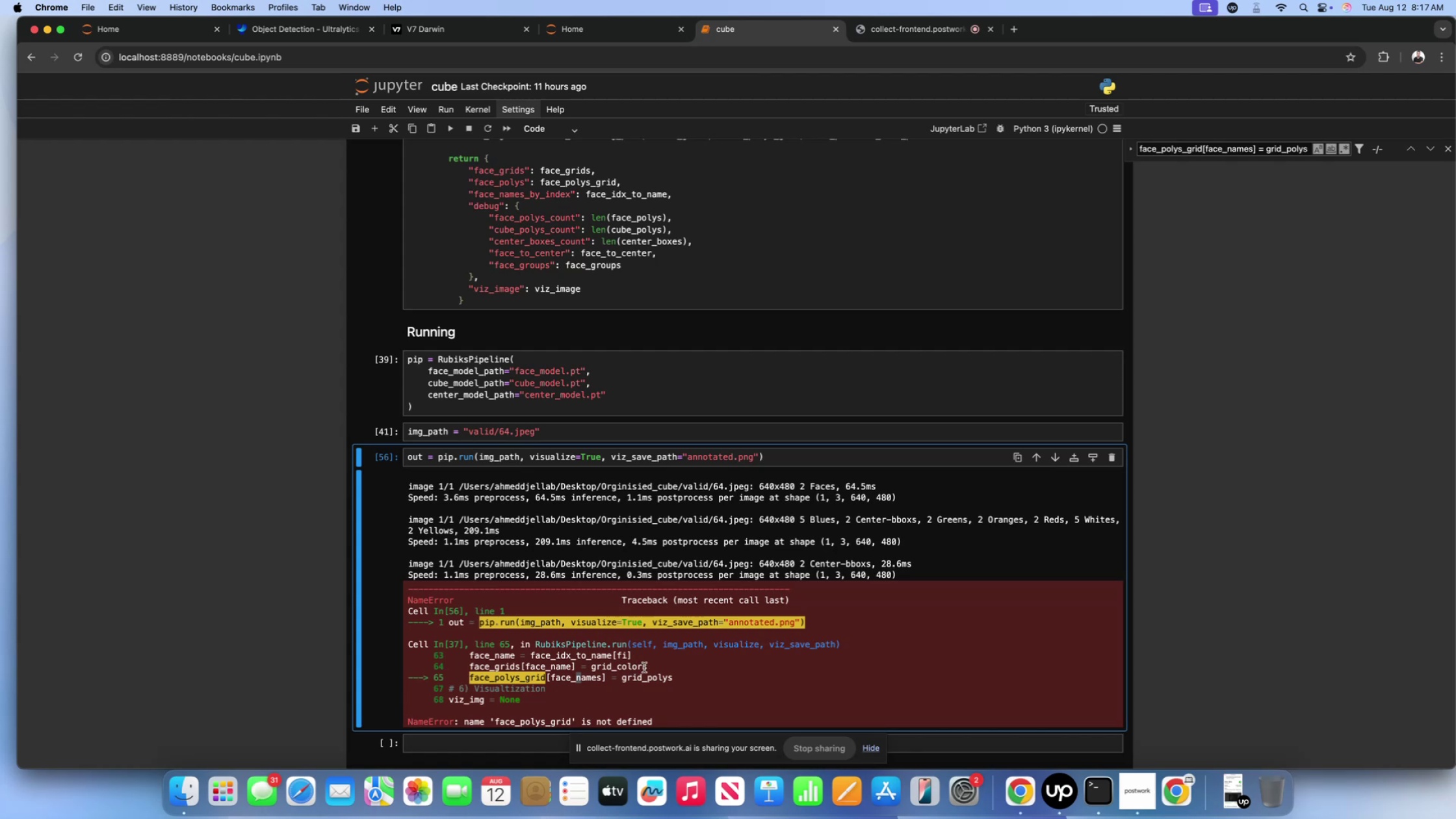 
left_click_drag(start_coordinate=[649, 666], to_coordinate=[469, 667])
 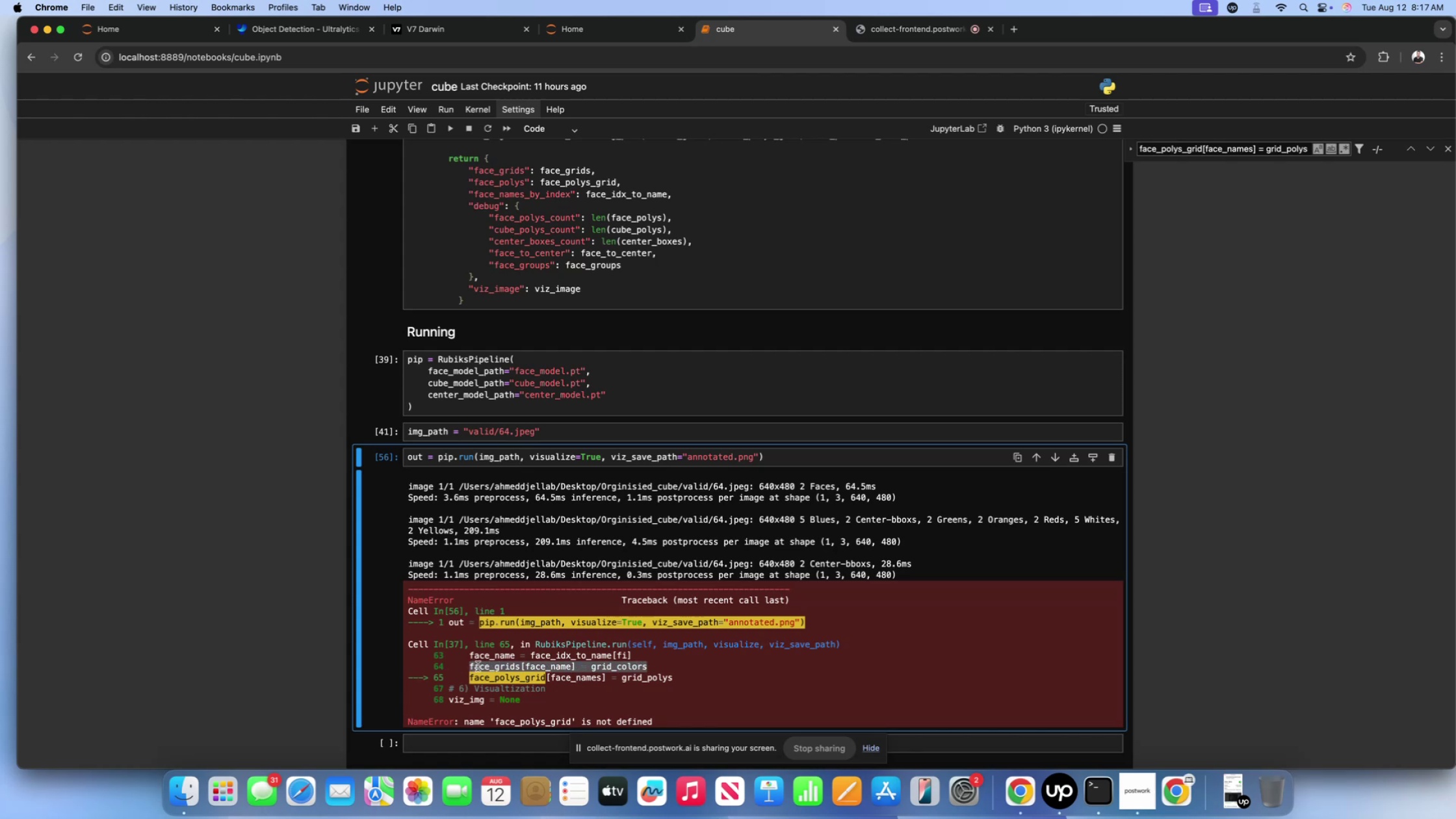 
key(Meta+C)
 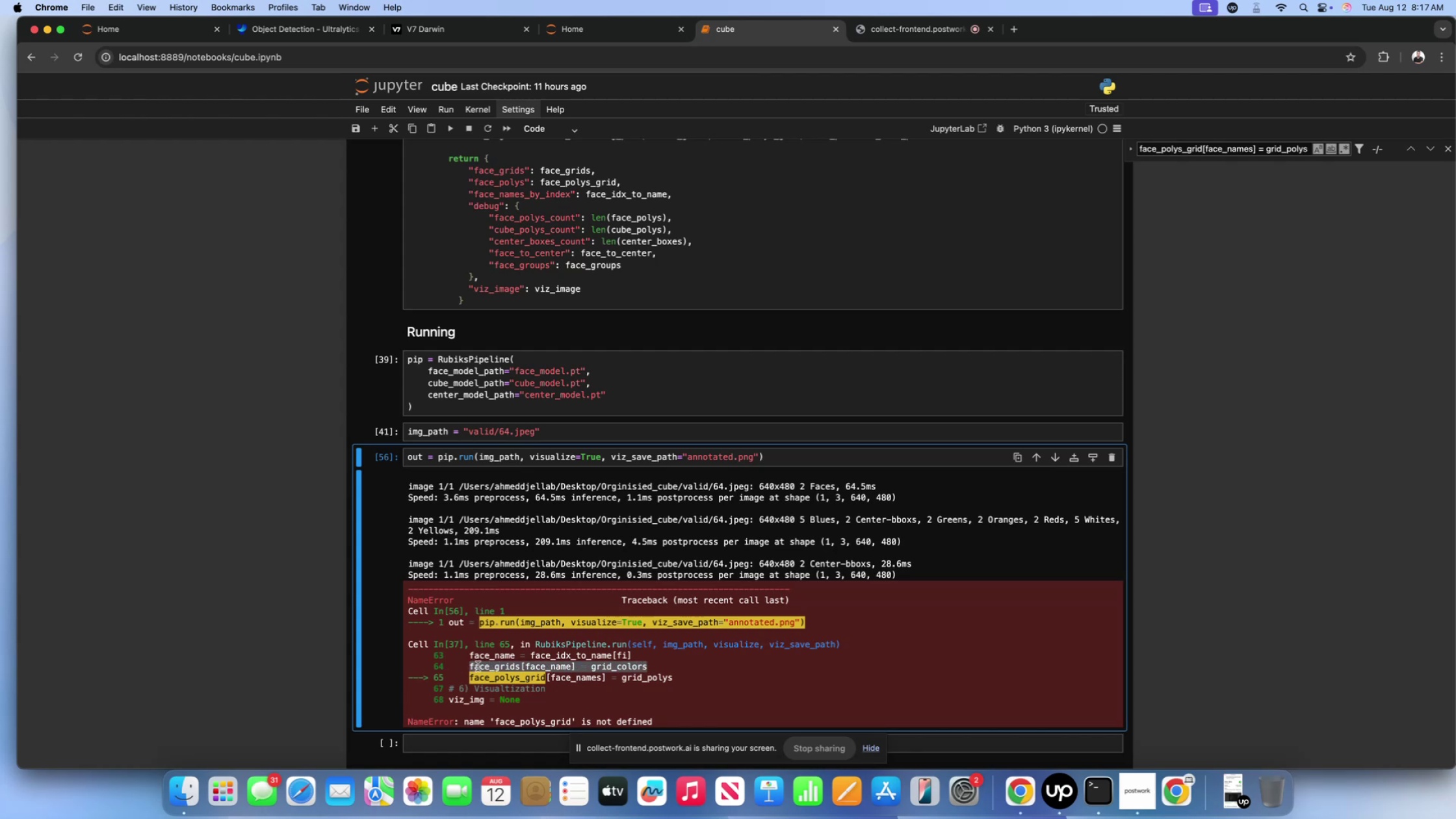 
key(Meta+A)
 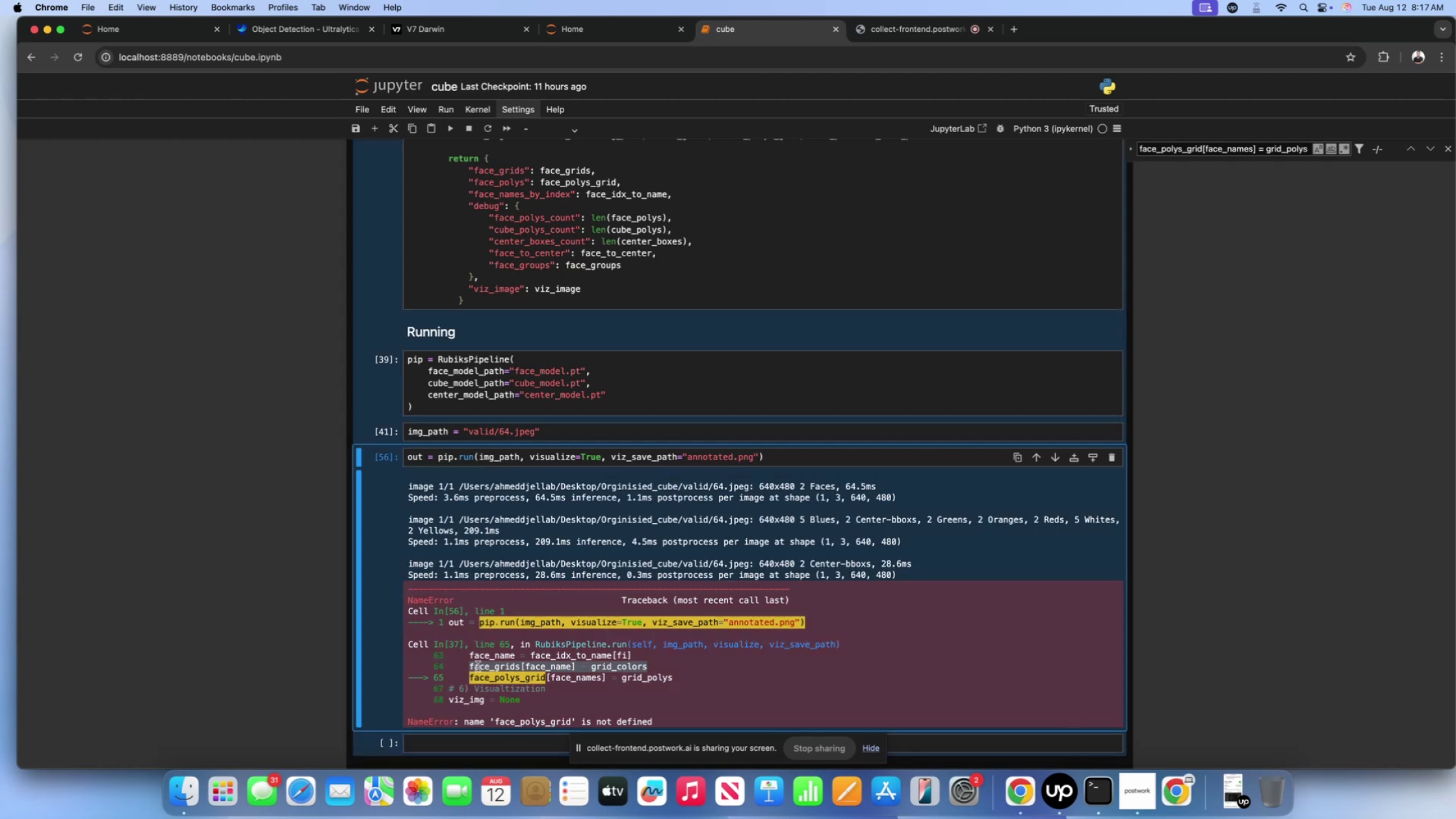 
key(Meta+F)
 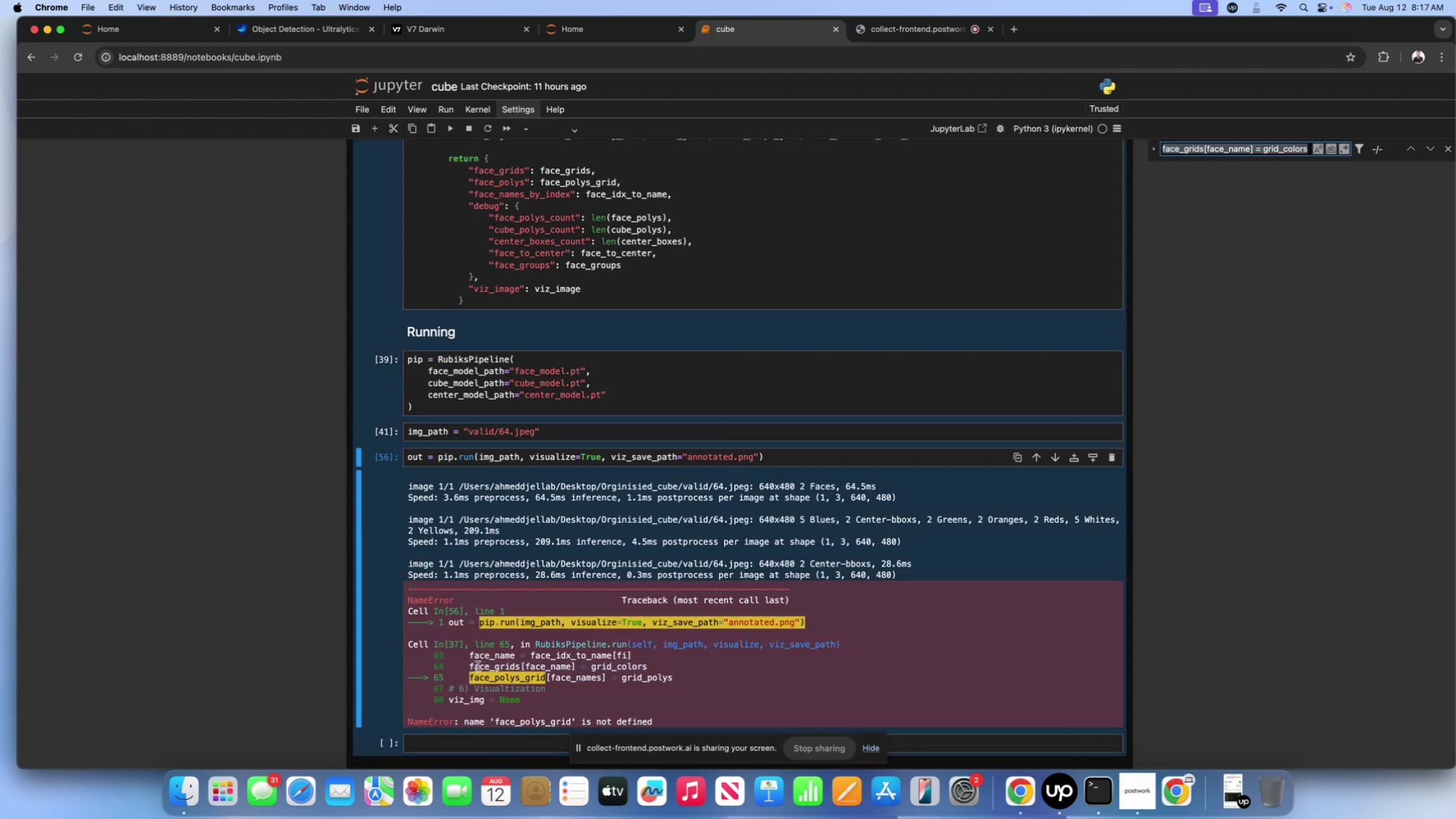 
key(Meta+V)
 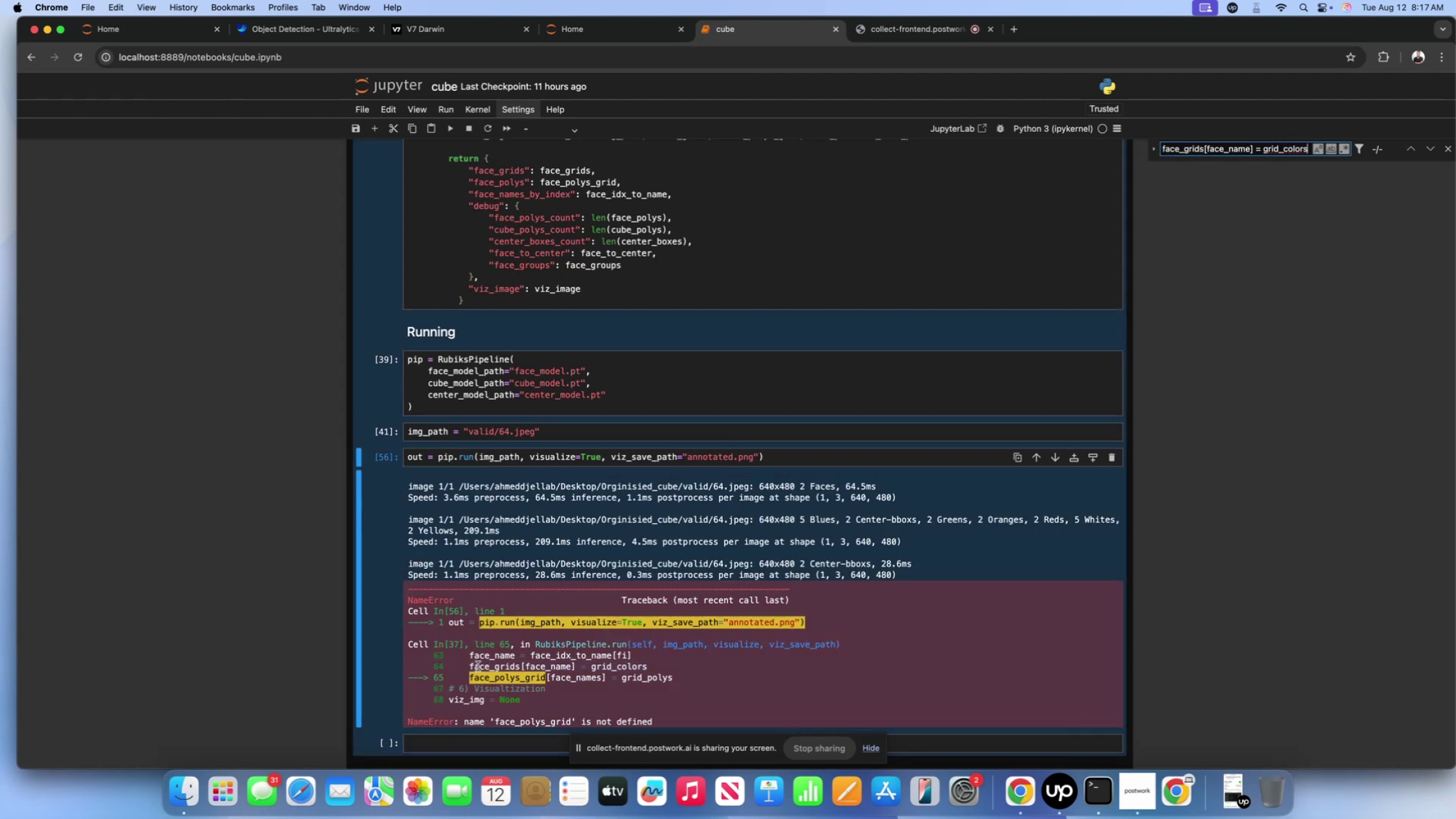 
key(Quote)
 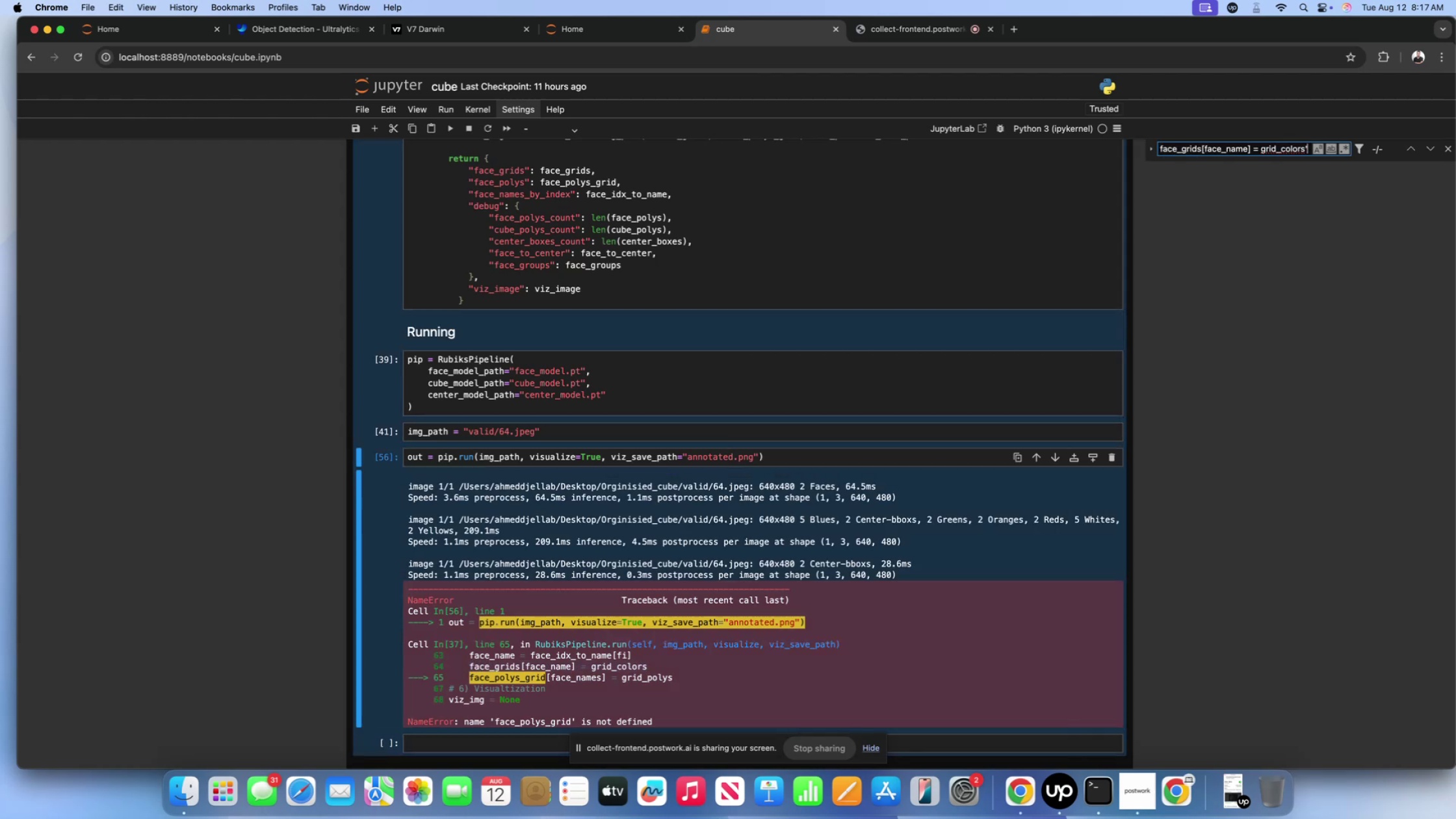 
key(Enter)
 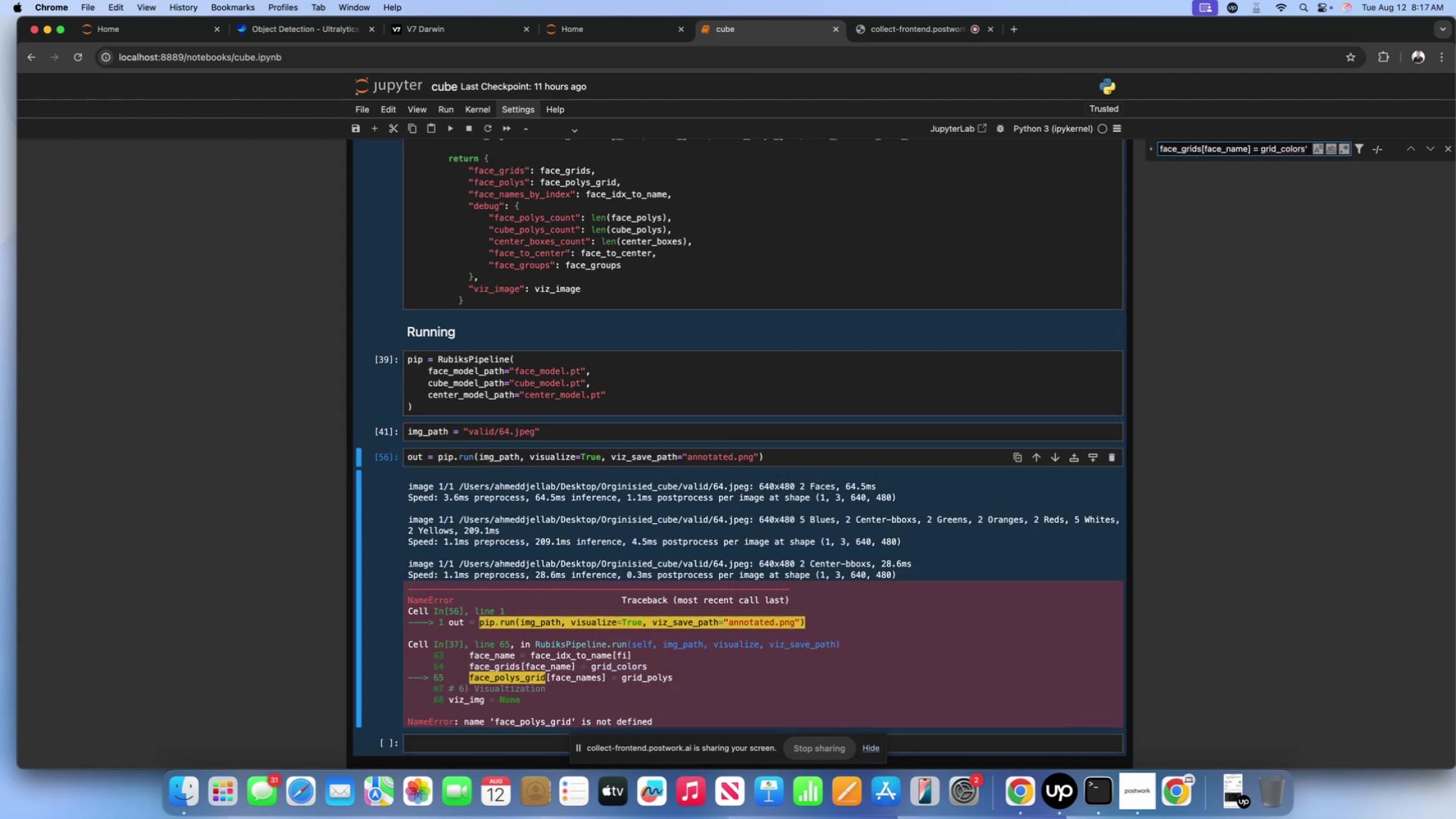 
key(Backspace)
 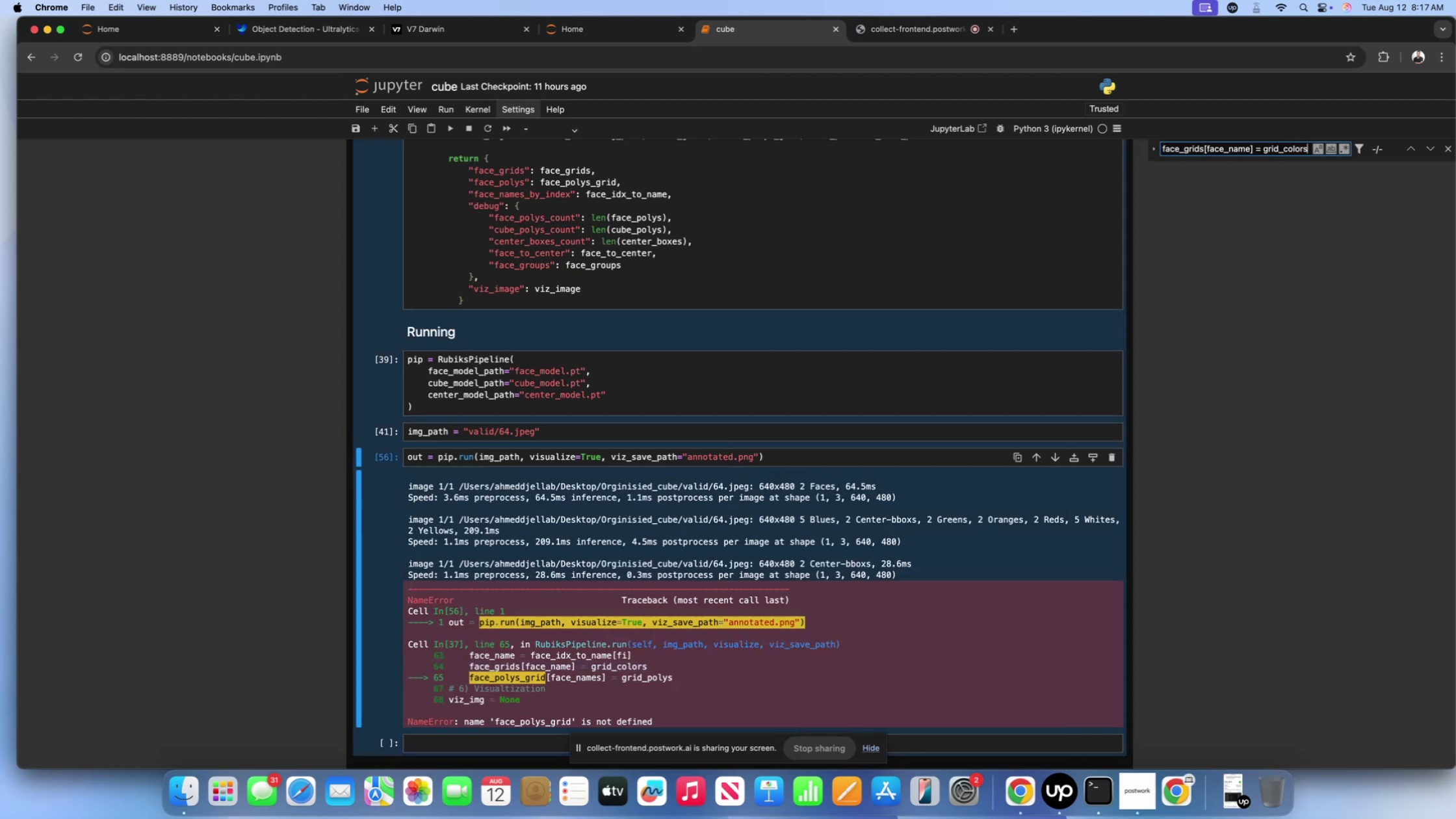 
key(Enter)
 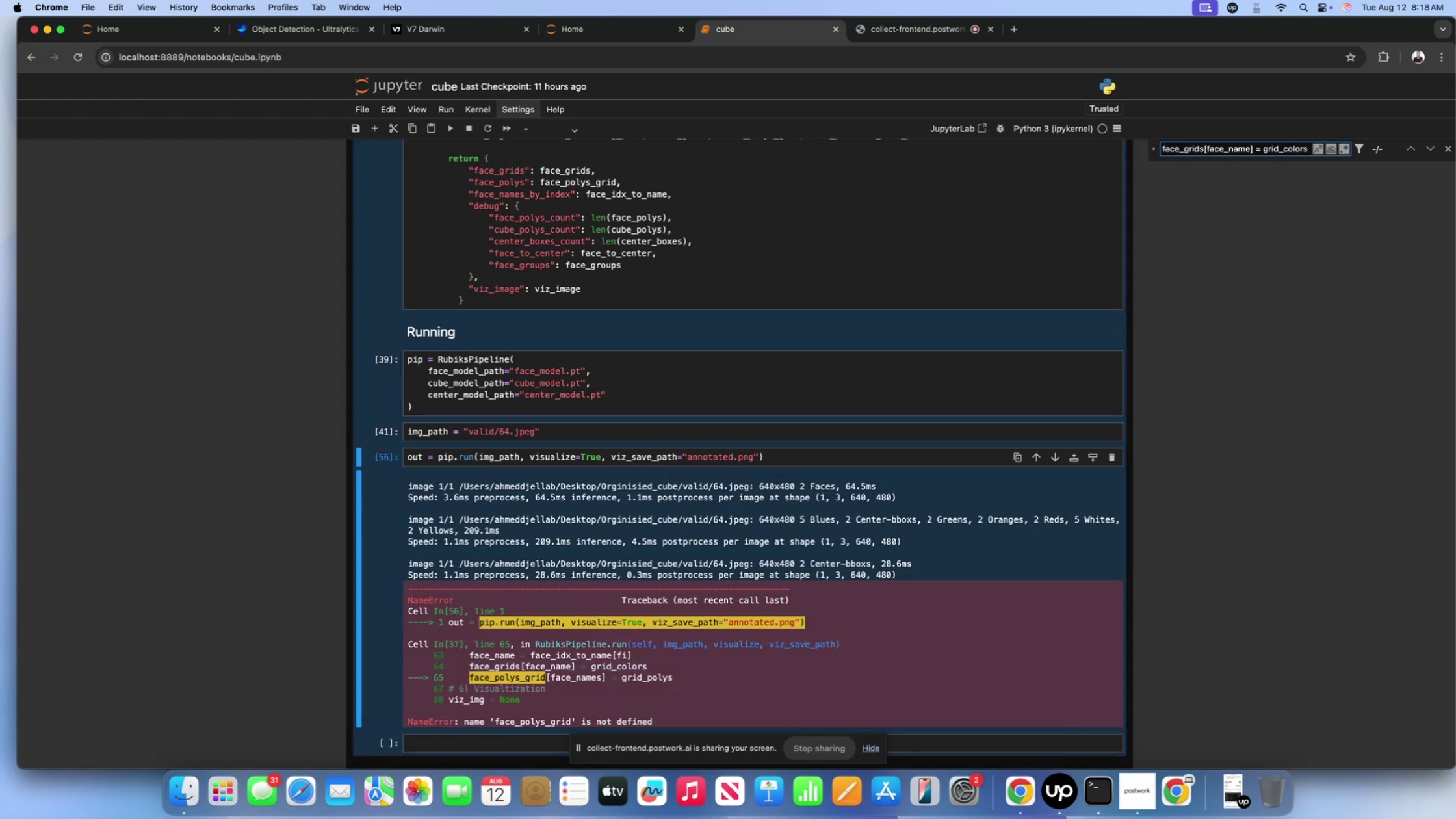 
key(Enter)
 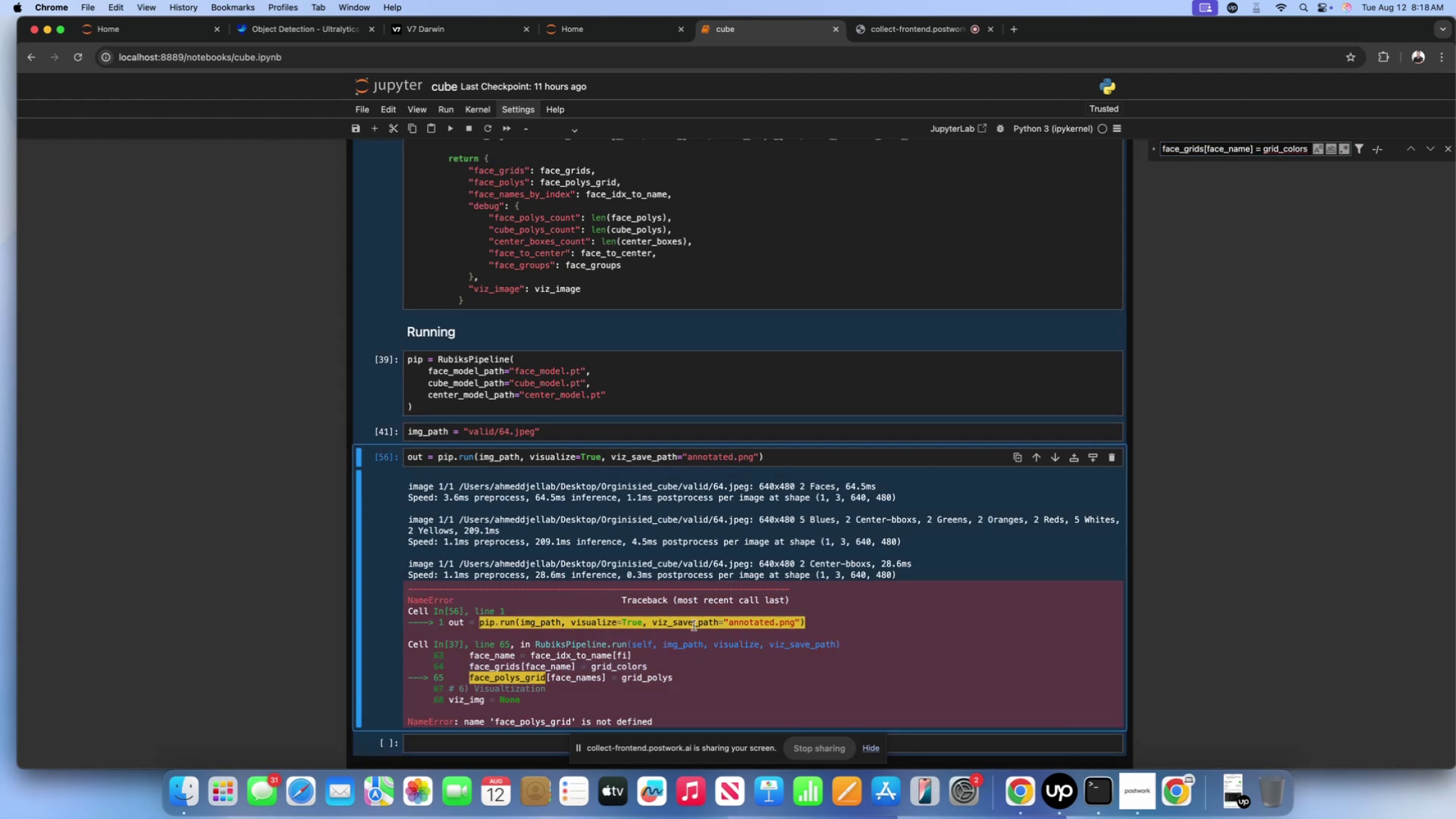 
double_click([660, 550])
 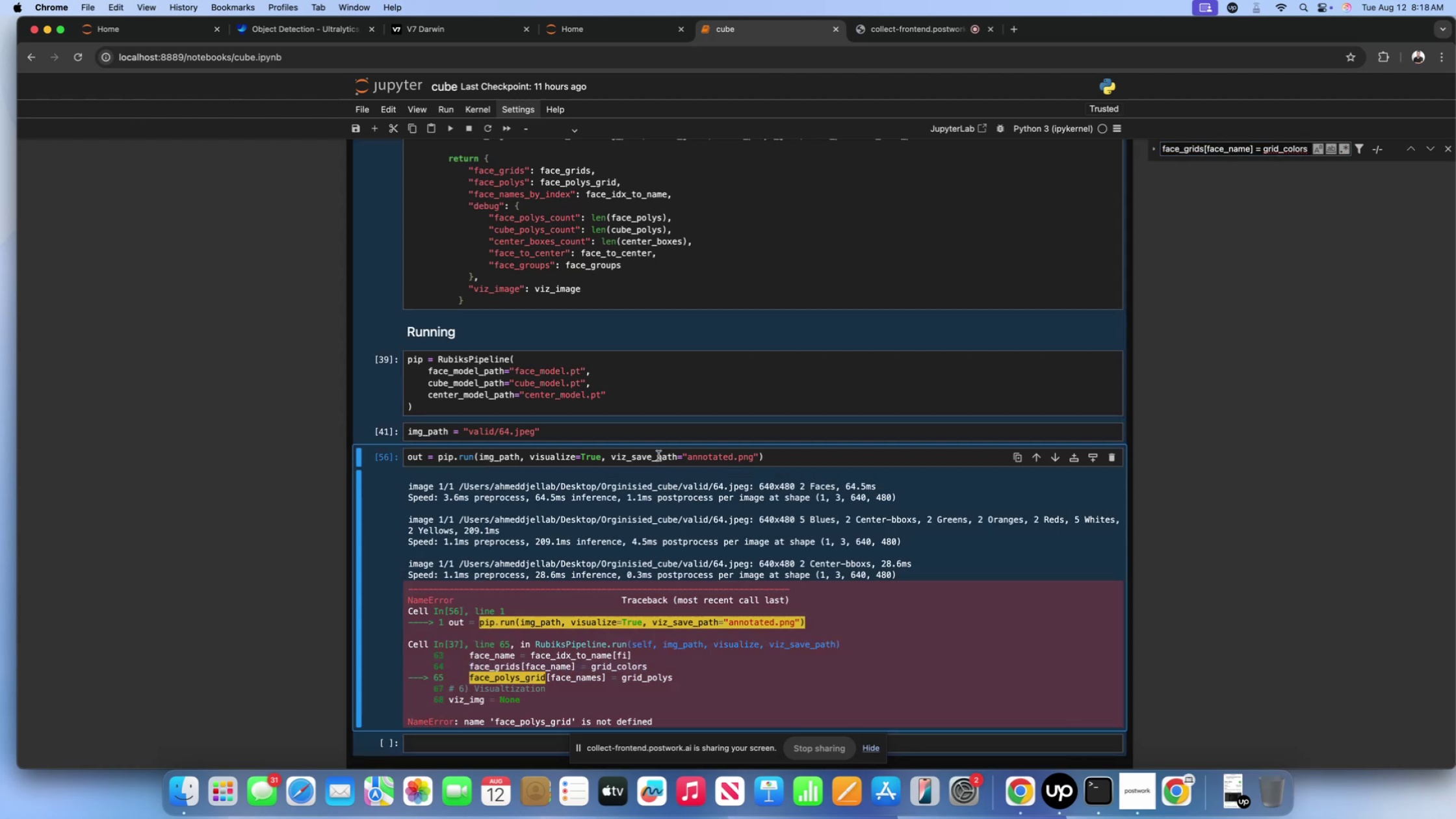 
left_click([657, 448])
 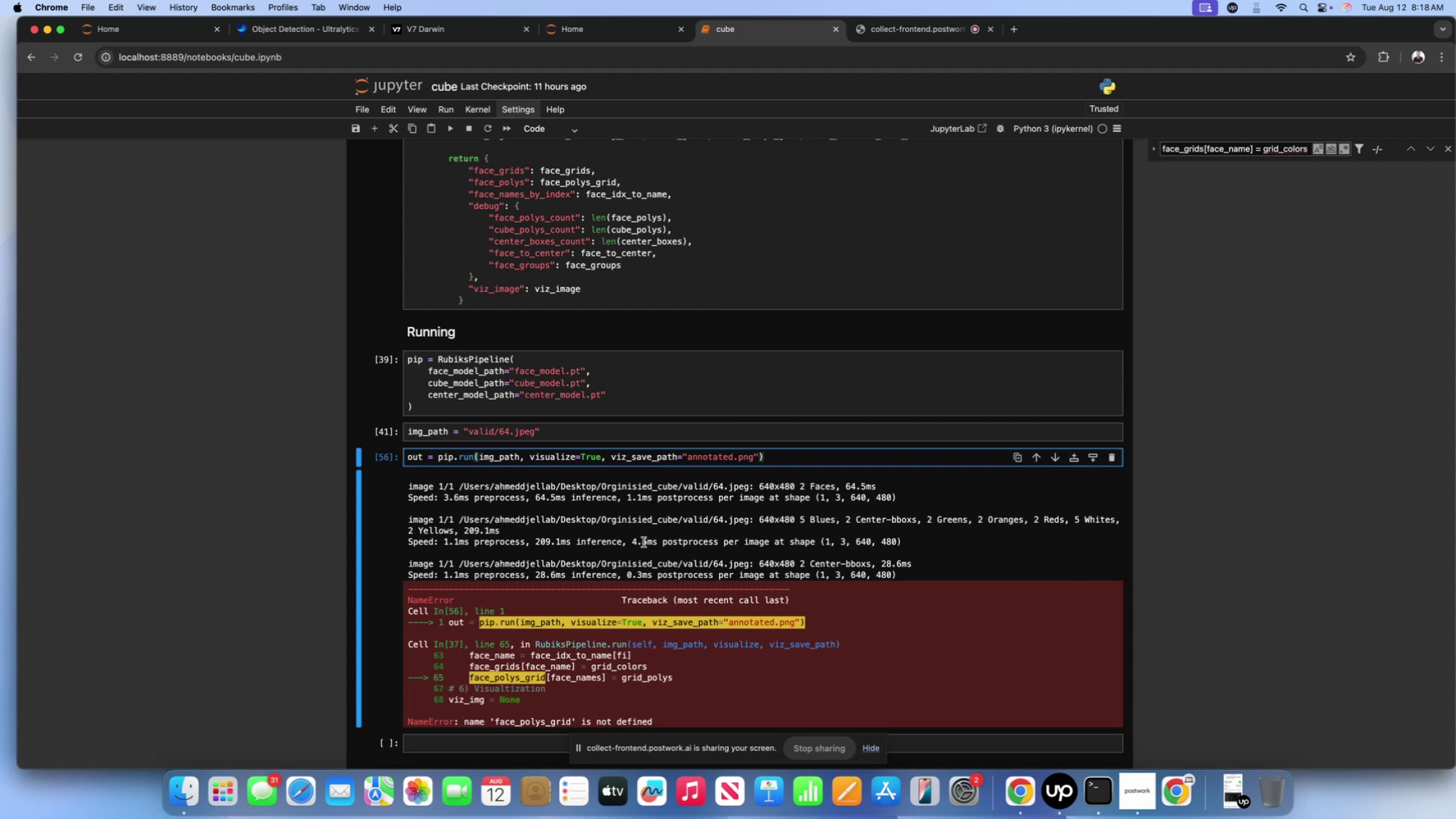 
scroll: coordinate [644, 542], scroll_direction: up, amount: 62.0
 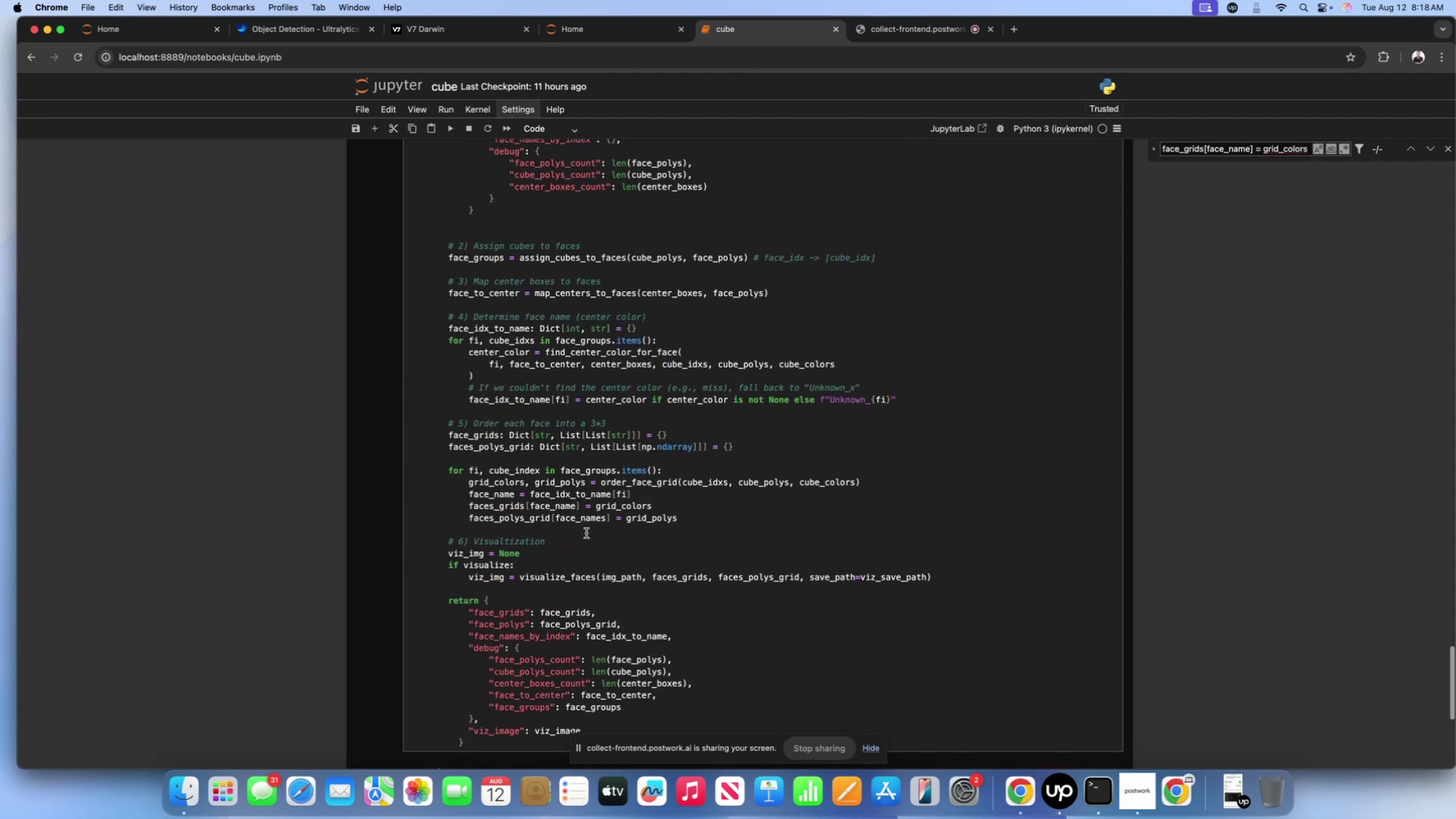 
scroll: coordinate [586, 533], scroll_direction: down, amount: 37.0
 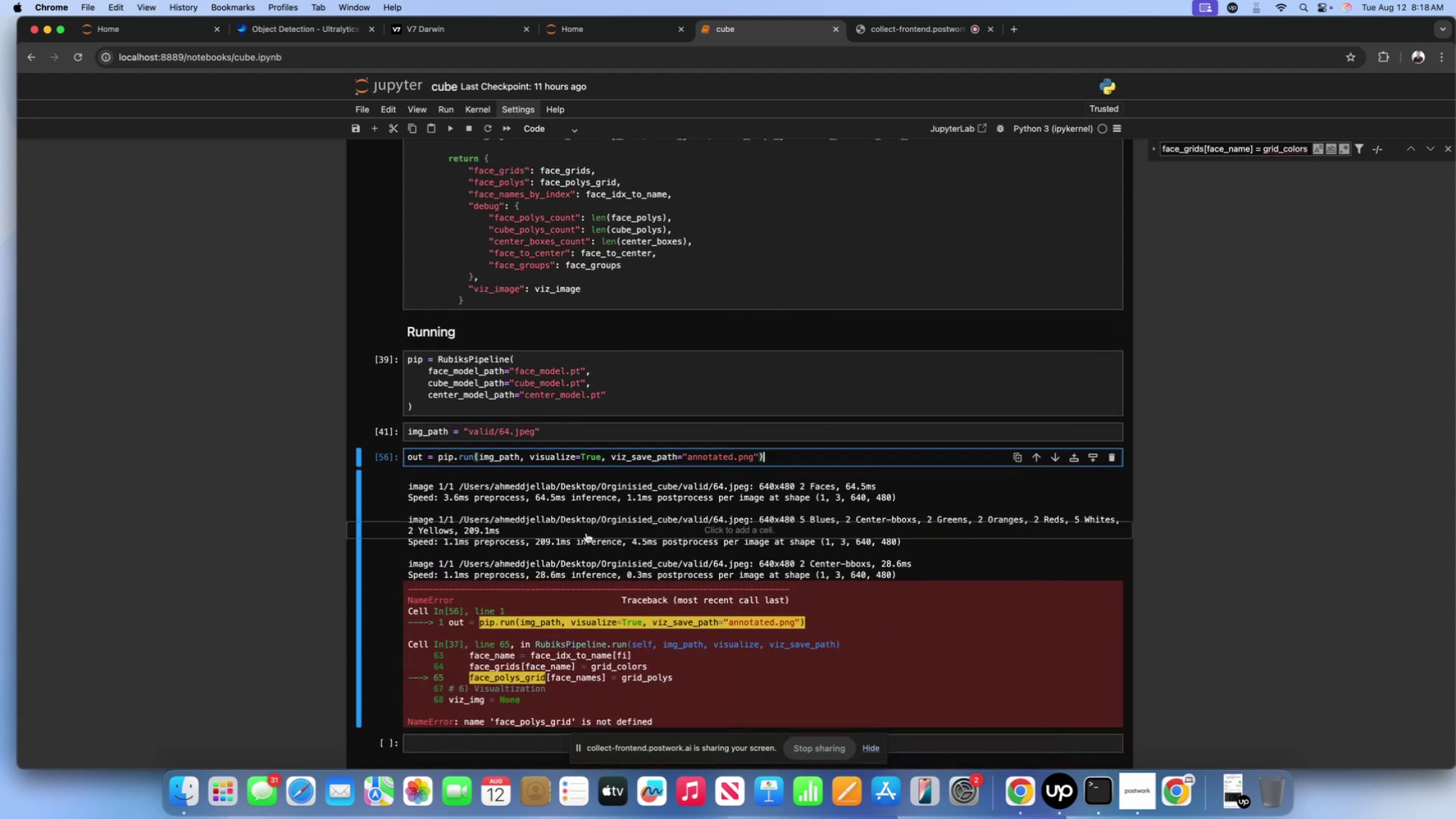 
scroll: coordinate [586, 533], scroll_direction: up, amount: 62.0
 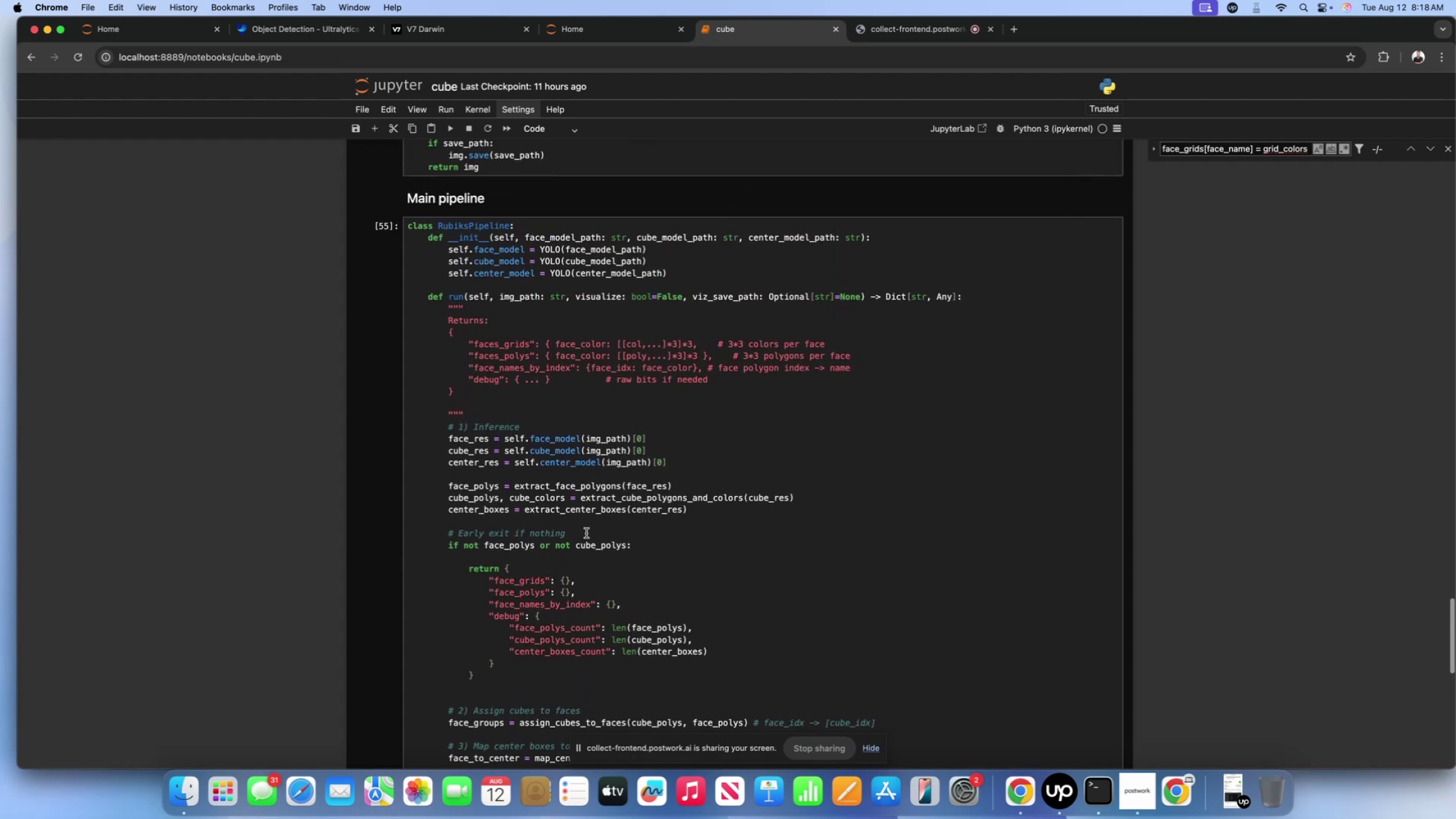 
scroll: coordinate [556, 566], scroll_direction: down, amount: 11.0
 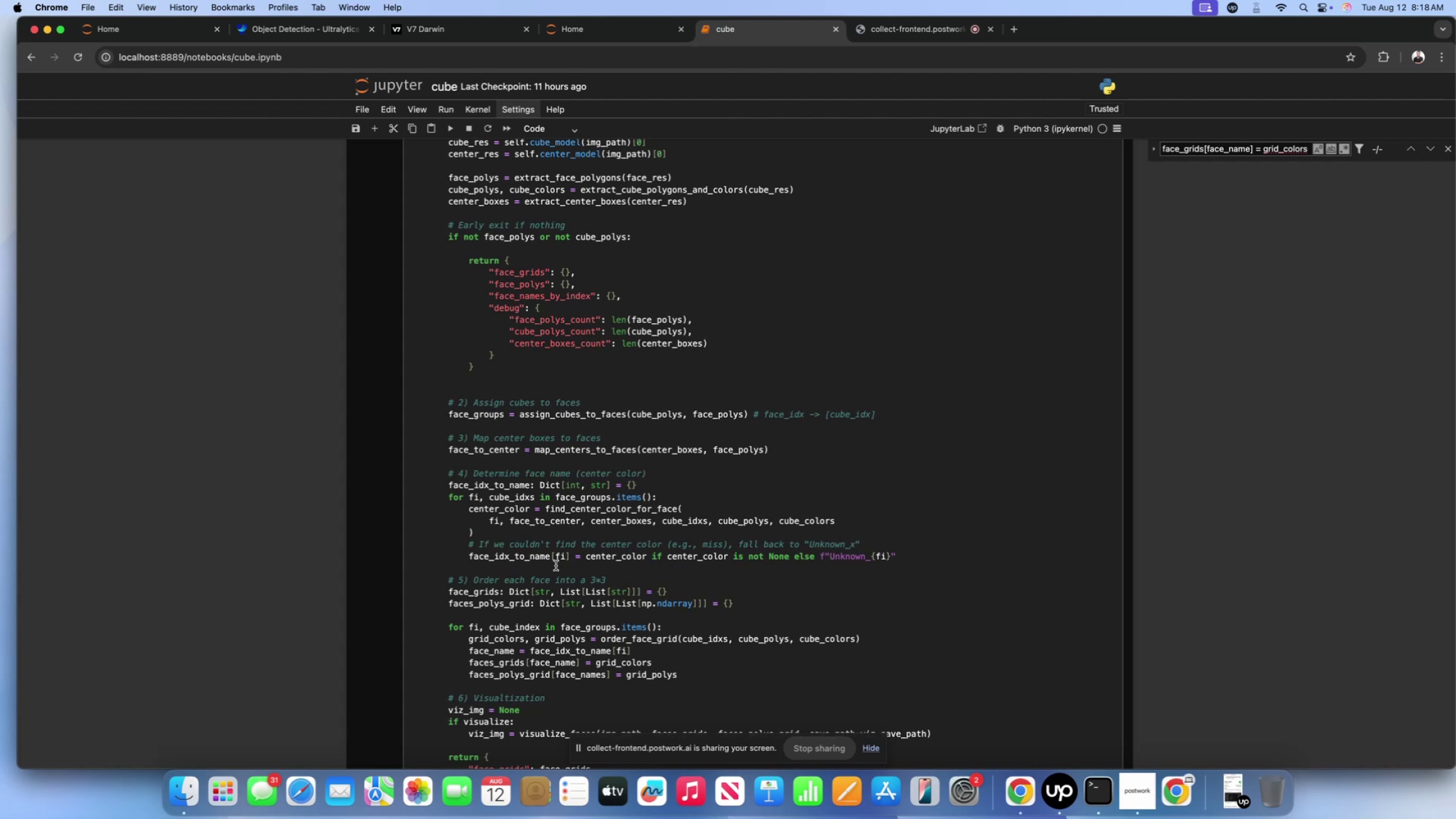 
wait(5.48)
 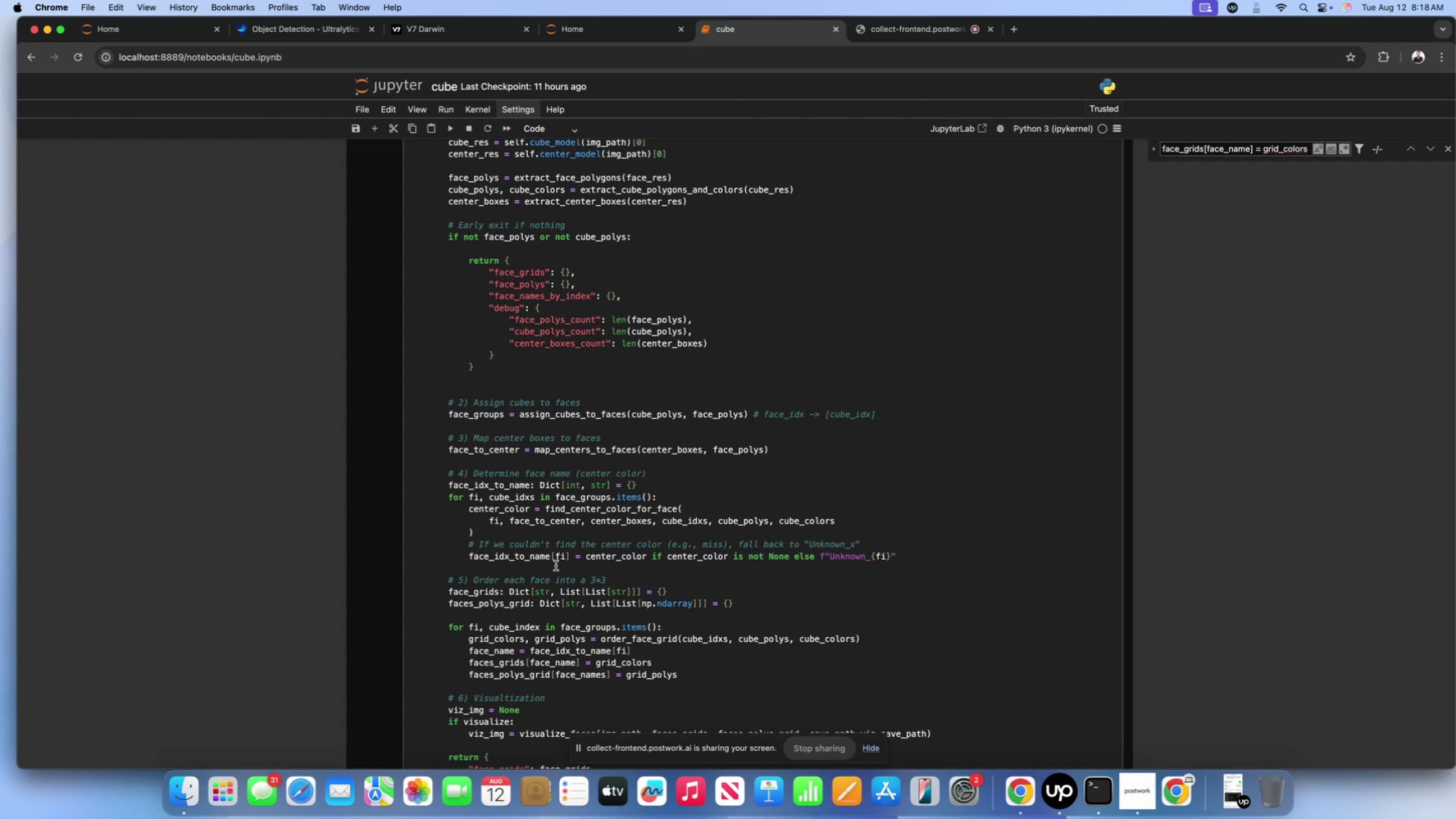 
scroll: coordinate [556, 566], scroll_direction: down, amount: 133.0
 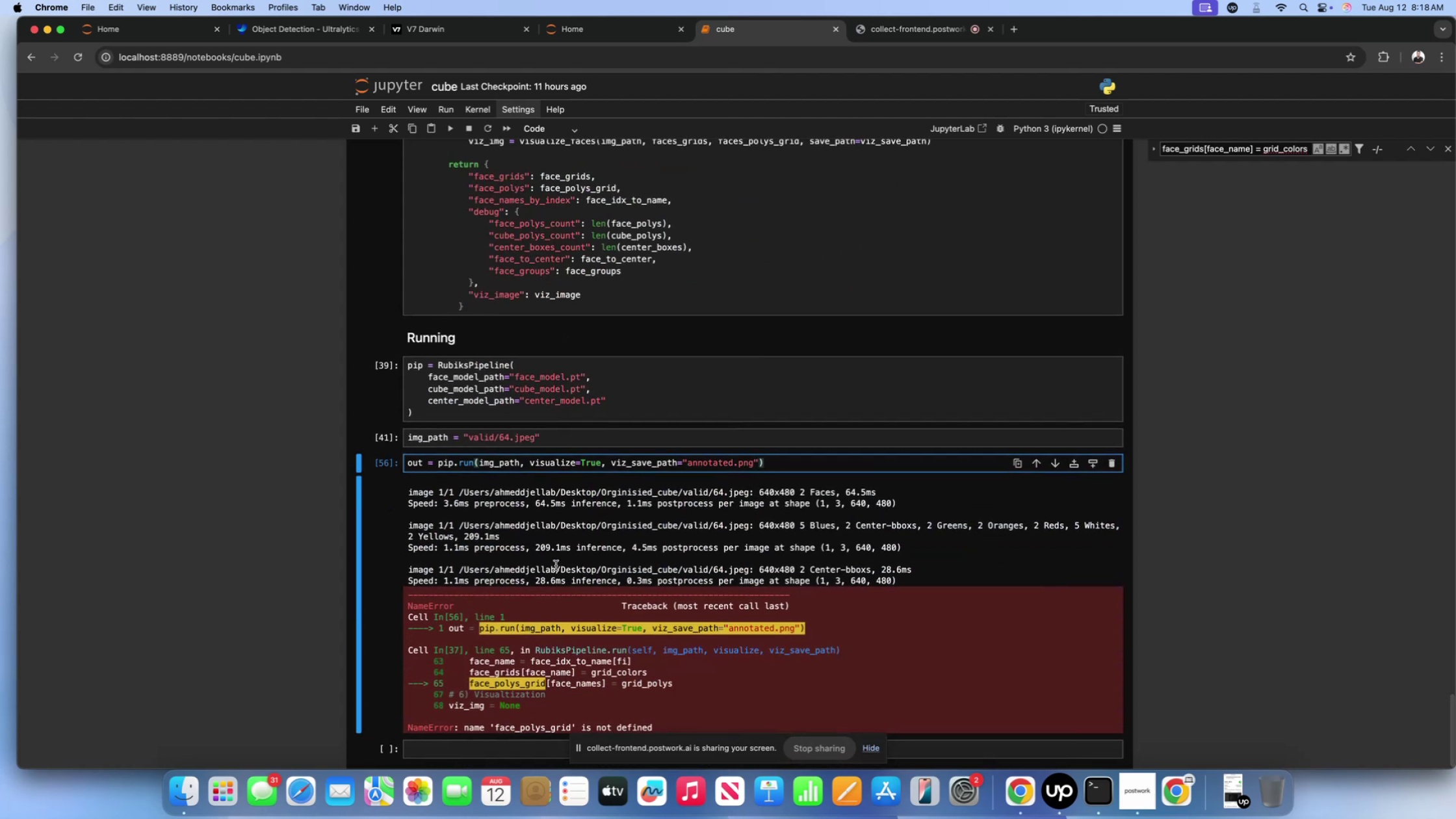 
scroll: coordinate [556, 566], scroll_direction: up, amount: 59.0
 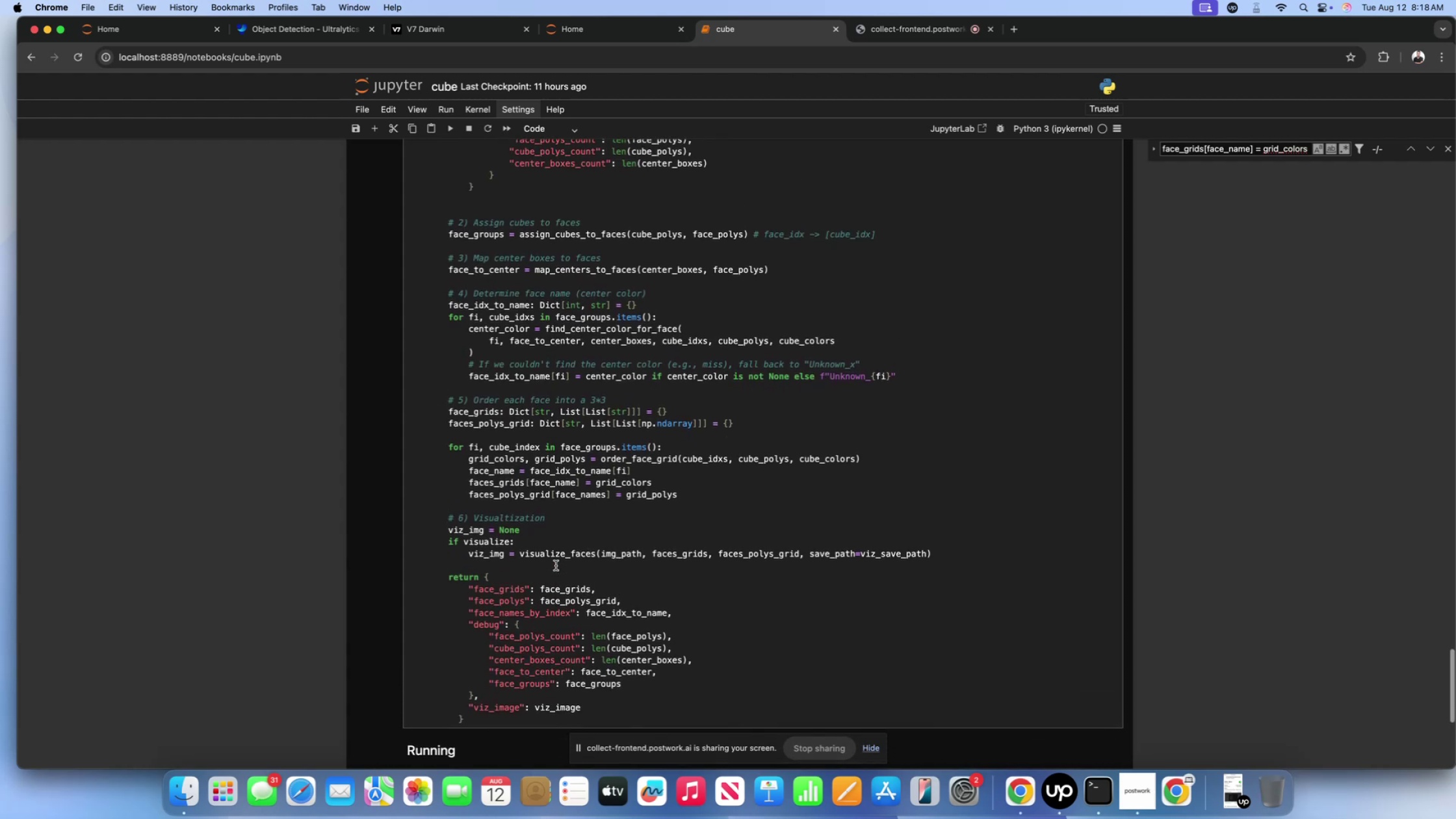 
scroll: coordinate [556, 566], scroll_direction: none, amount: 0.0
 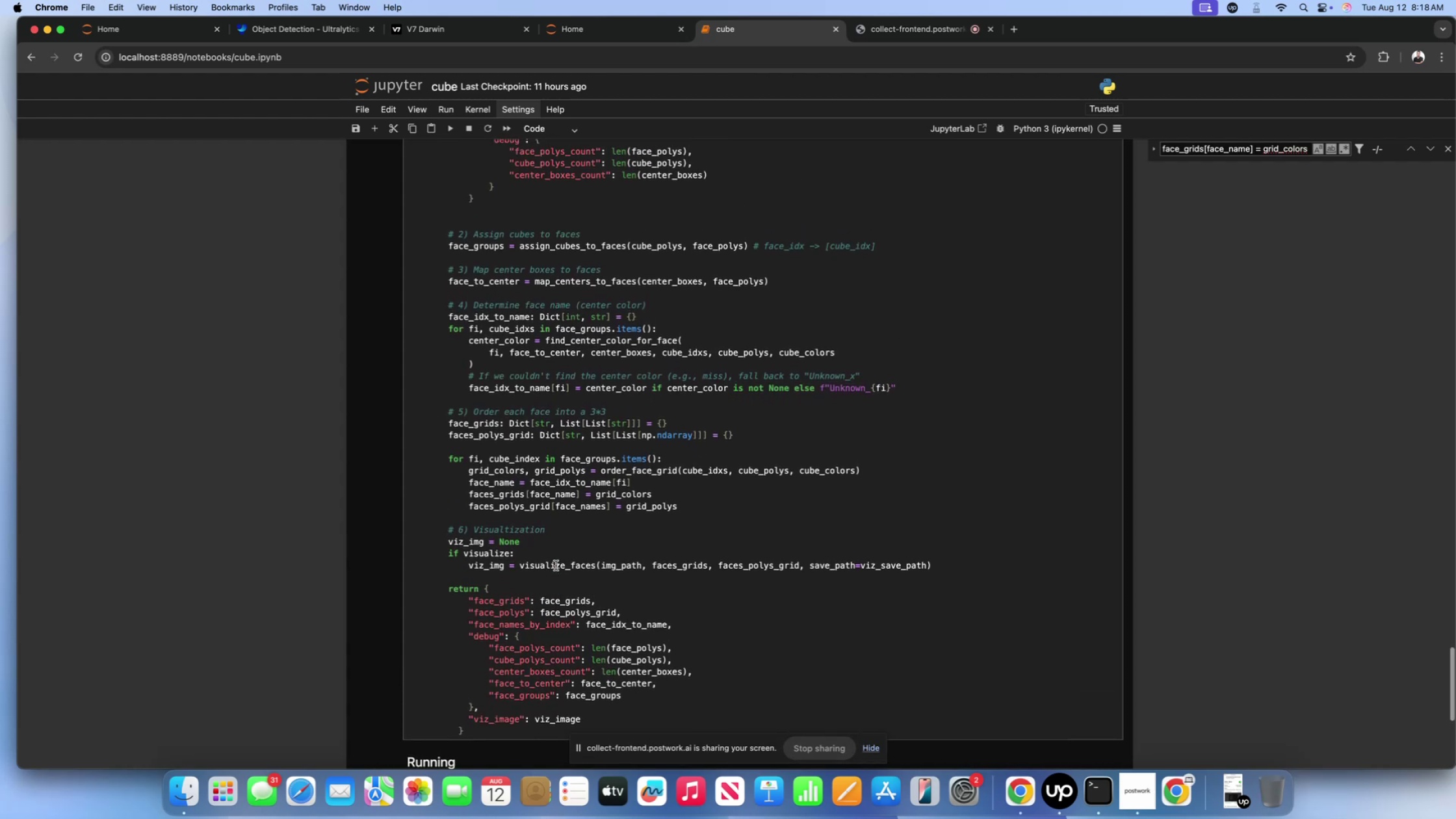 
scroll: coordinate [556, 566], scroll_direction: down, amount: 1.0
 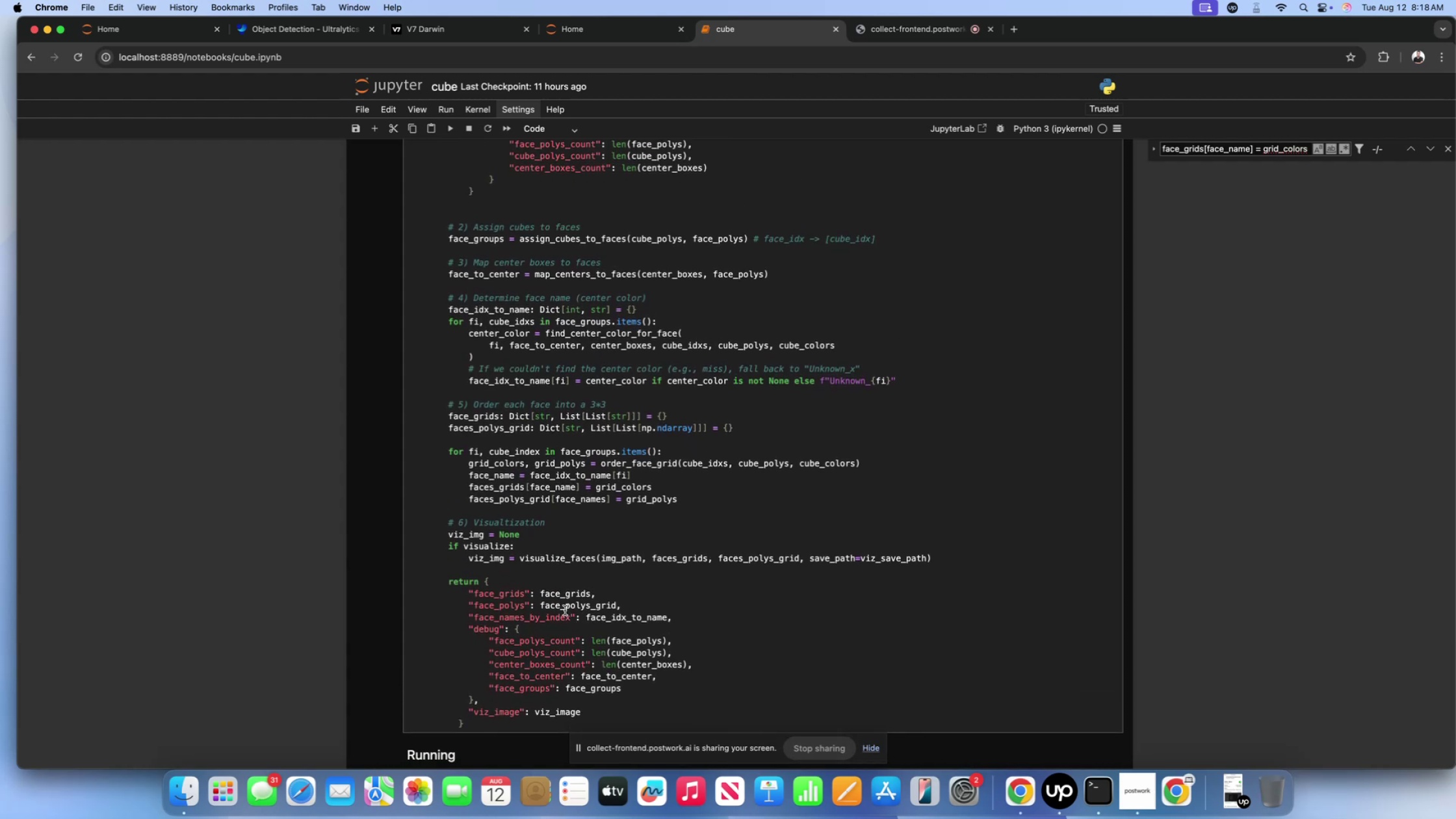 
wait(5.98)
 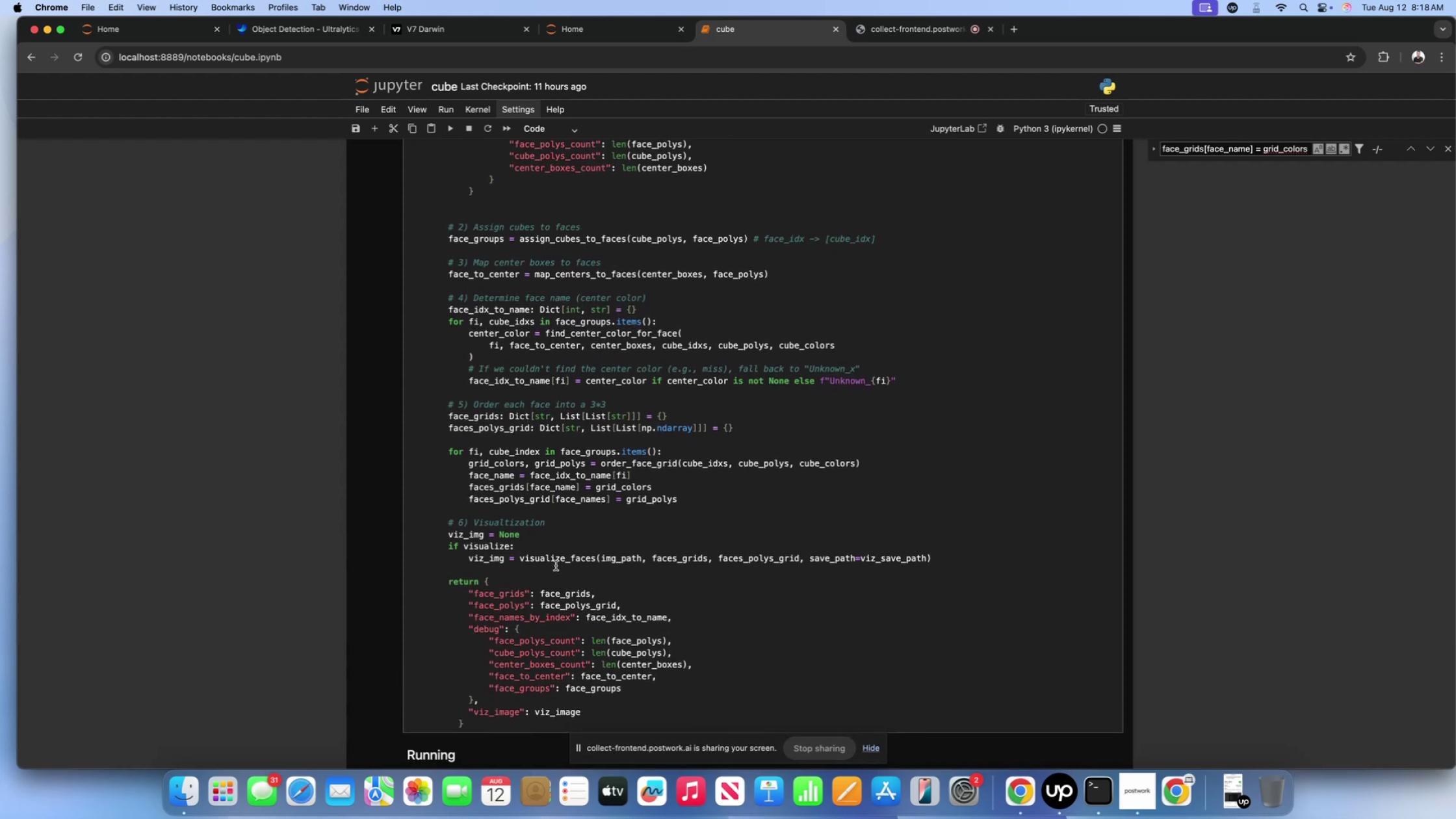 
left_click([560, 609])
 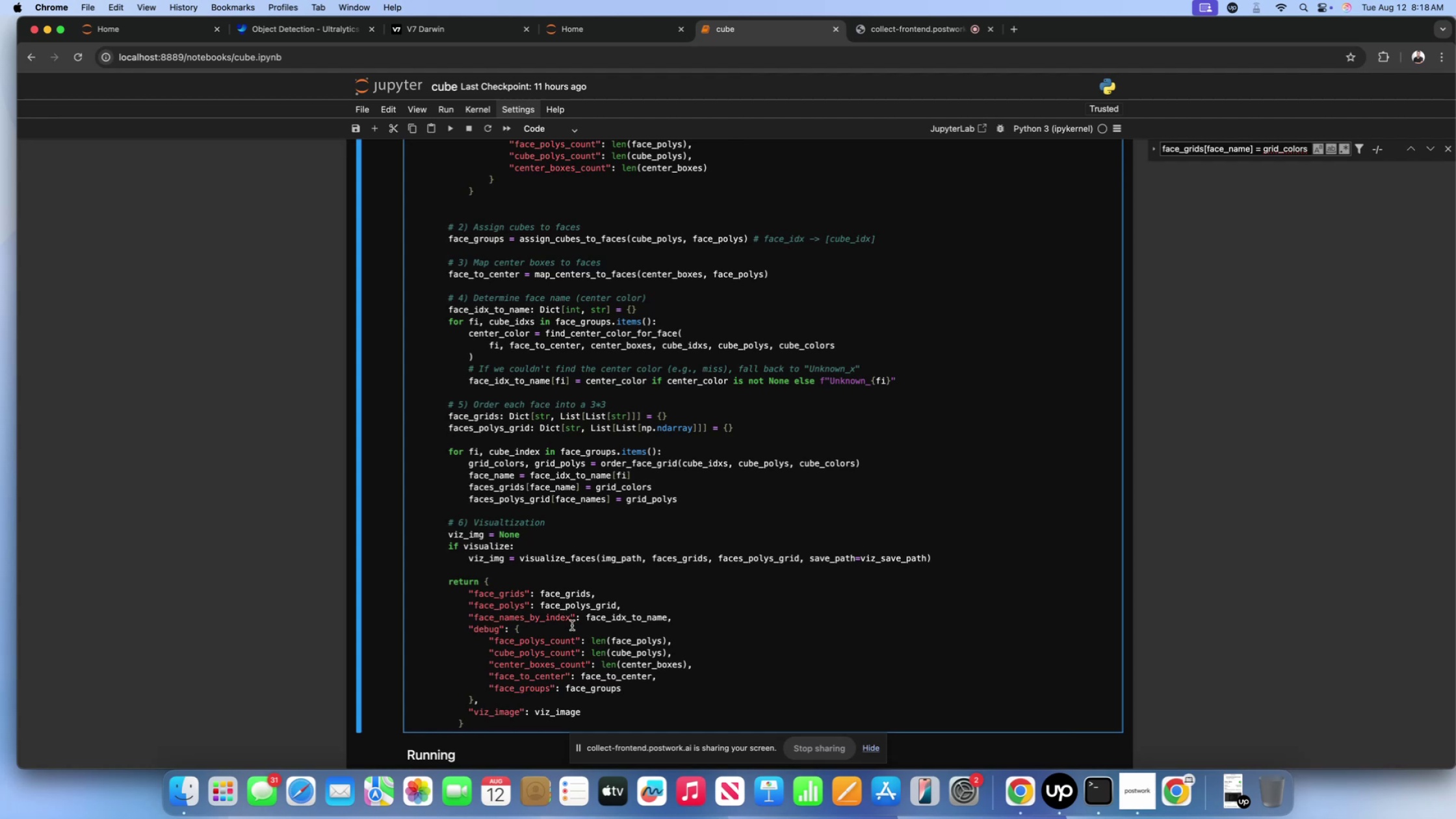 
key(S)
 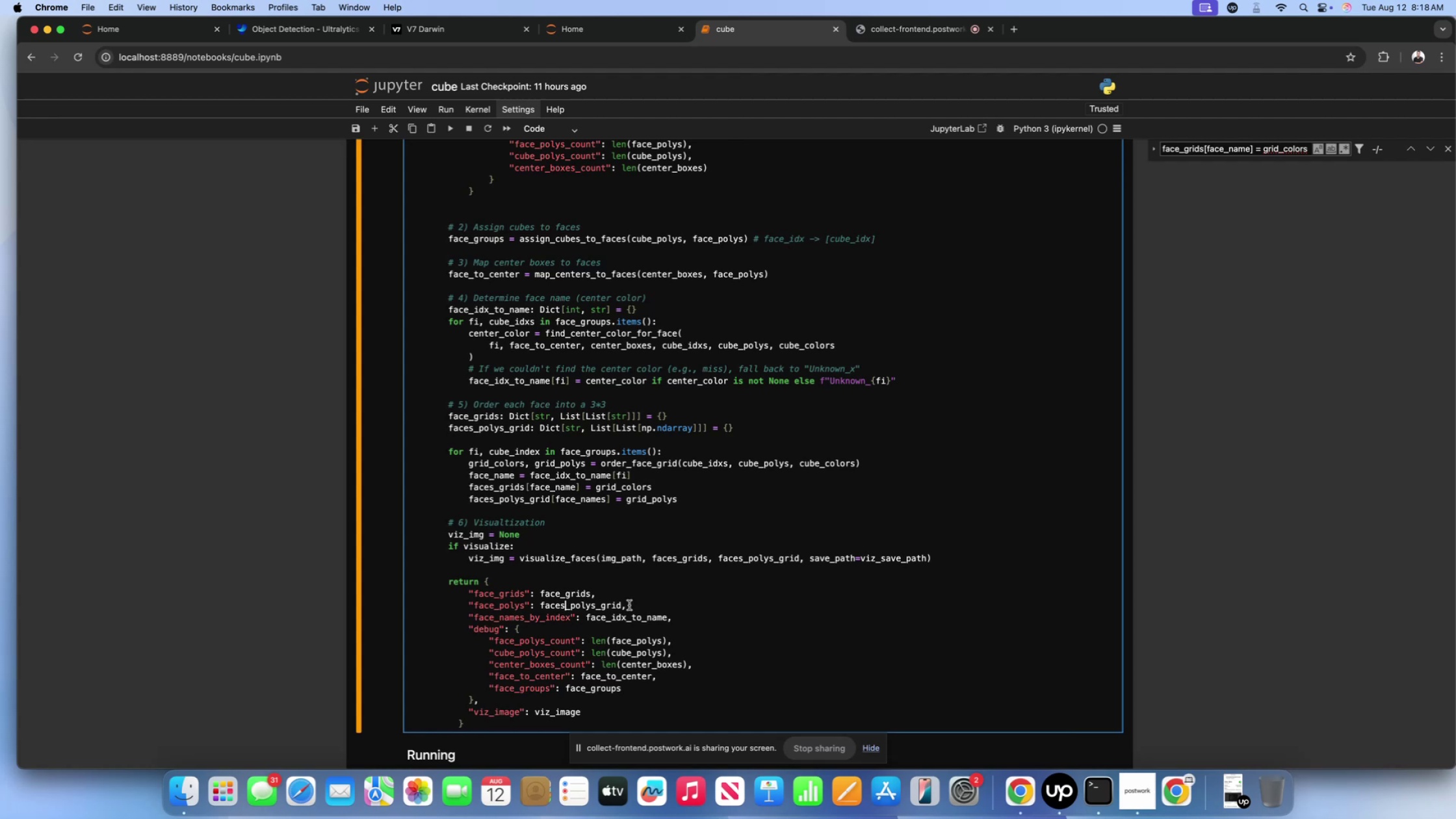 
scroll: coordinate [588, 667], scroll_direction: down, amount: 84.0
 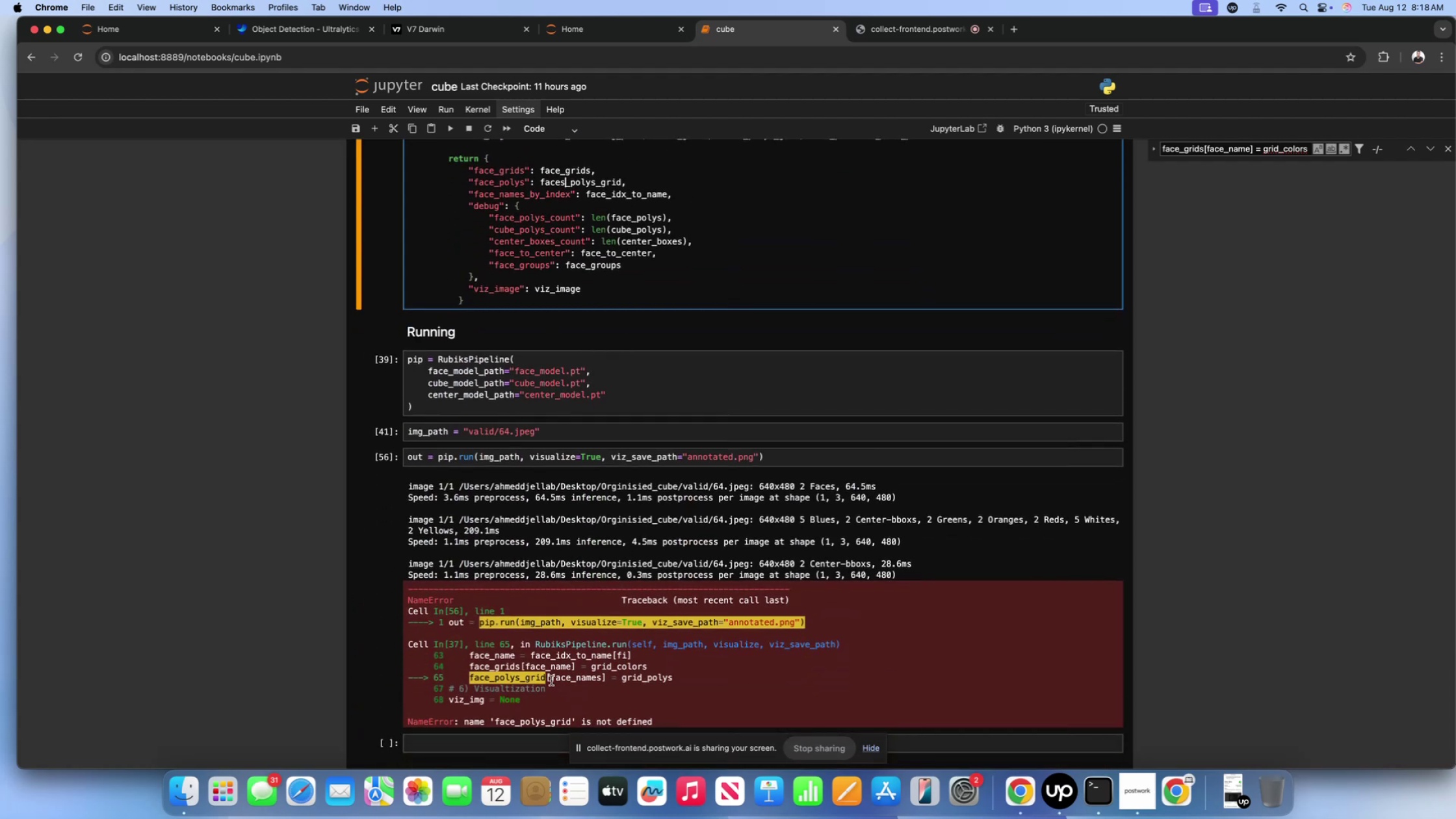 
left_click_drag(start_coordinate=[545, 679], to_coordinate=[468, 678])
 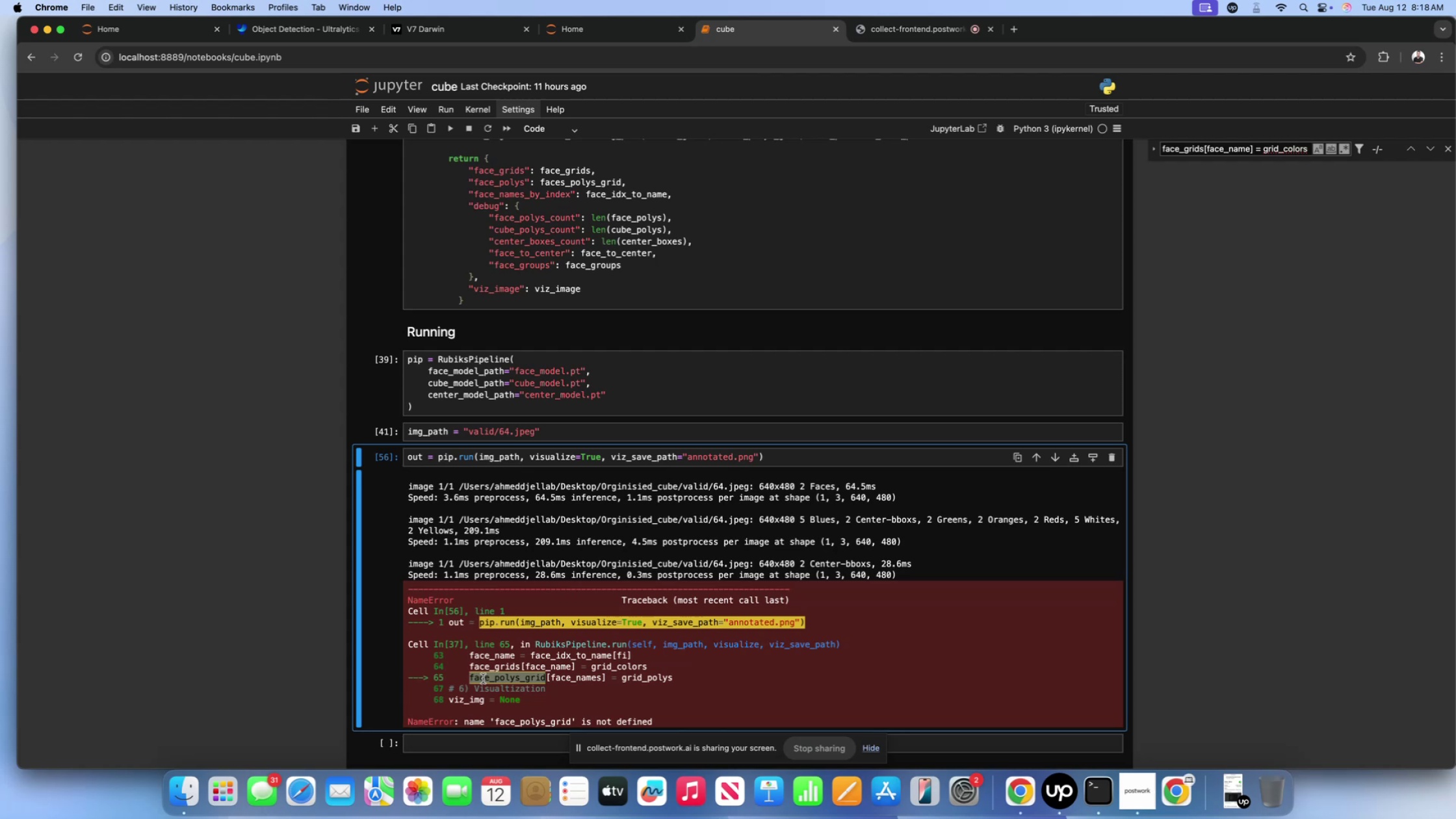 
key(Meta+C)
 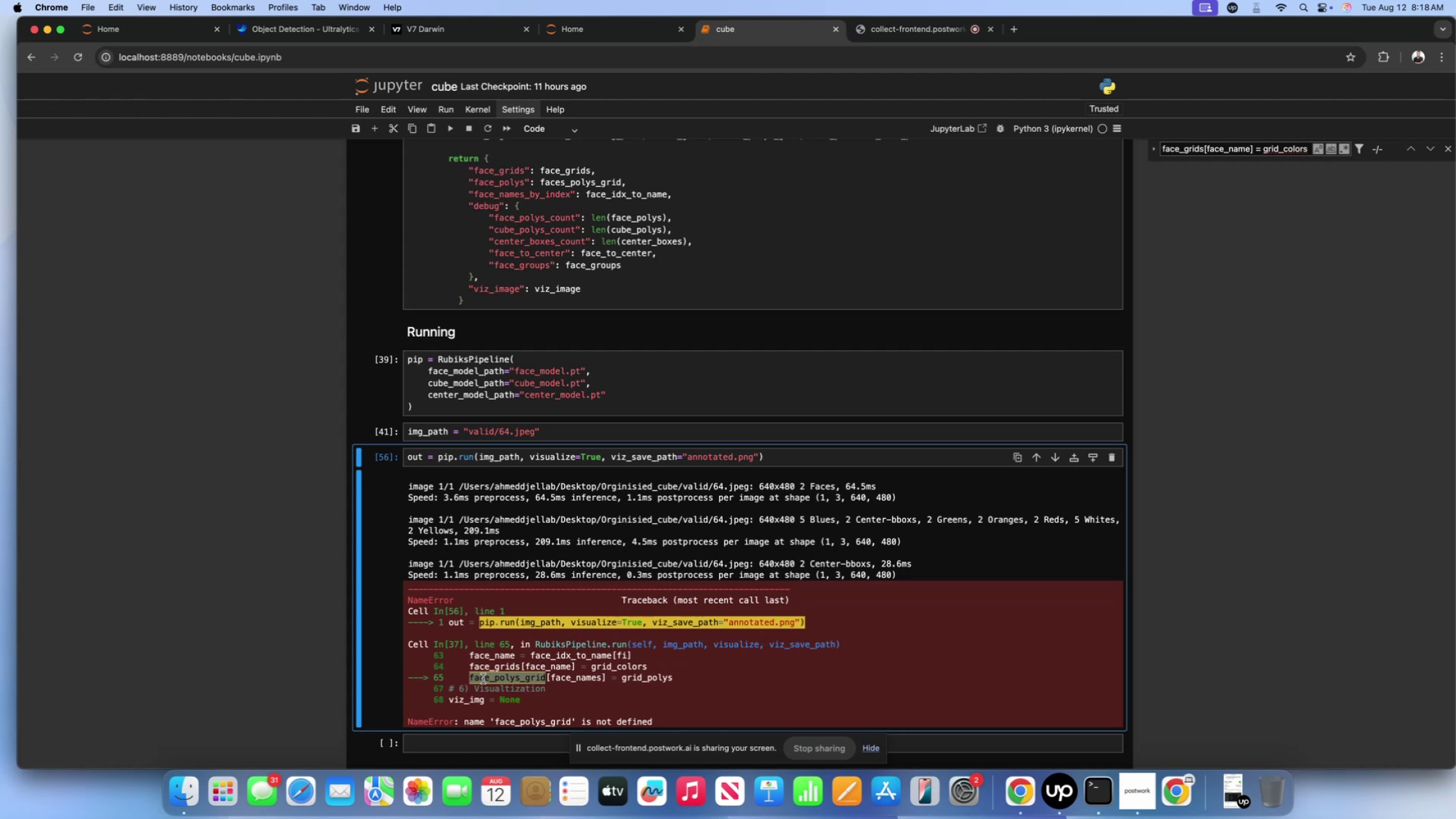 
key(Meta+CommandLeft)
 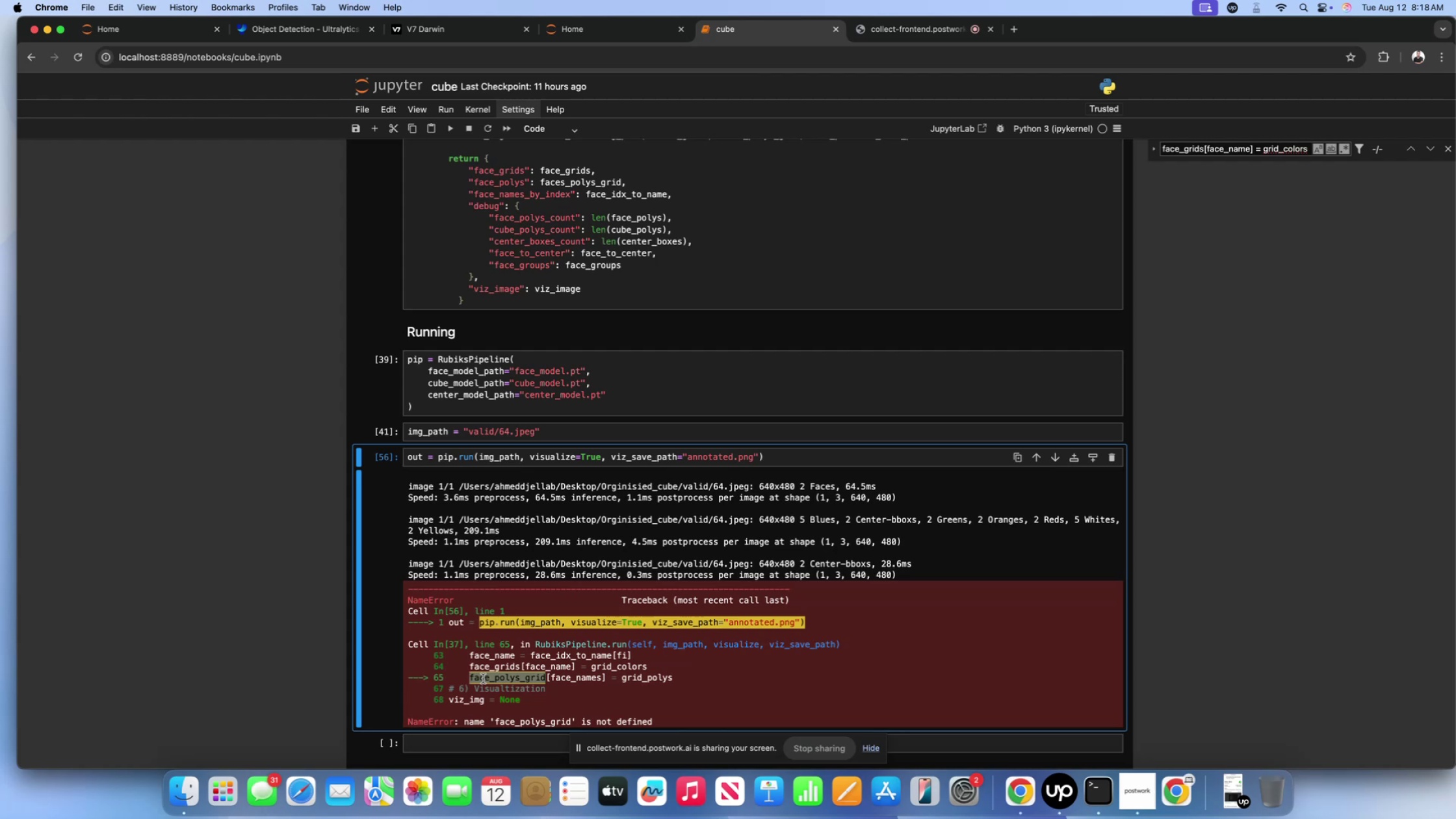 
key(Meta+F)
 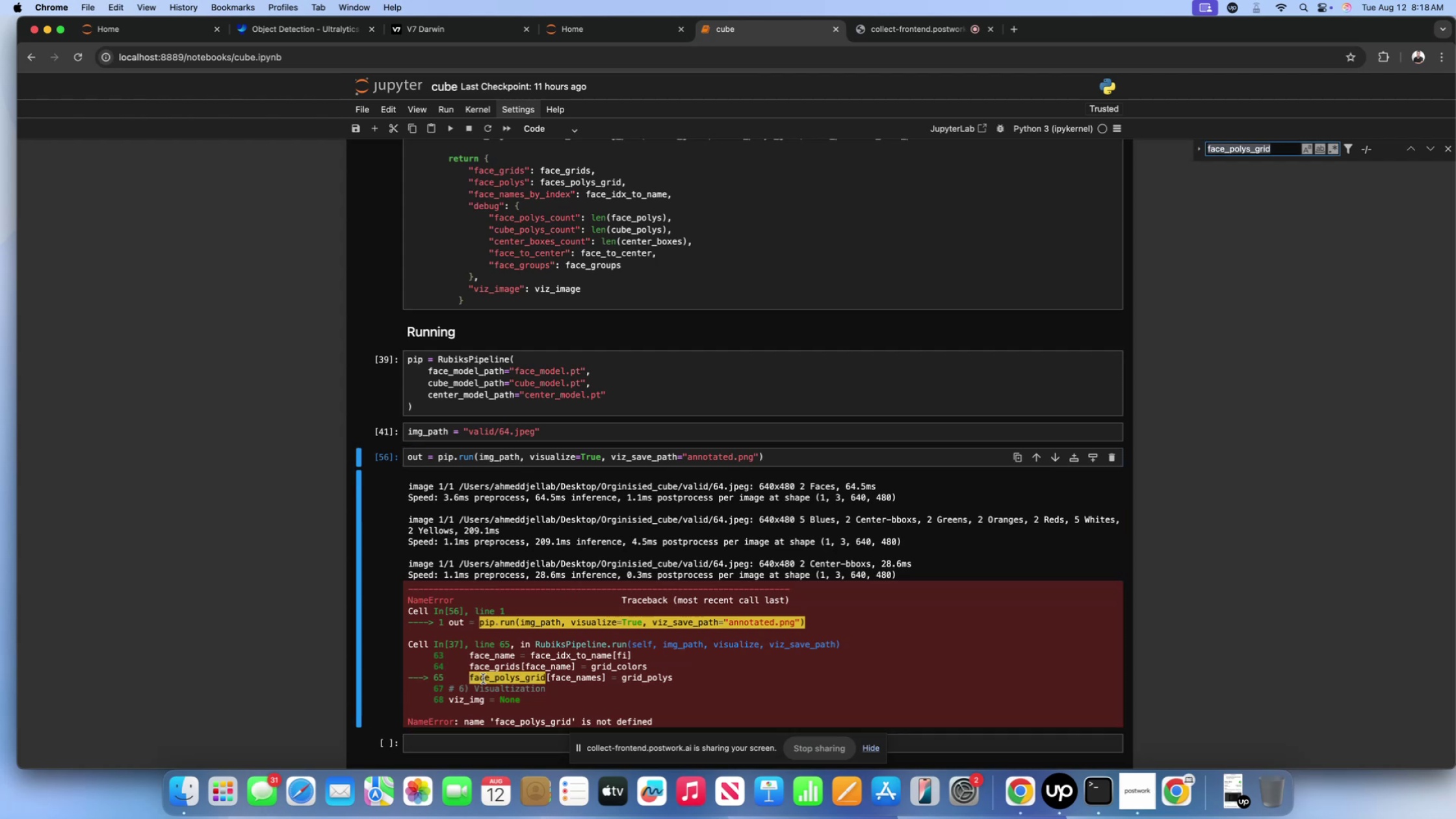 
key(Meta+CommandLeft)
 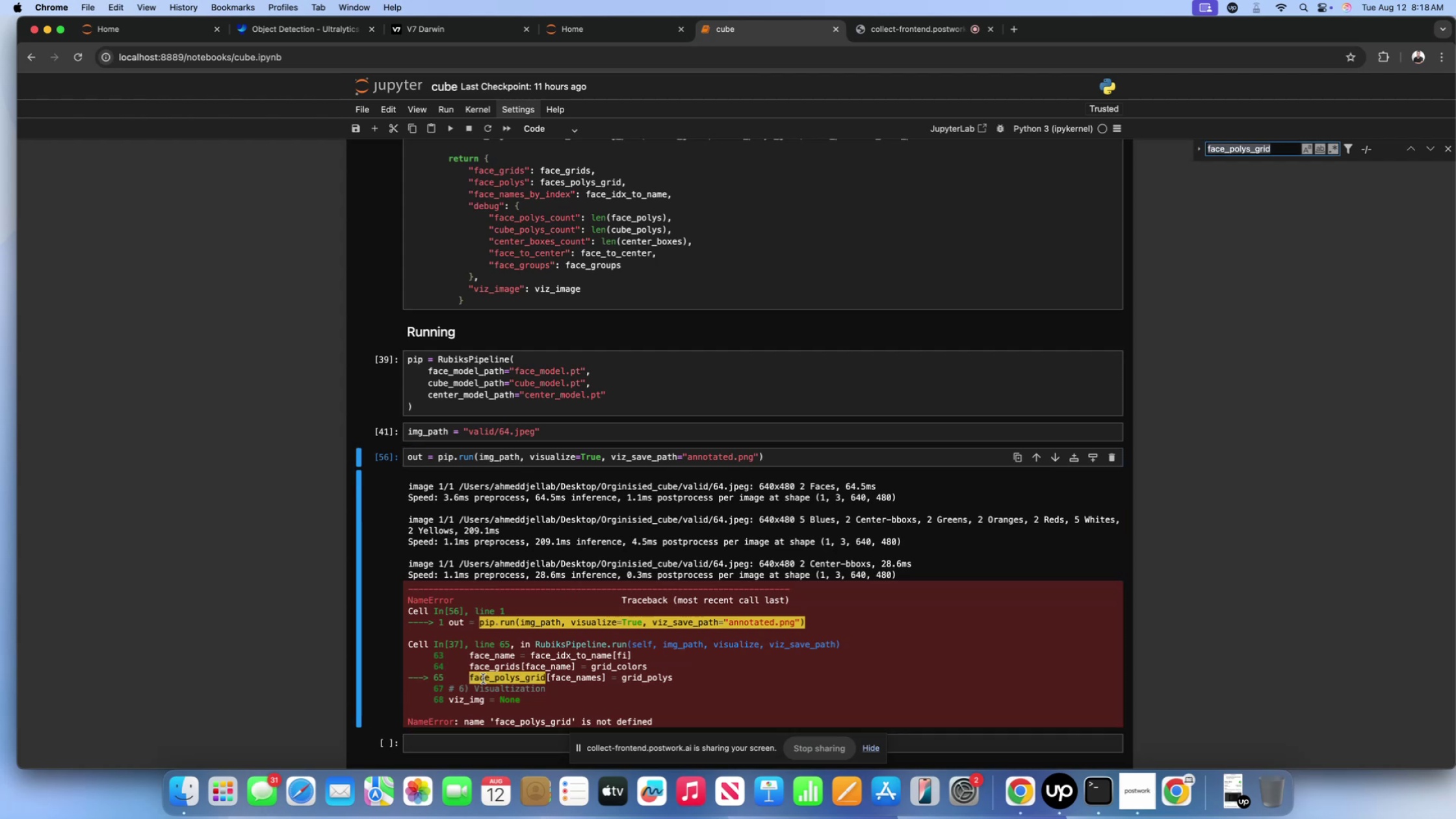 
key(Meta+V)
 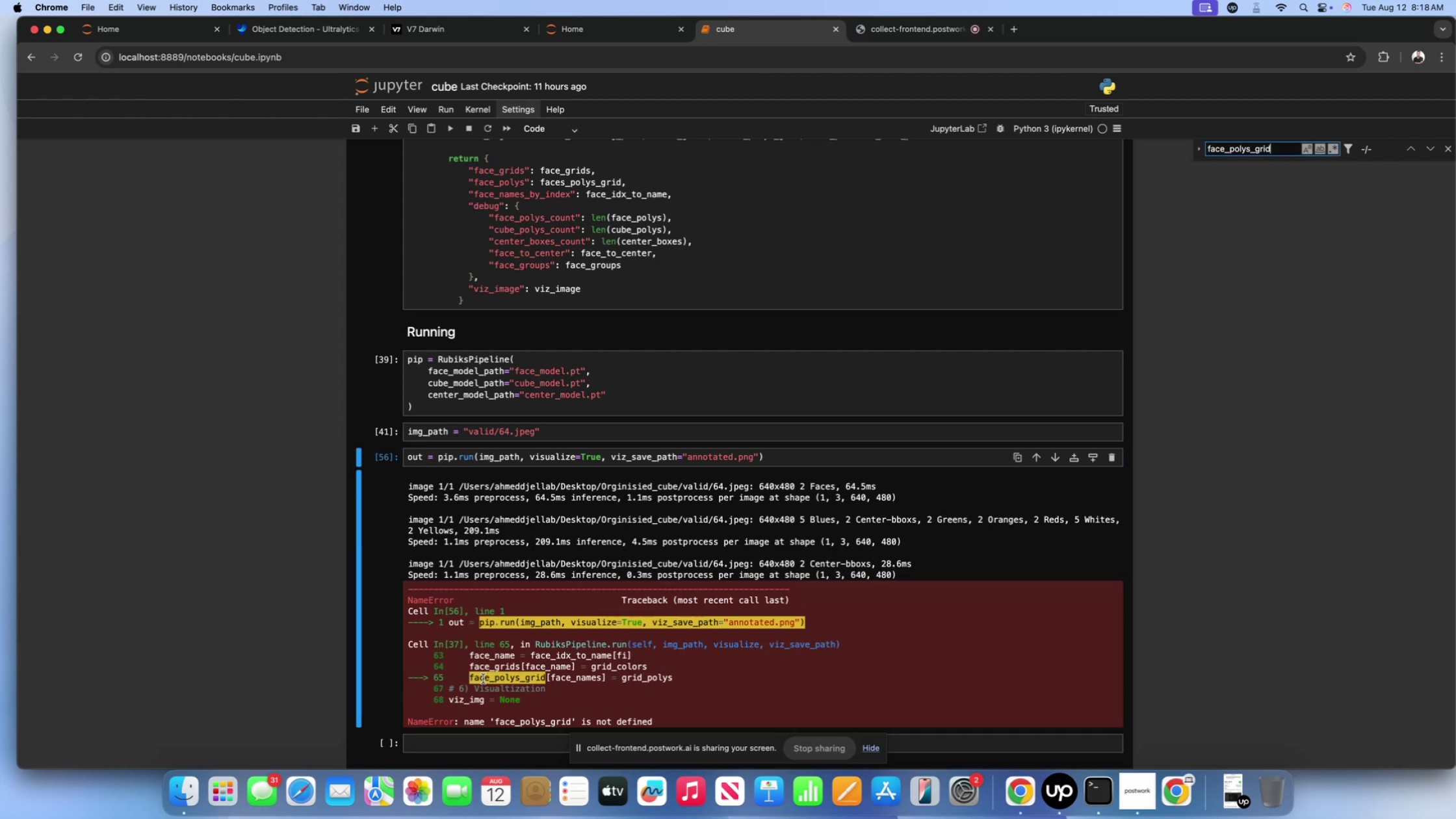 
key(Enter)
 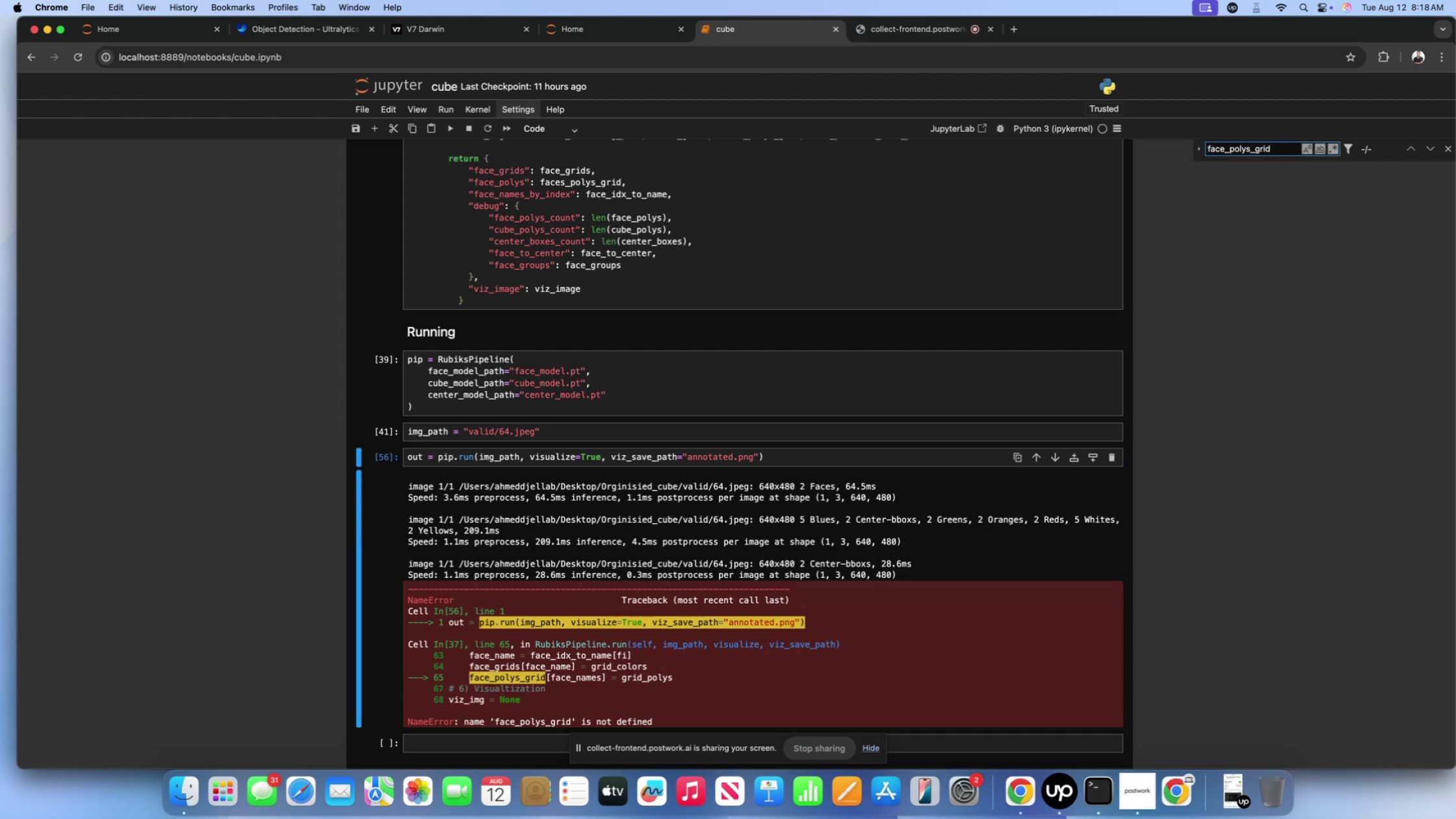 
key(Enter)
 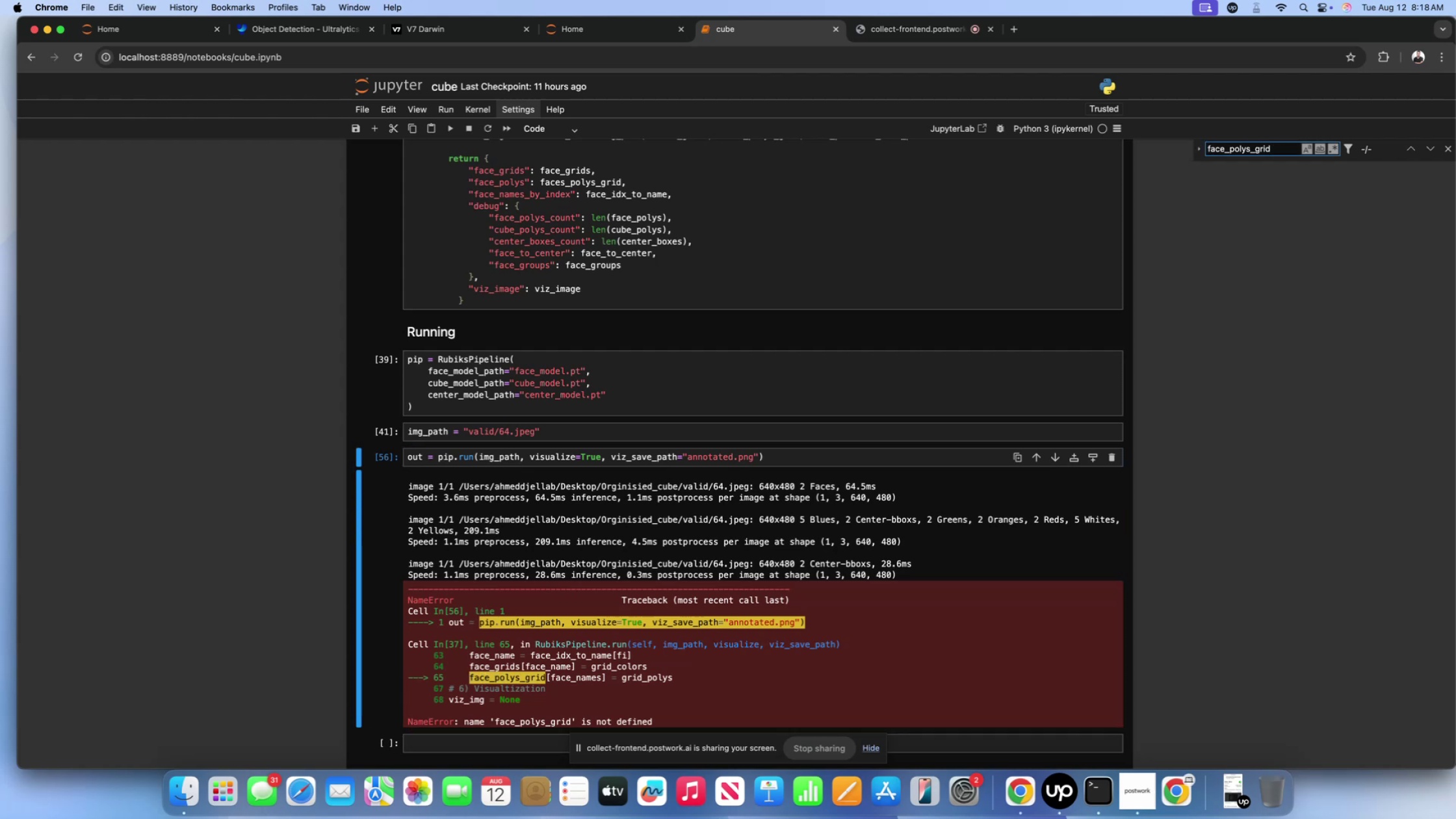 
key(Enter)
 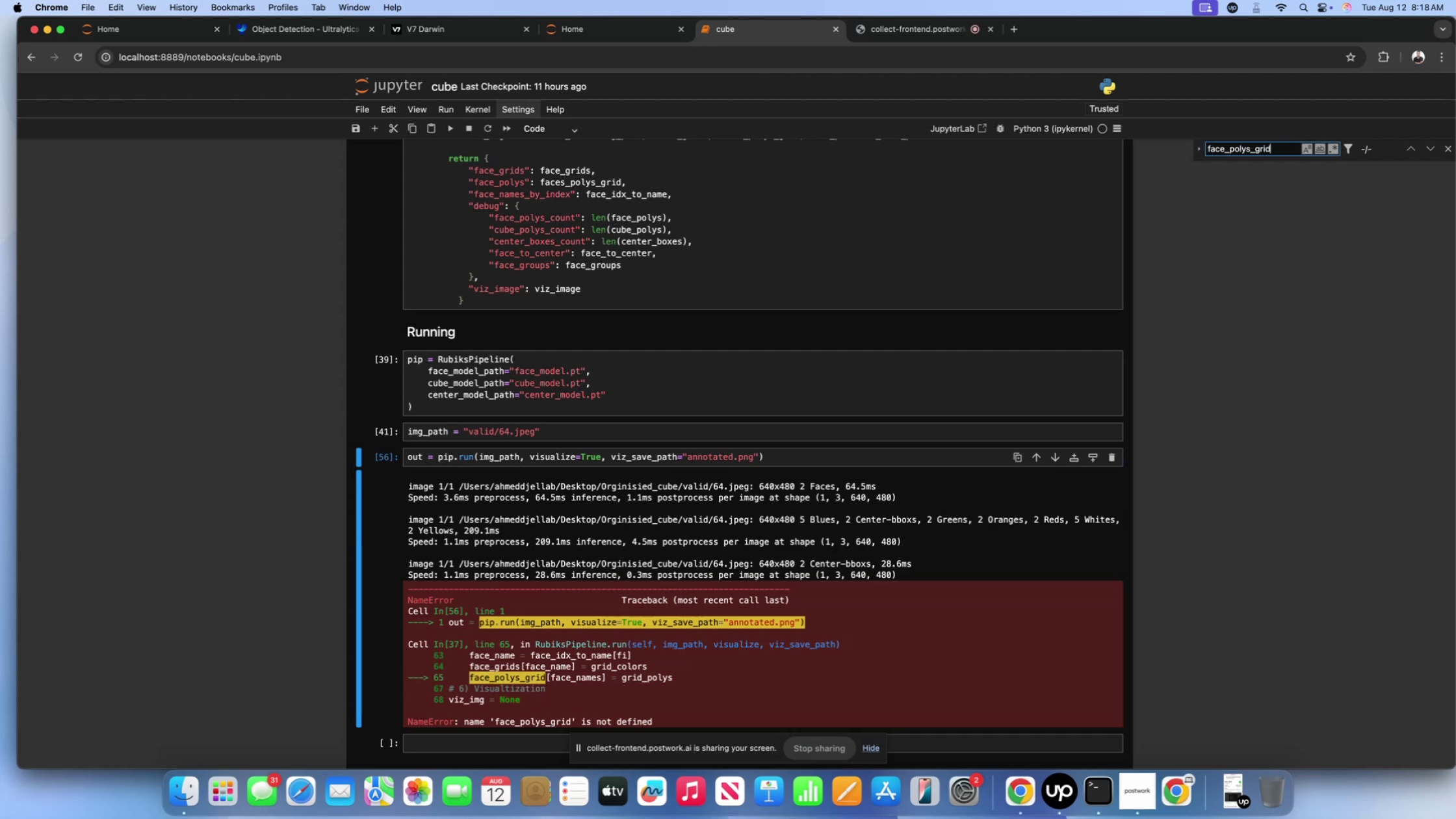 
key(Enter)
 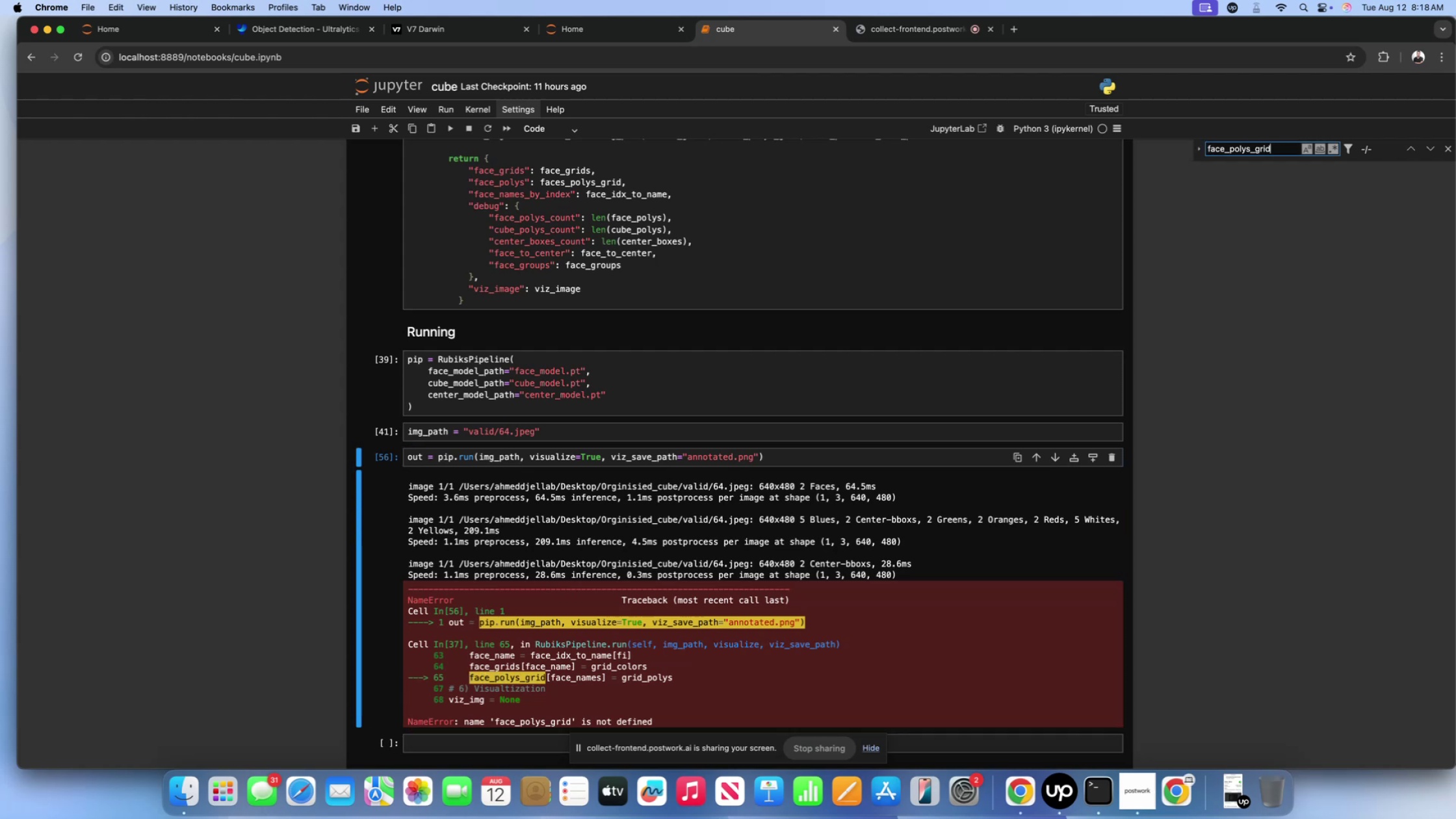 
key(Enter)
 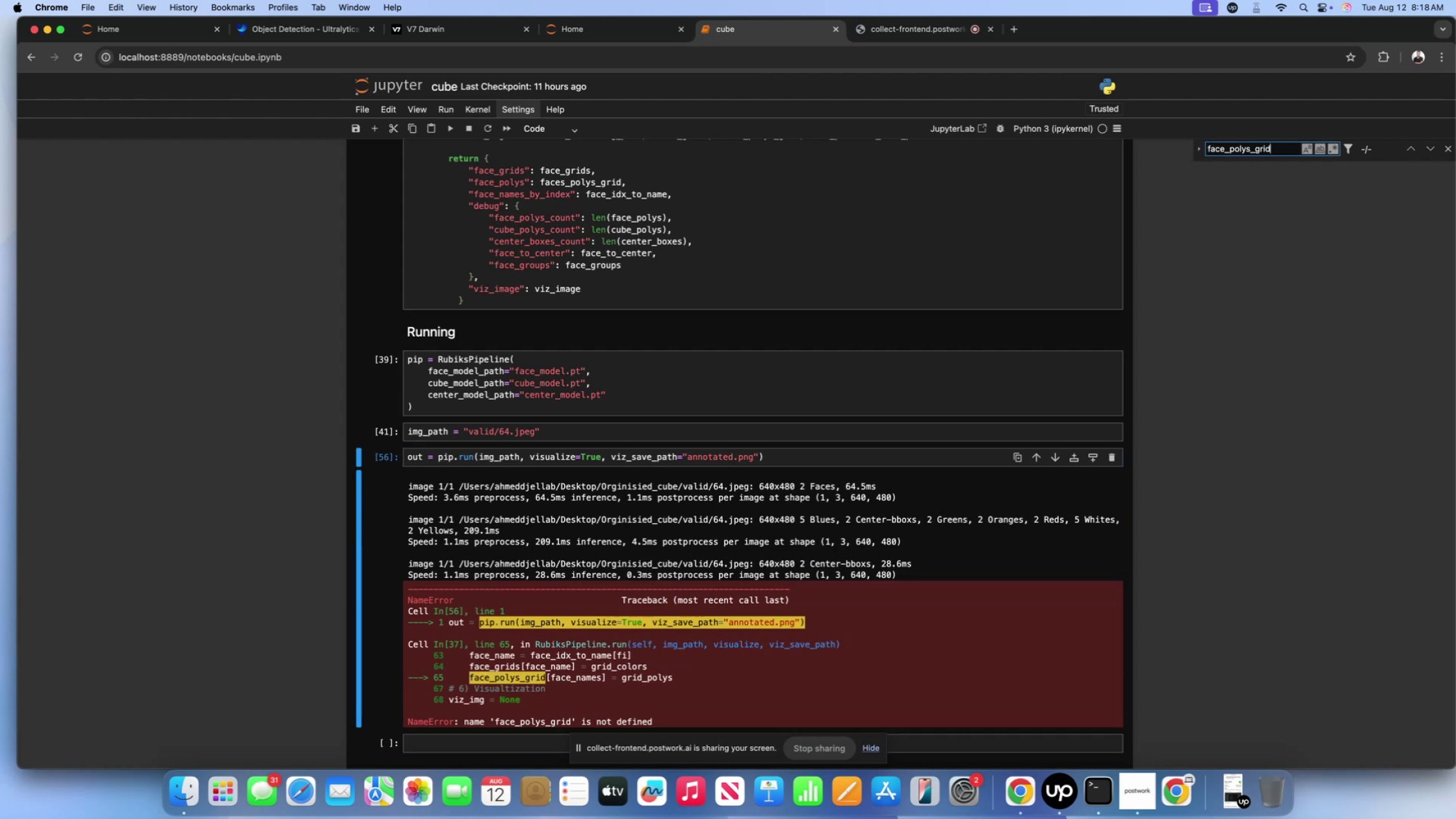 
key(Enter)
 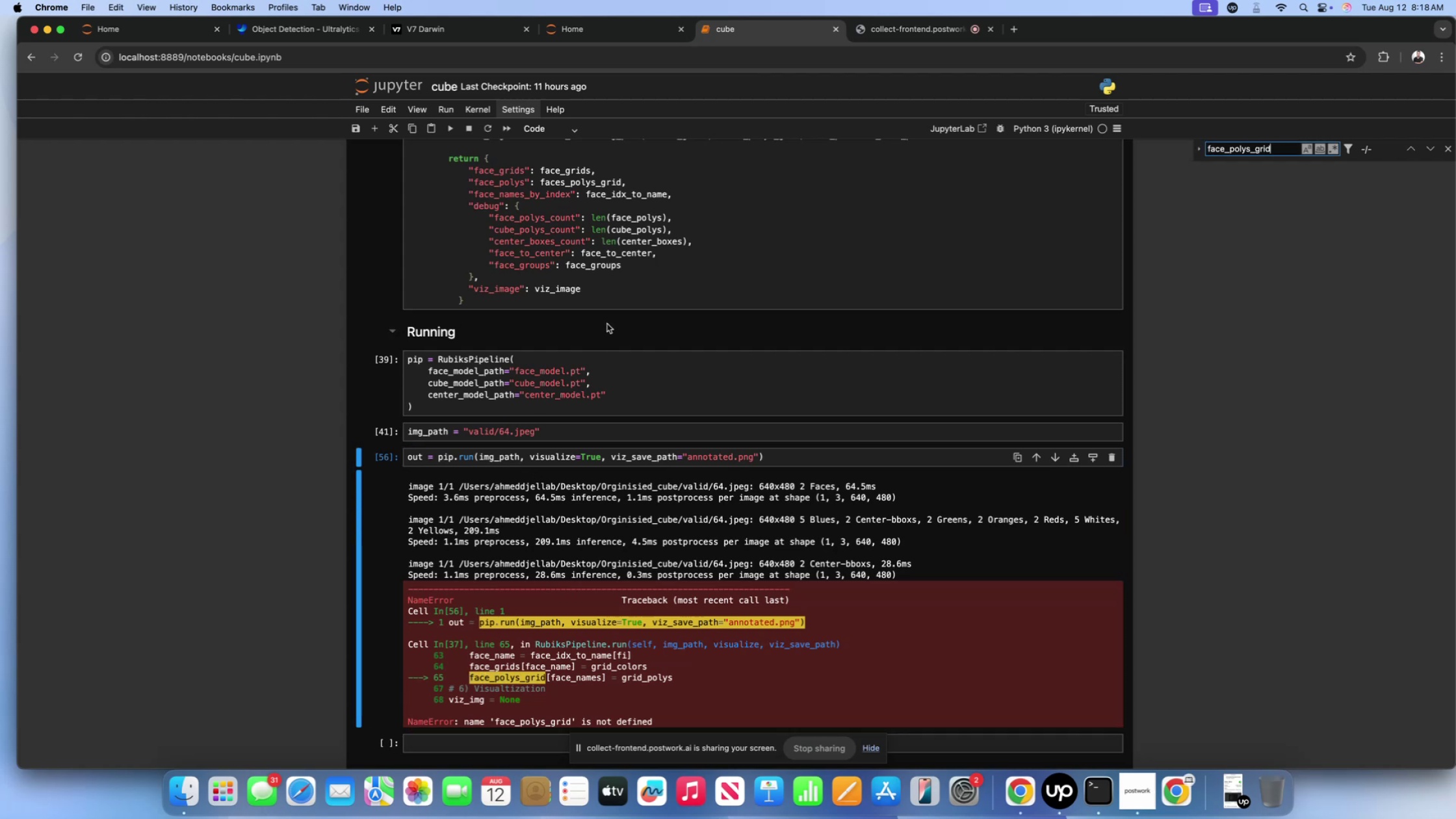 
left_click([607, 291])
 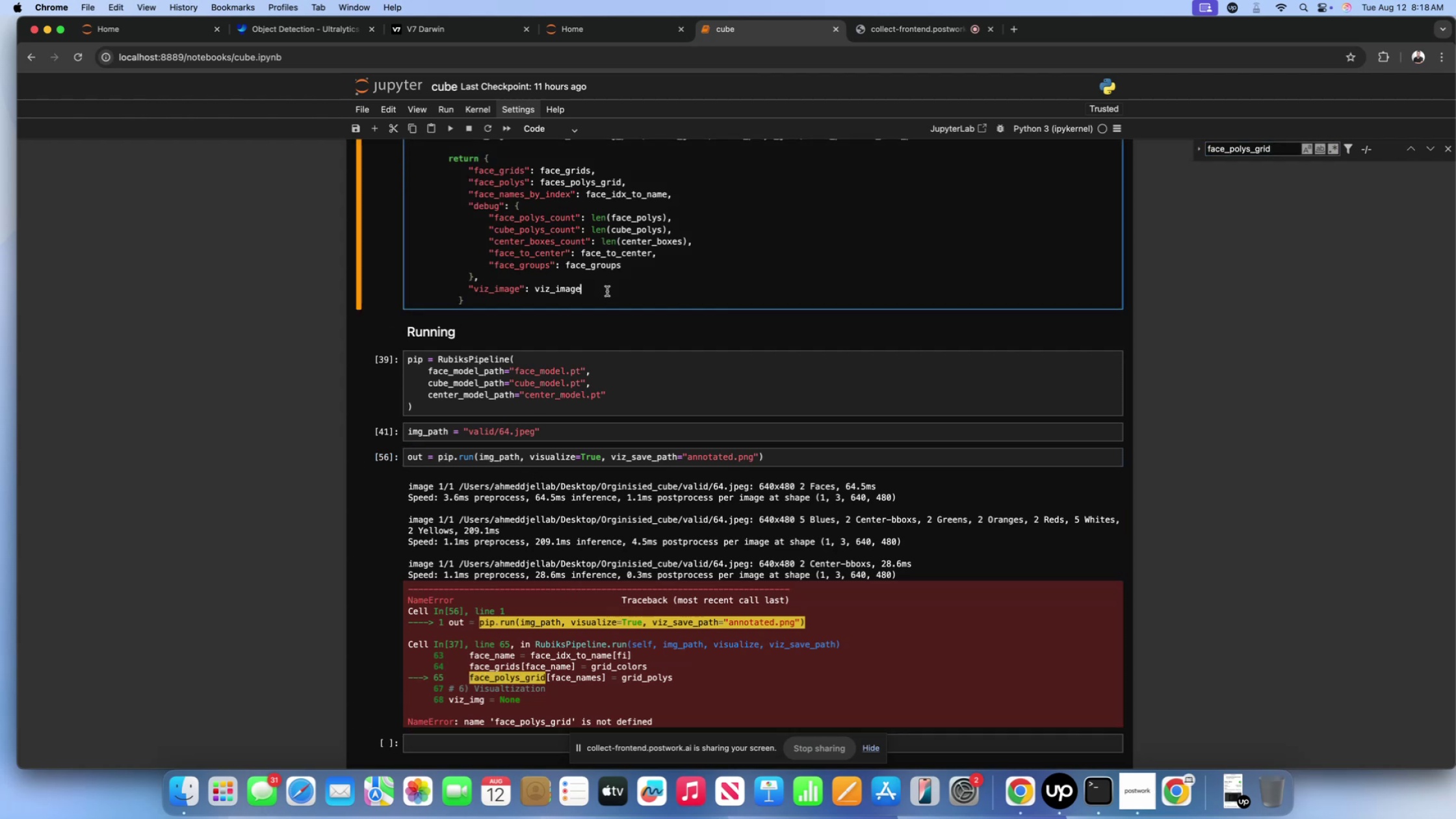 
key(Shift+Enter)
 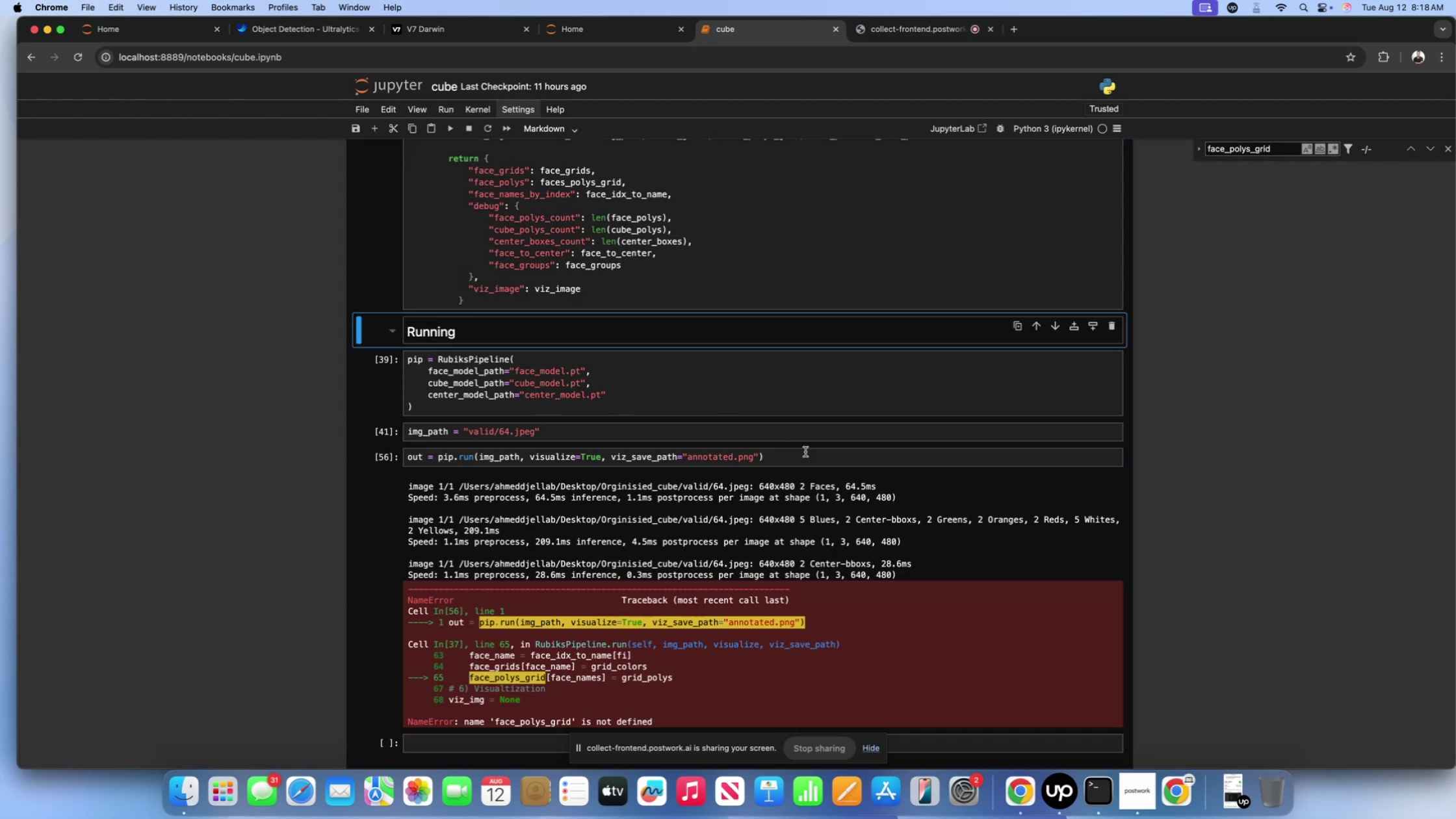 
left_click([804, 458])
 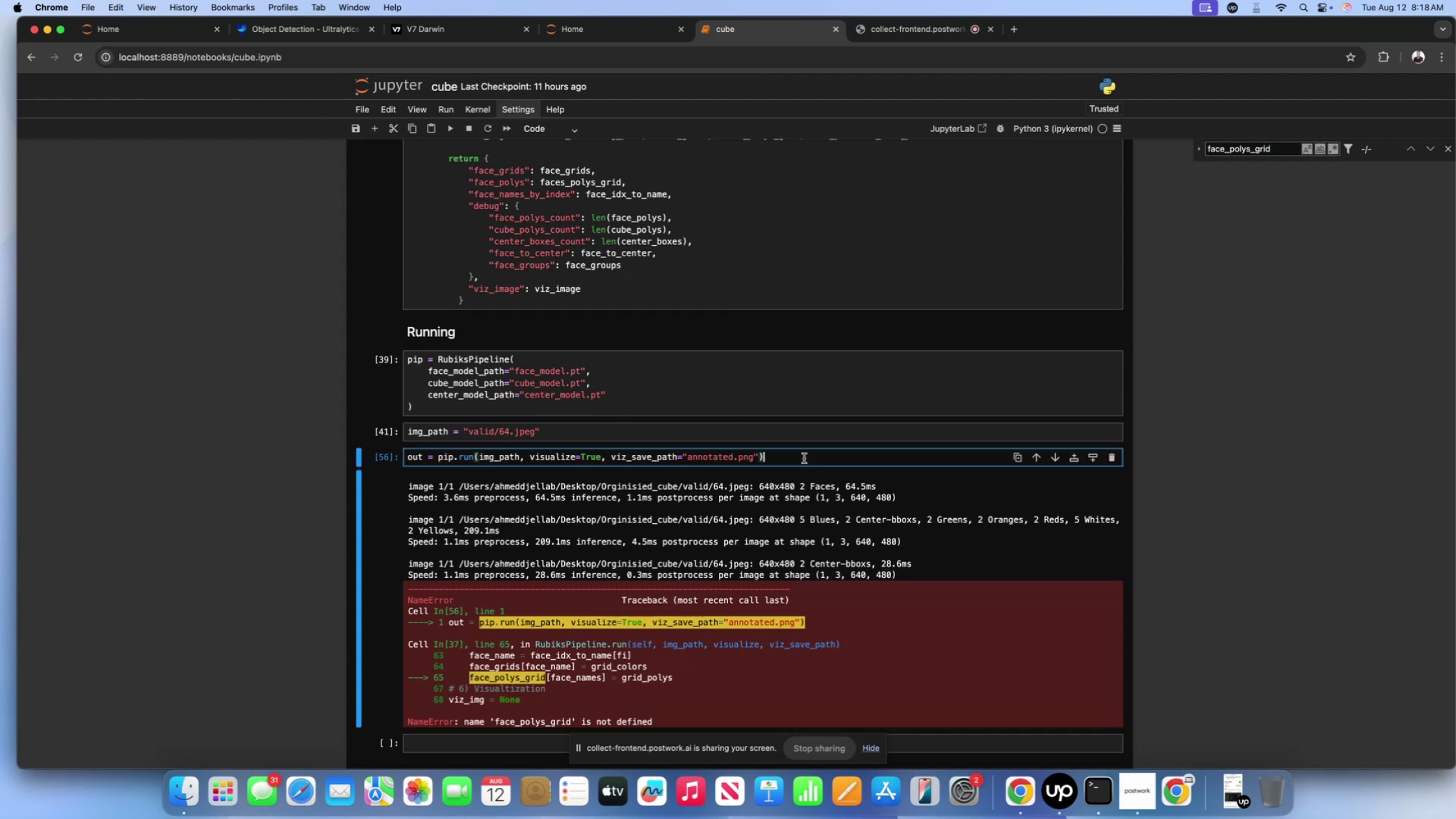 
key(Shift+Enter)
 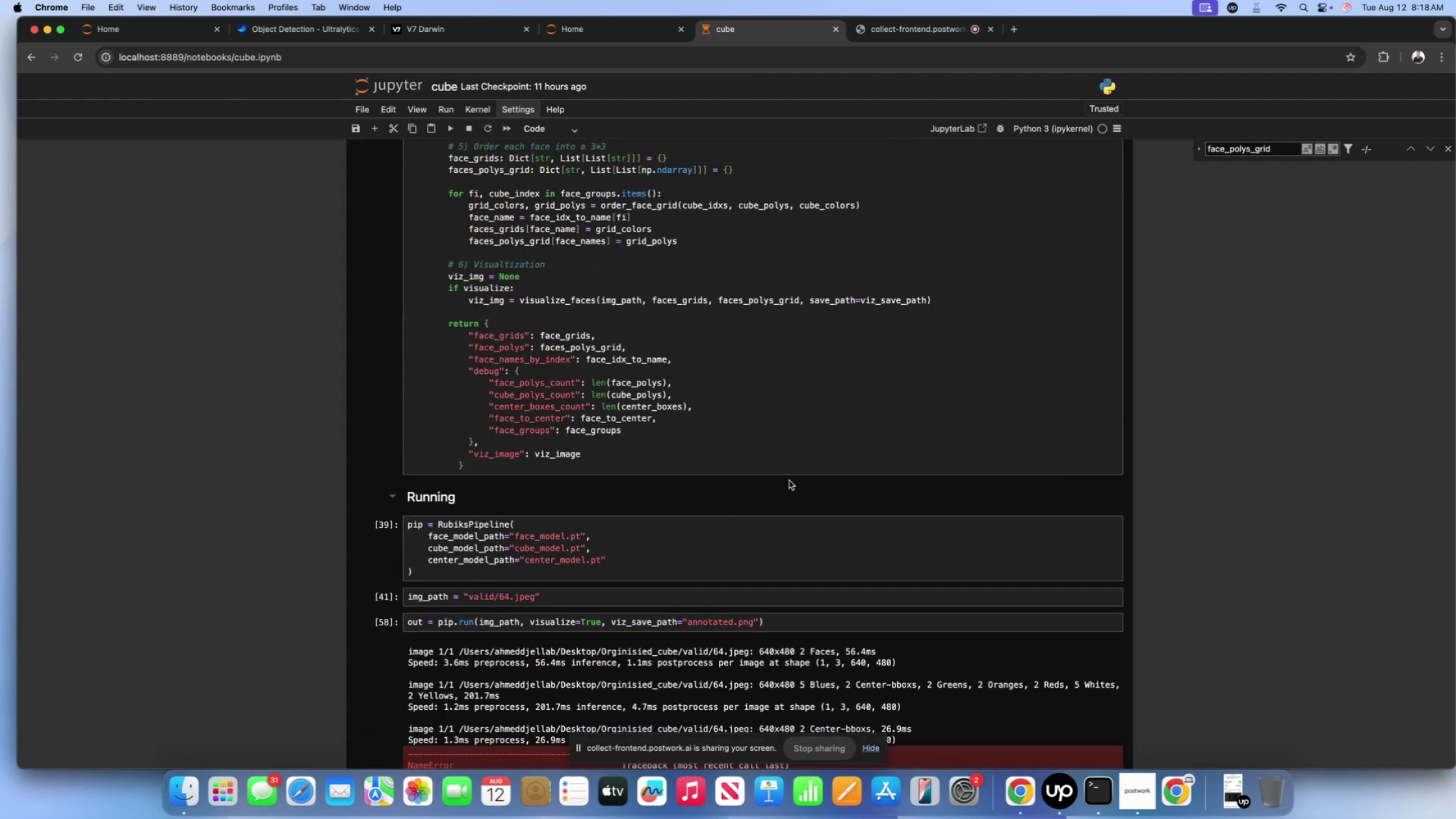 
scroll: coordinate [784, 482], scroll_direction: down, amount: 44.0
 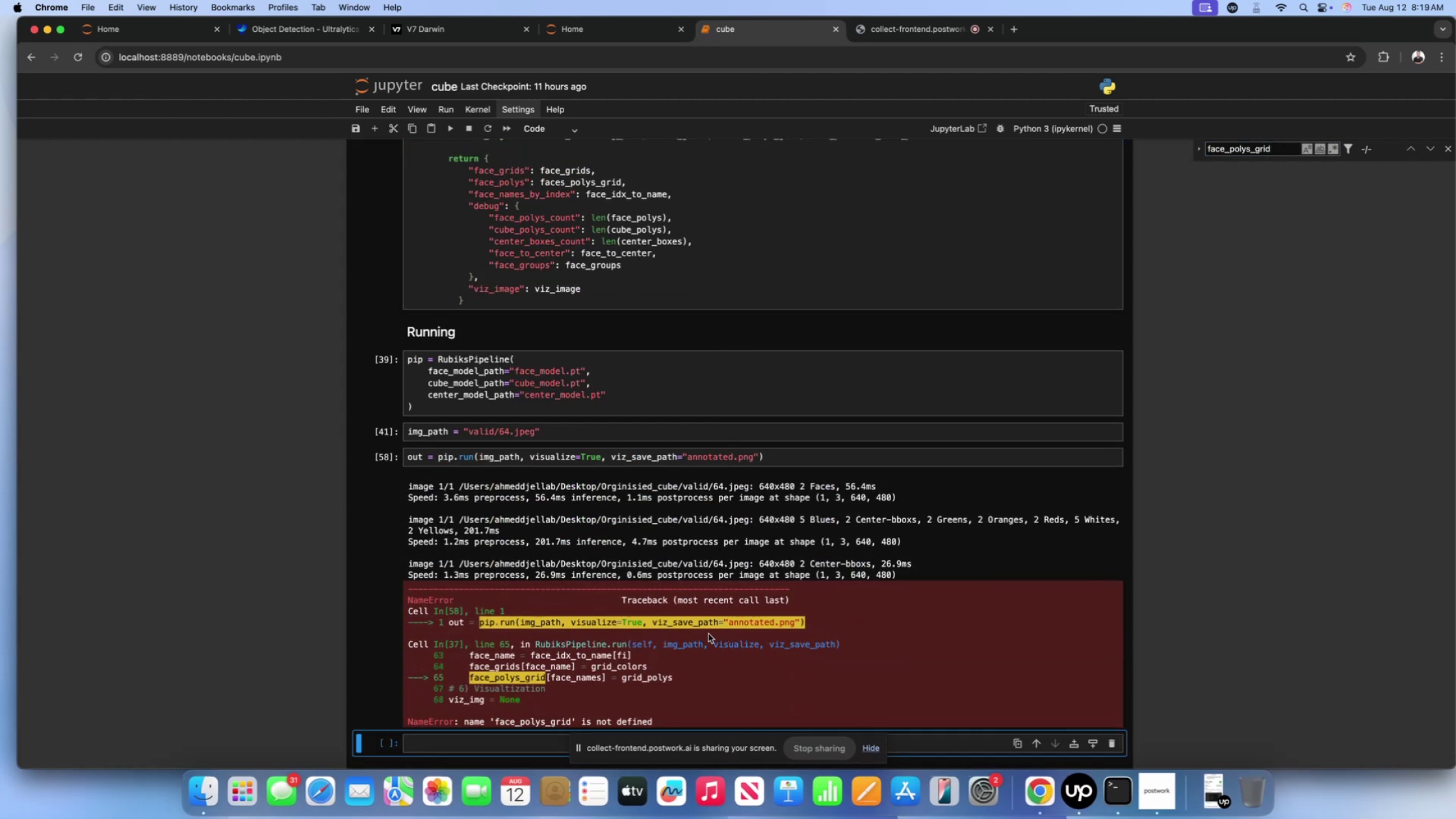 
scroll: coordinate [665, 571], scroll_direction: up, amount: 27.0
 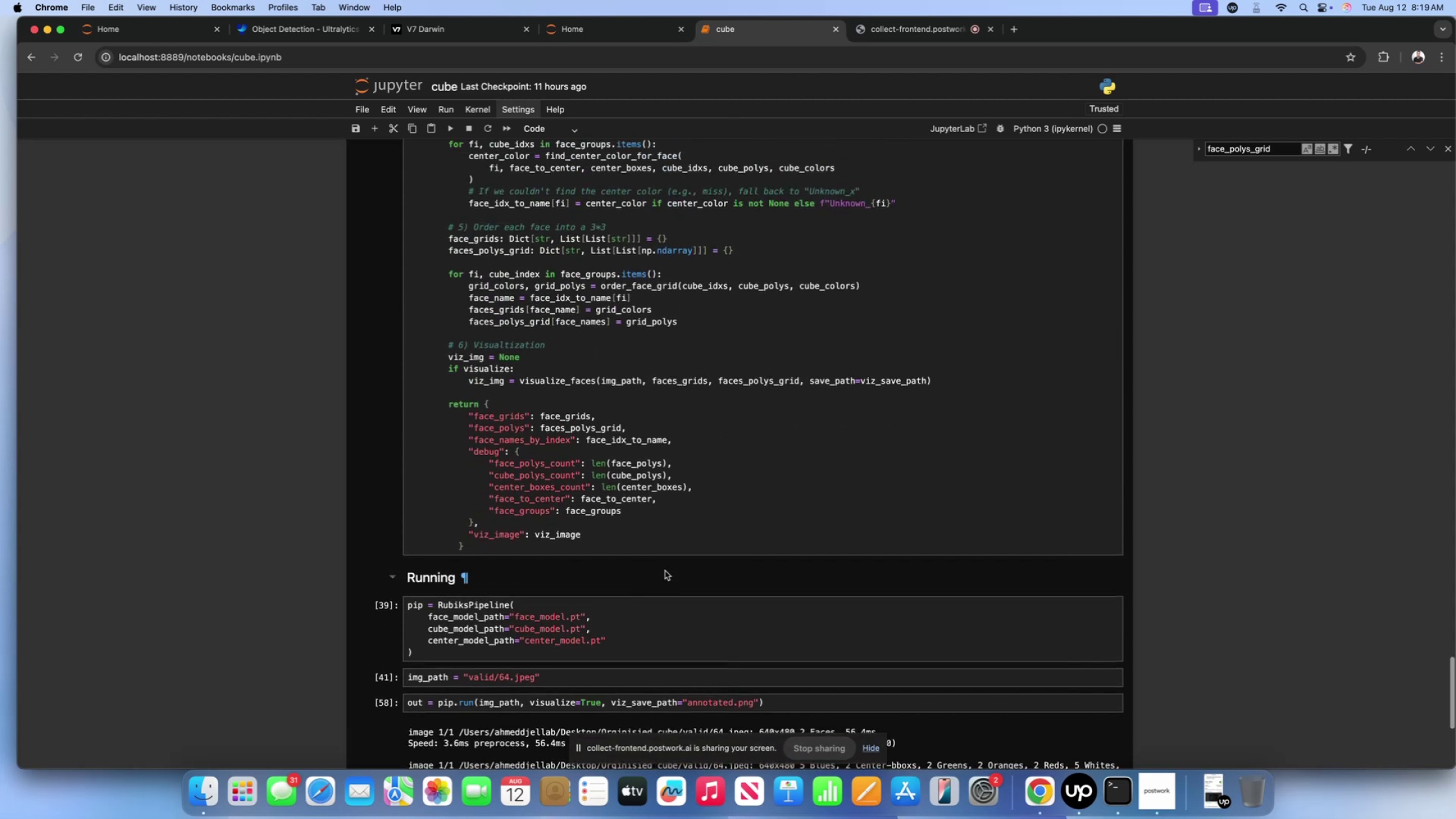 
scroll: coordinate [658, 558], scroll_direction: down, amount: 65.0
 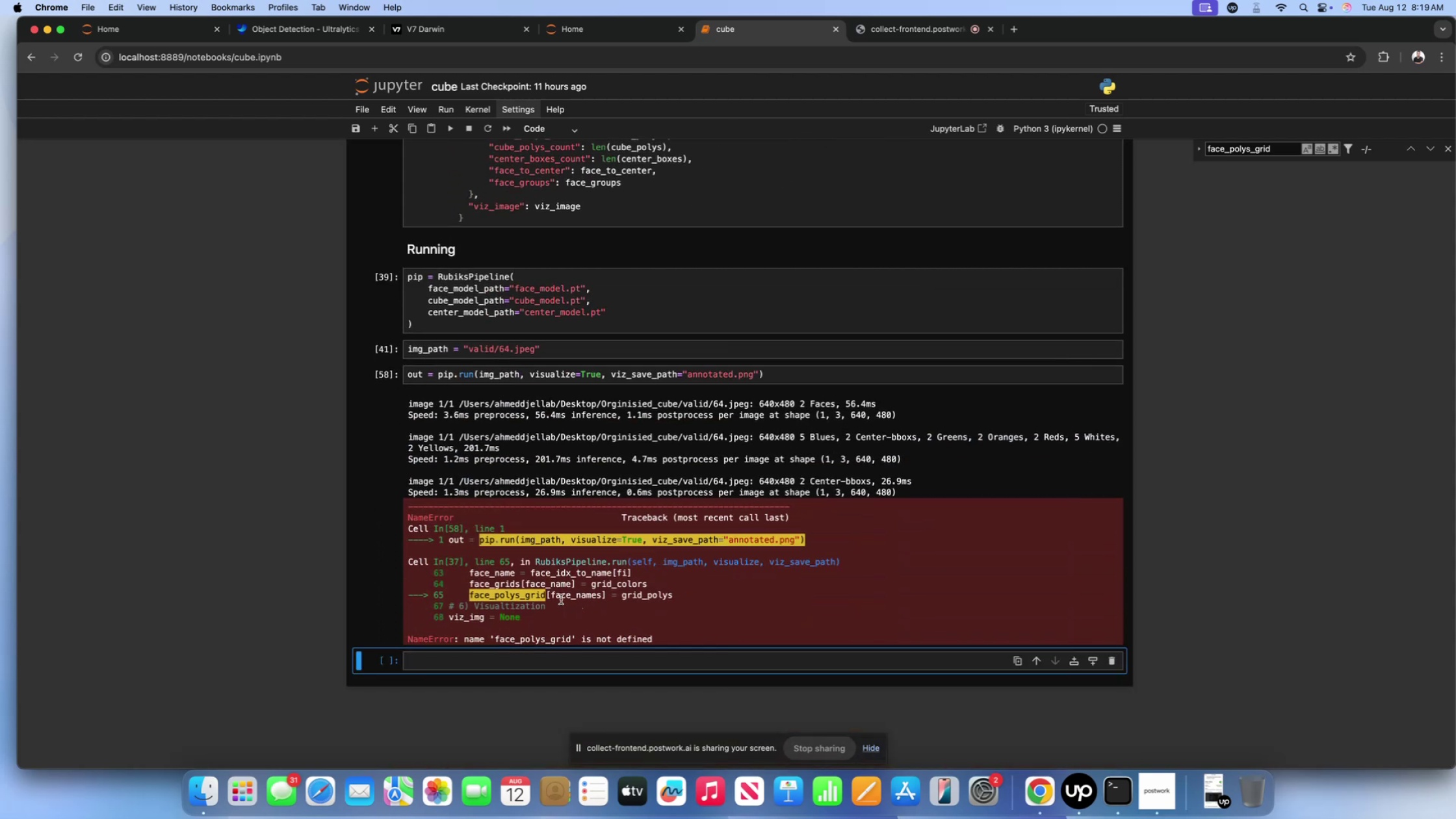 
wait(5.26)
 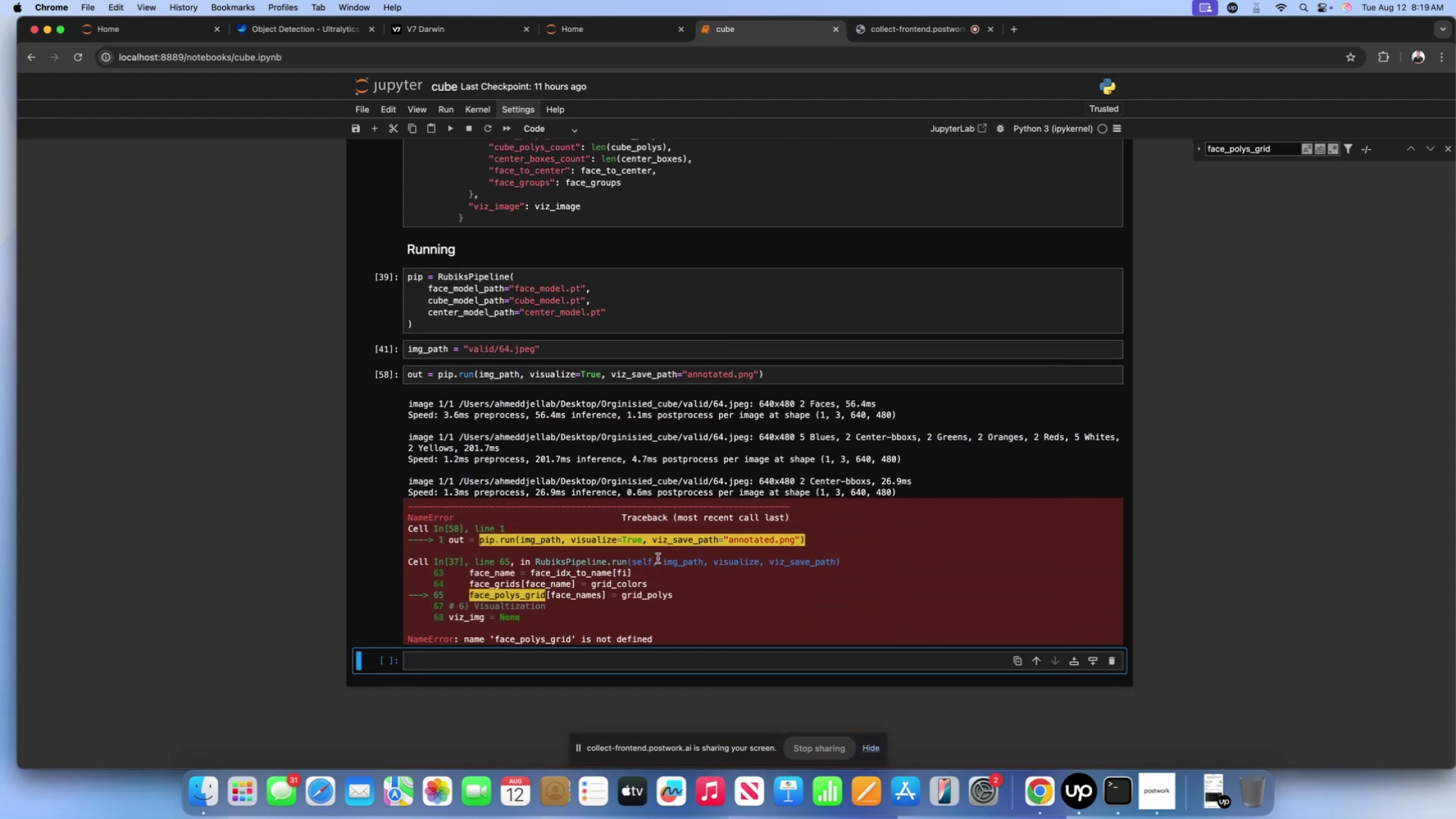 
left_click_drag(start_coordinate=[544, 595], to_coordinate=[471, 597])
 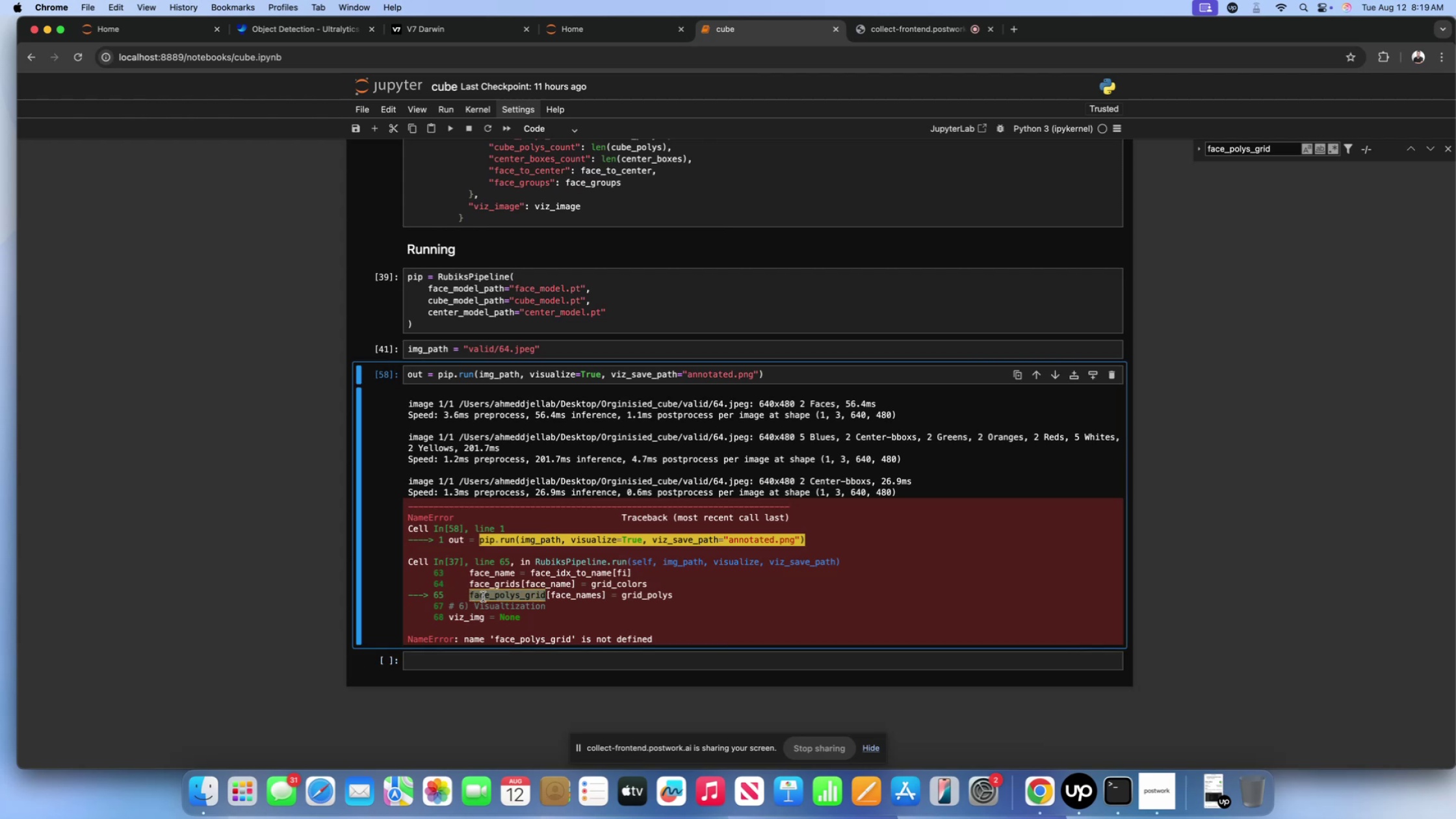 
key(Meta+CommandLeft)
 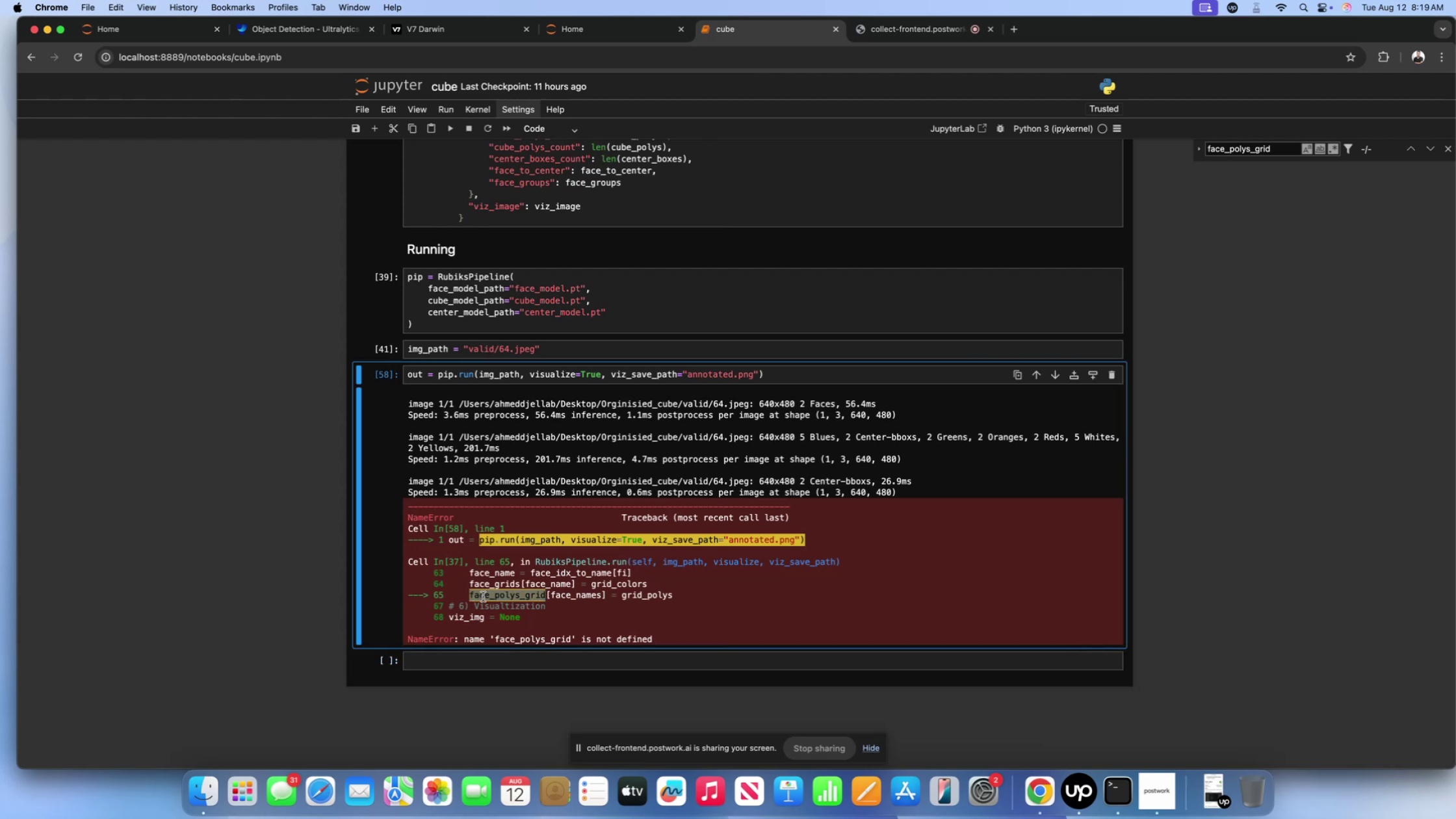 
key(Meta+C)
 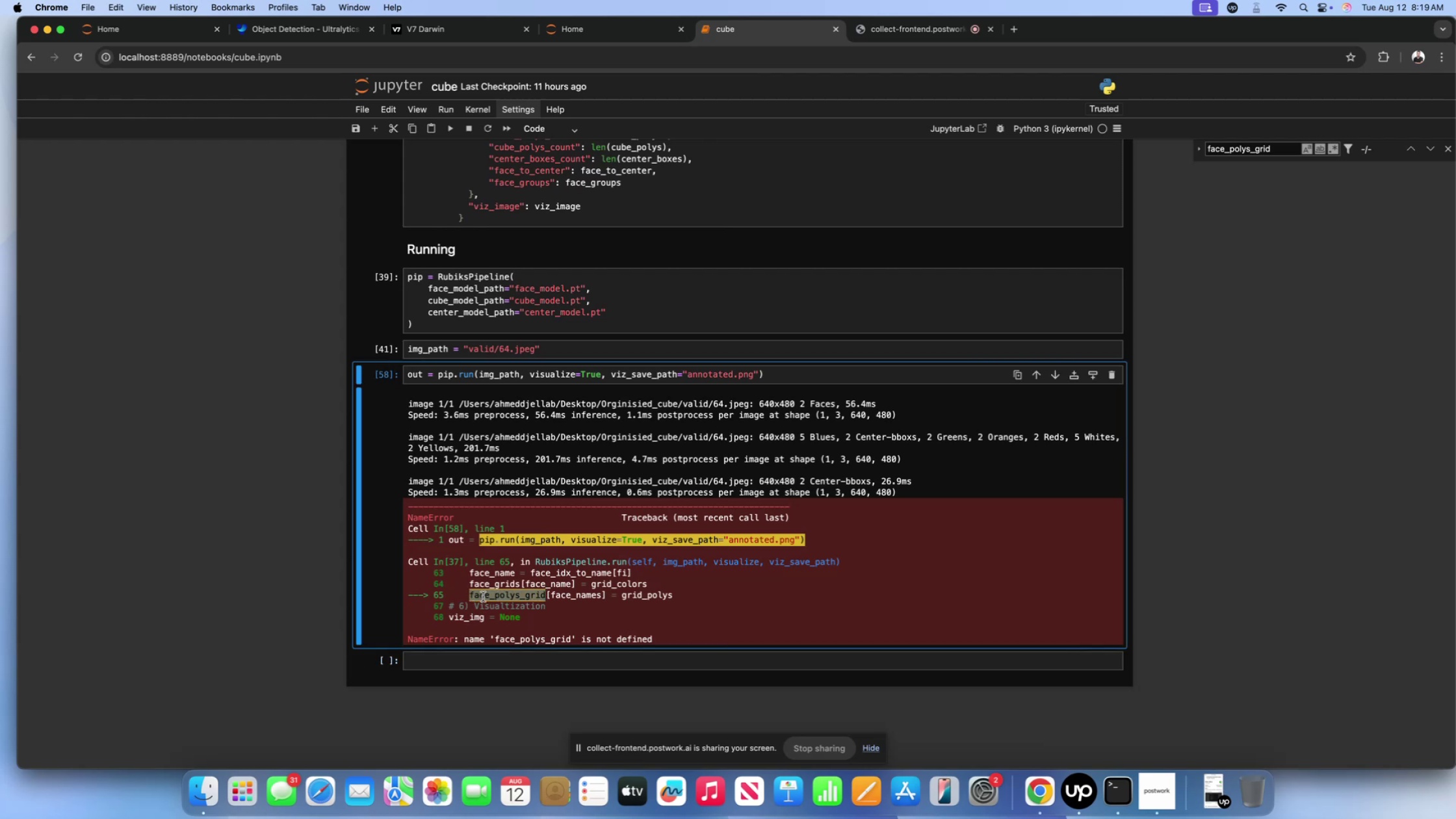 
scroll: coordinate [501, 573], scroll_direction: up, amount: 186.0
 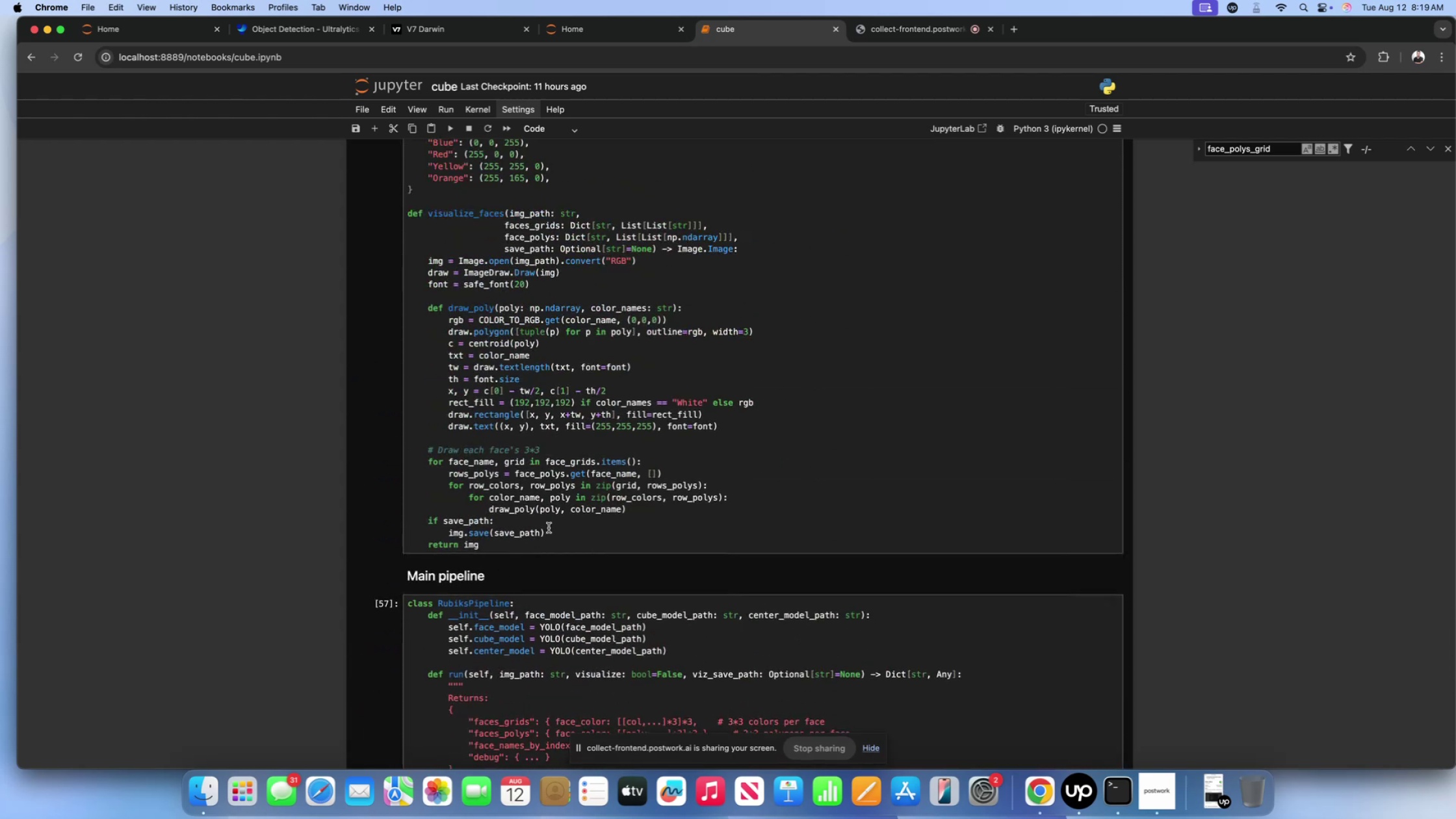 
scroll: coordinate [549, 528], scroll_direction: down, amount: 24.0
 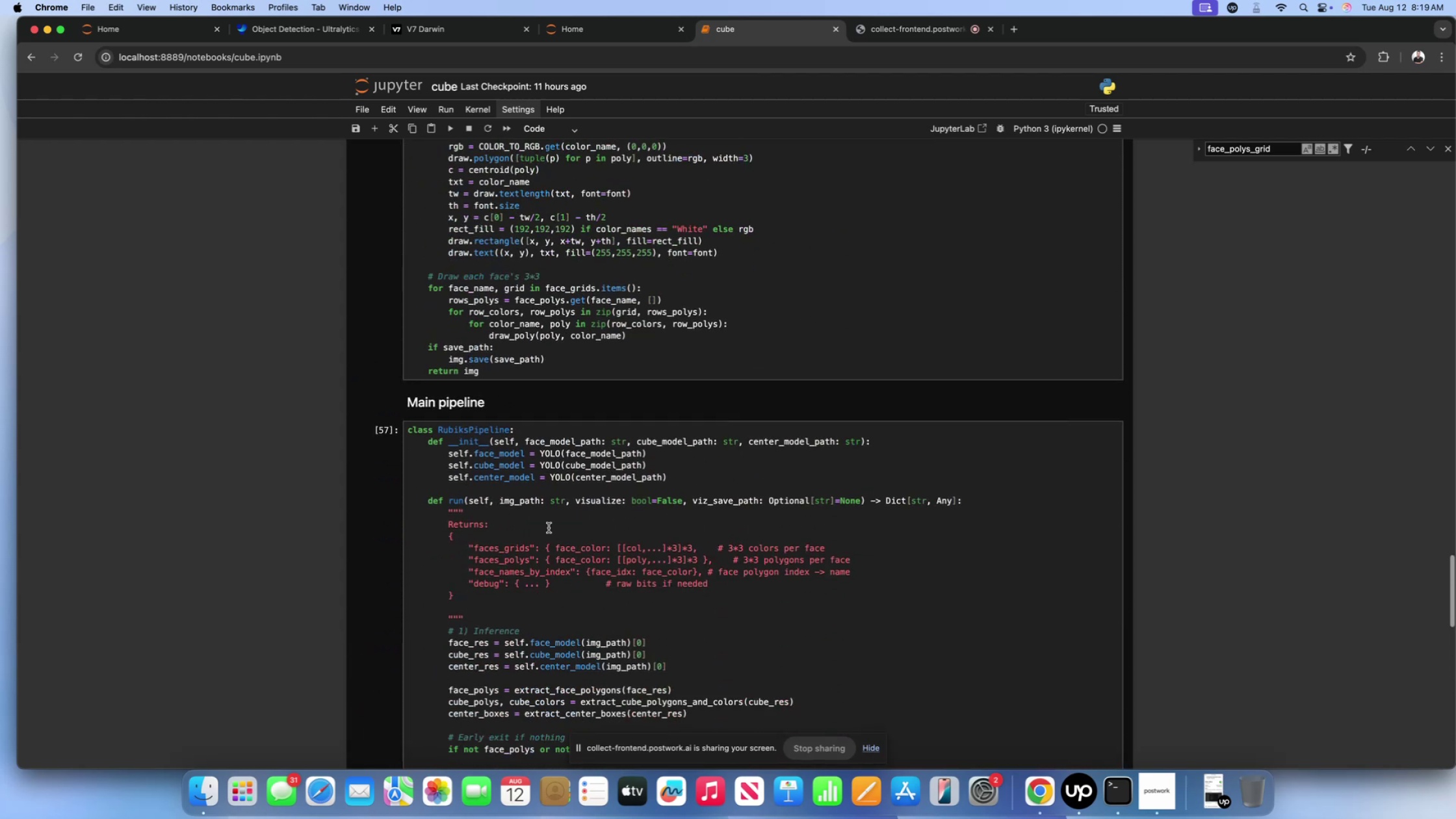 
key(Meta+CommandLeft)
 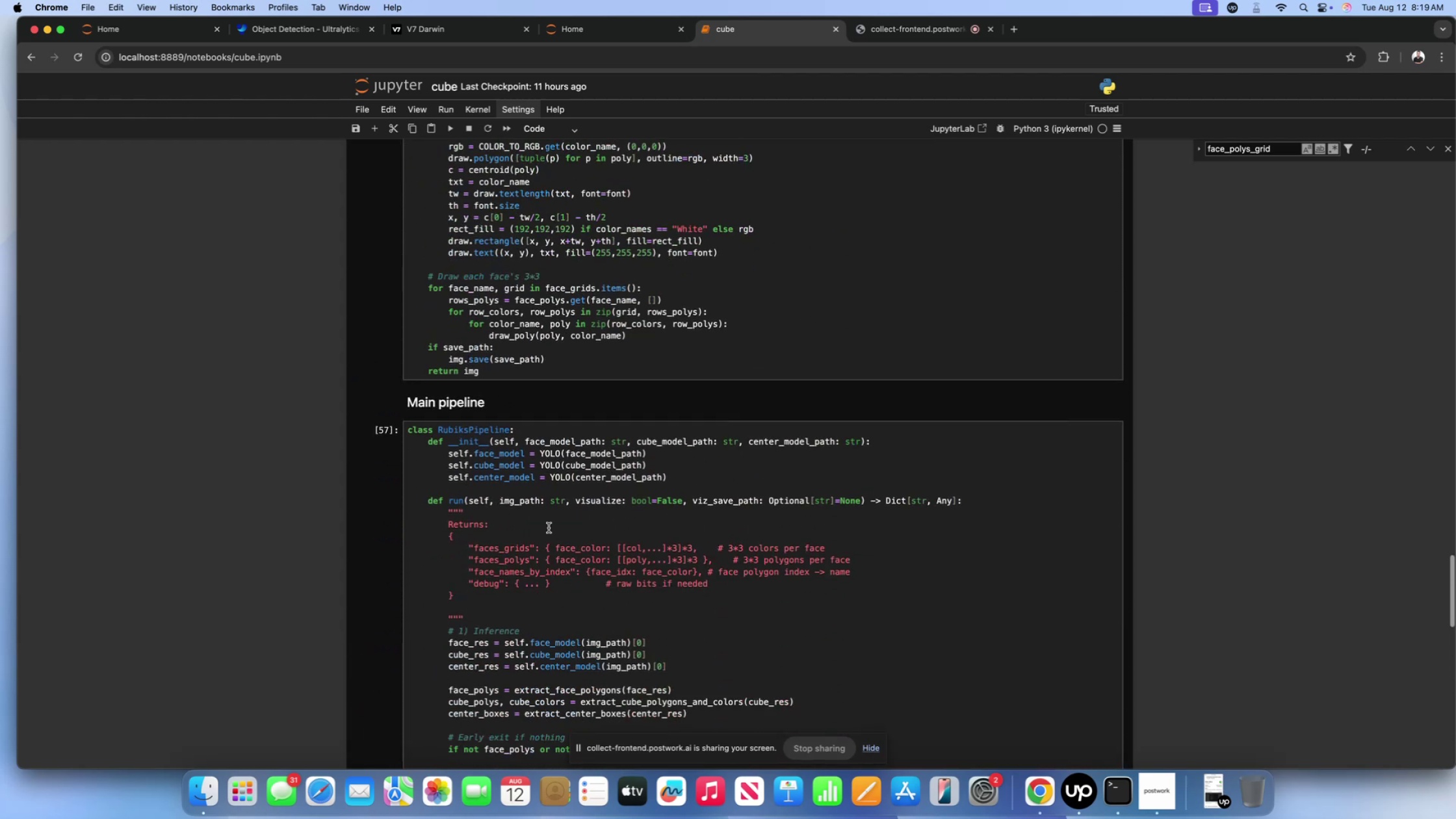 
key(Meta+F)
 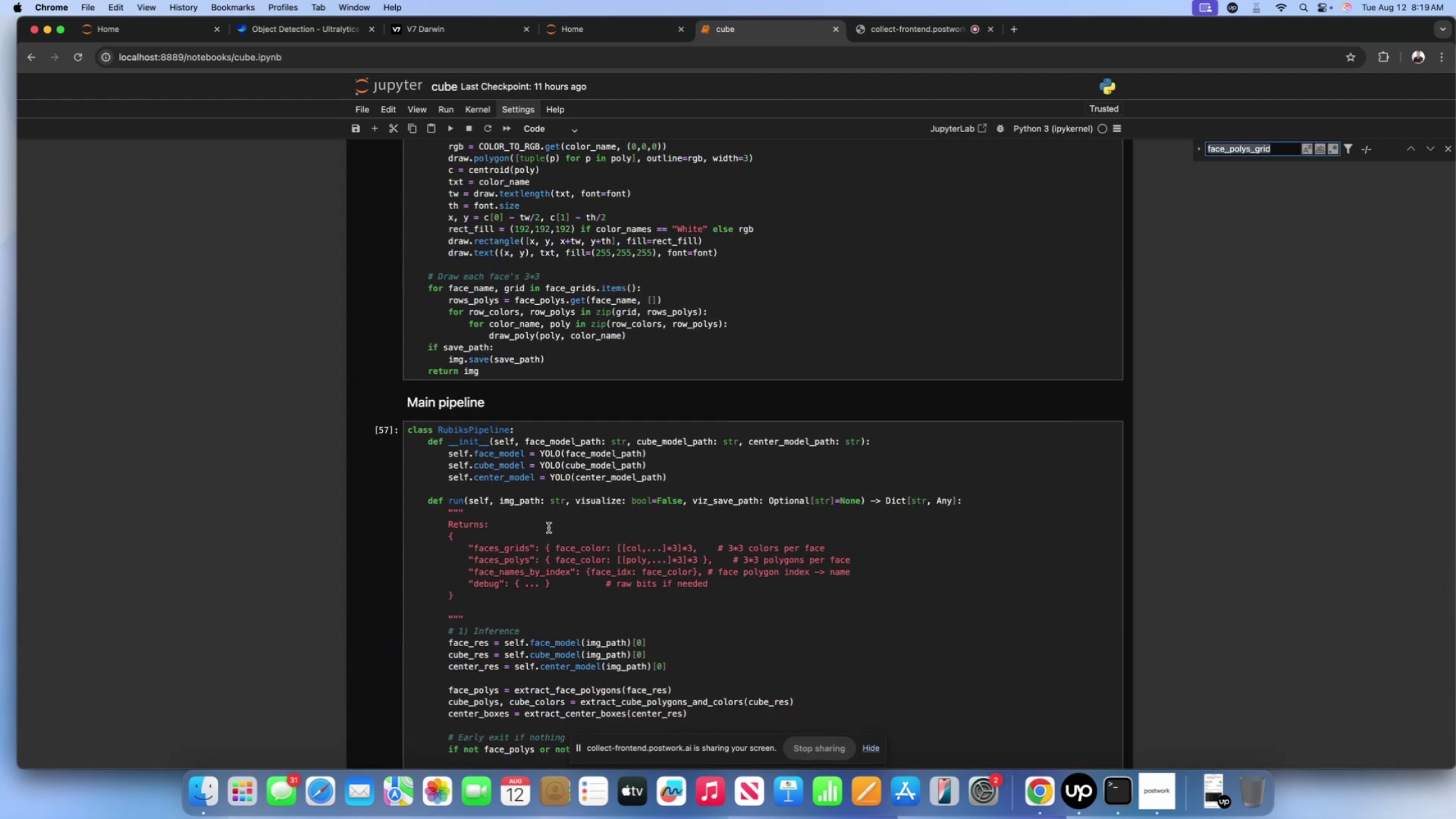 
key(Meta+CommandLeft)
 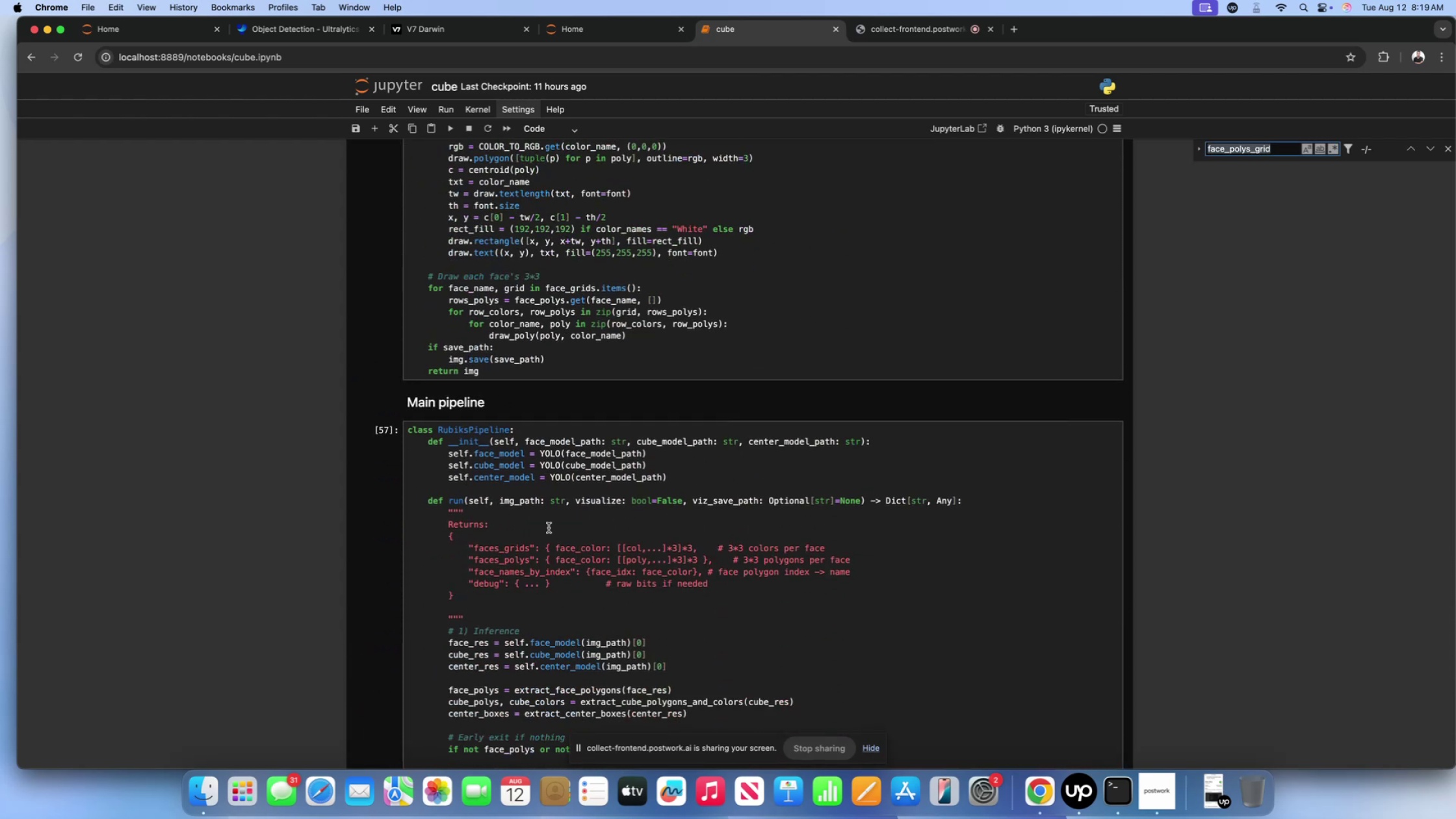 
key(Meta+V)
 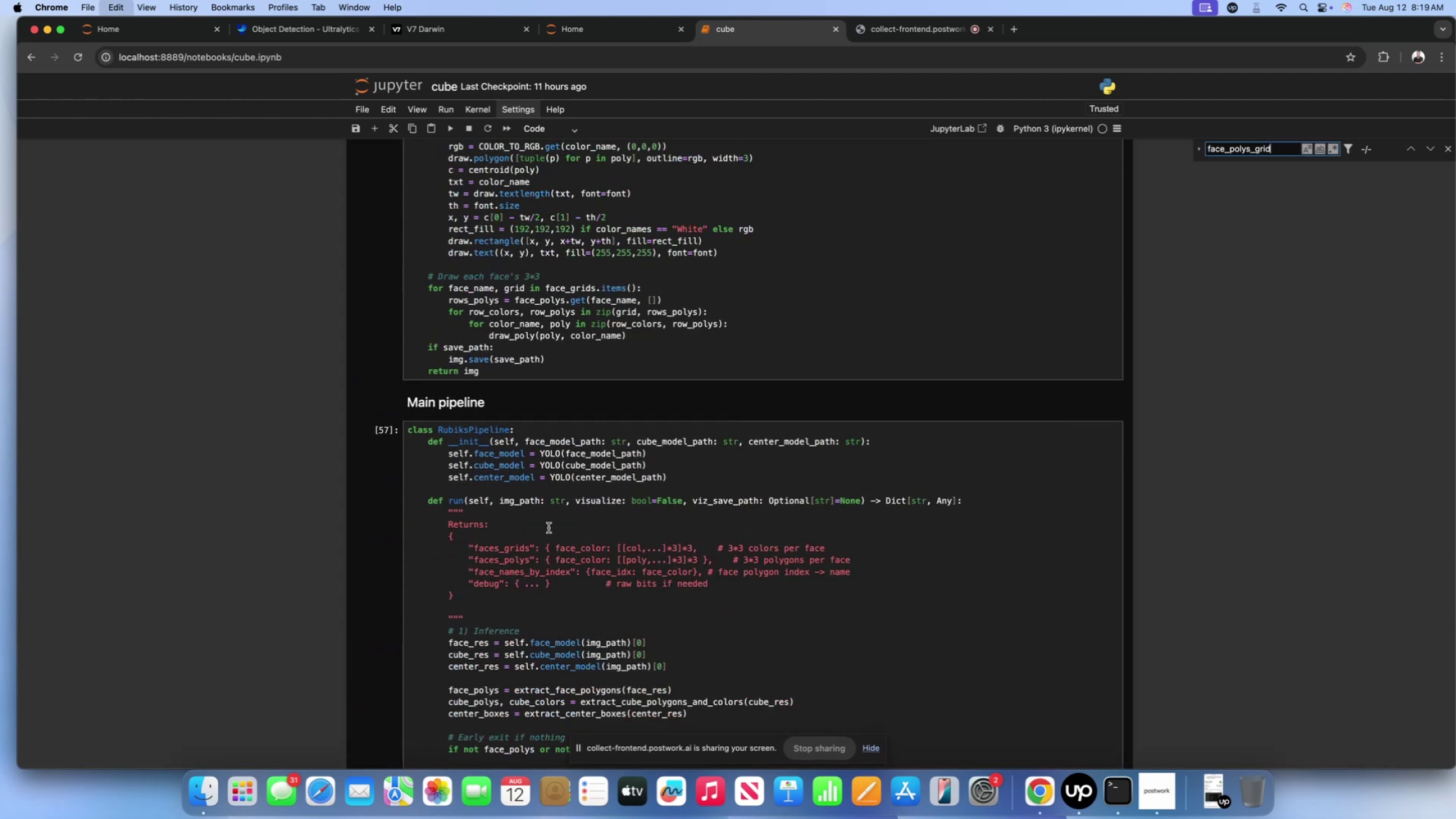 
key(Meta+G)
 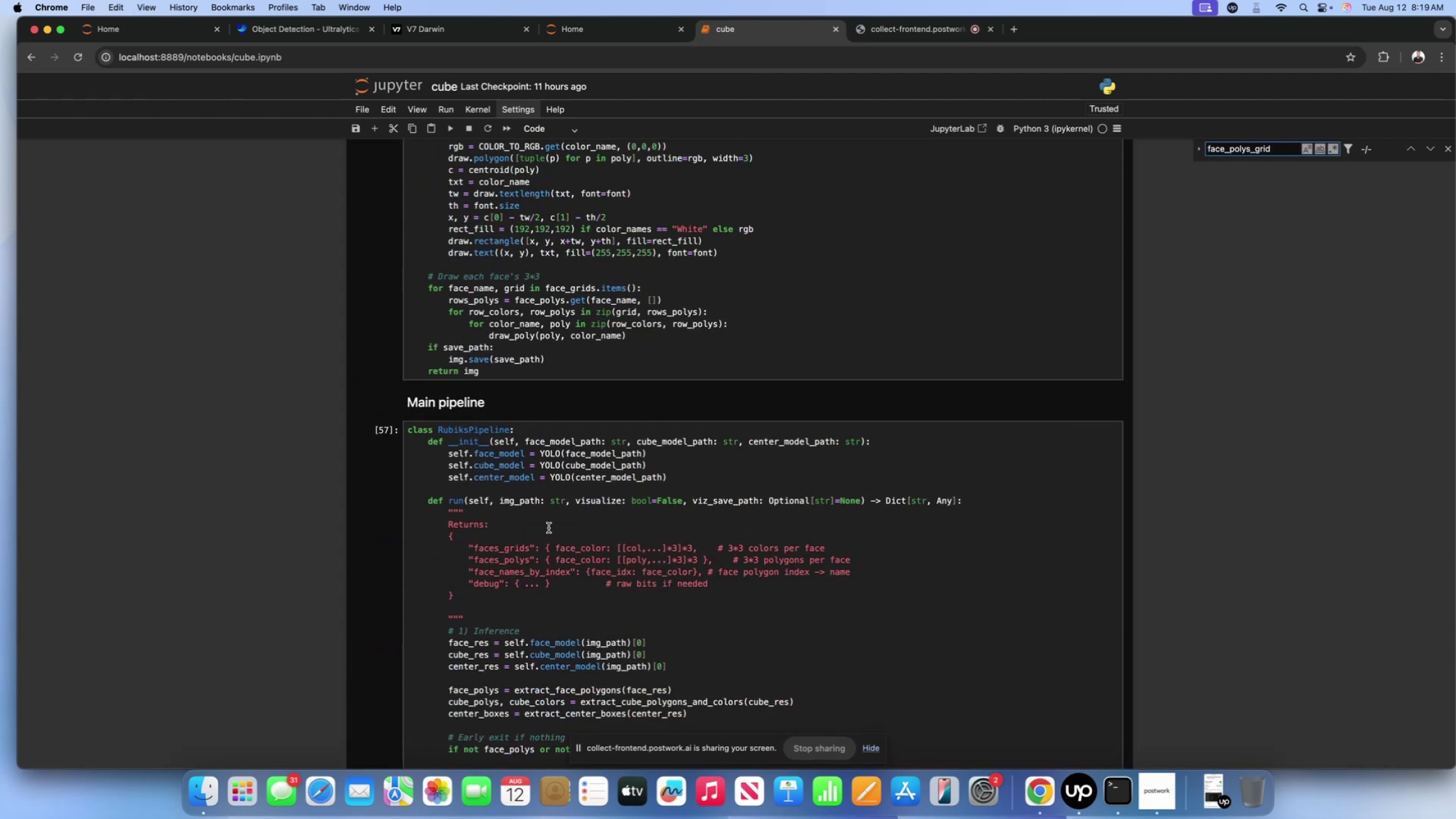 
key(Enter)
 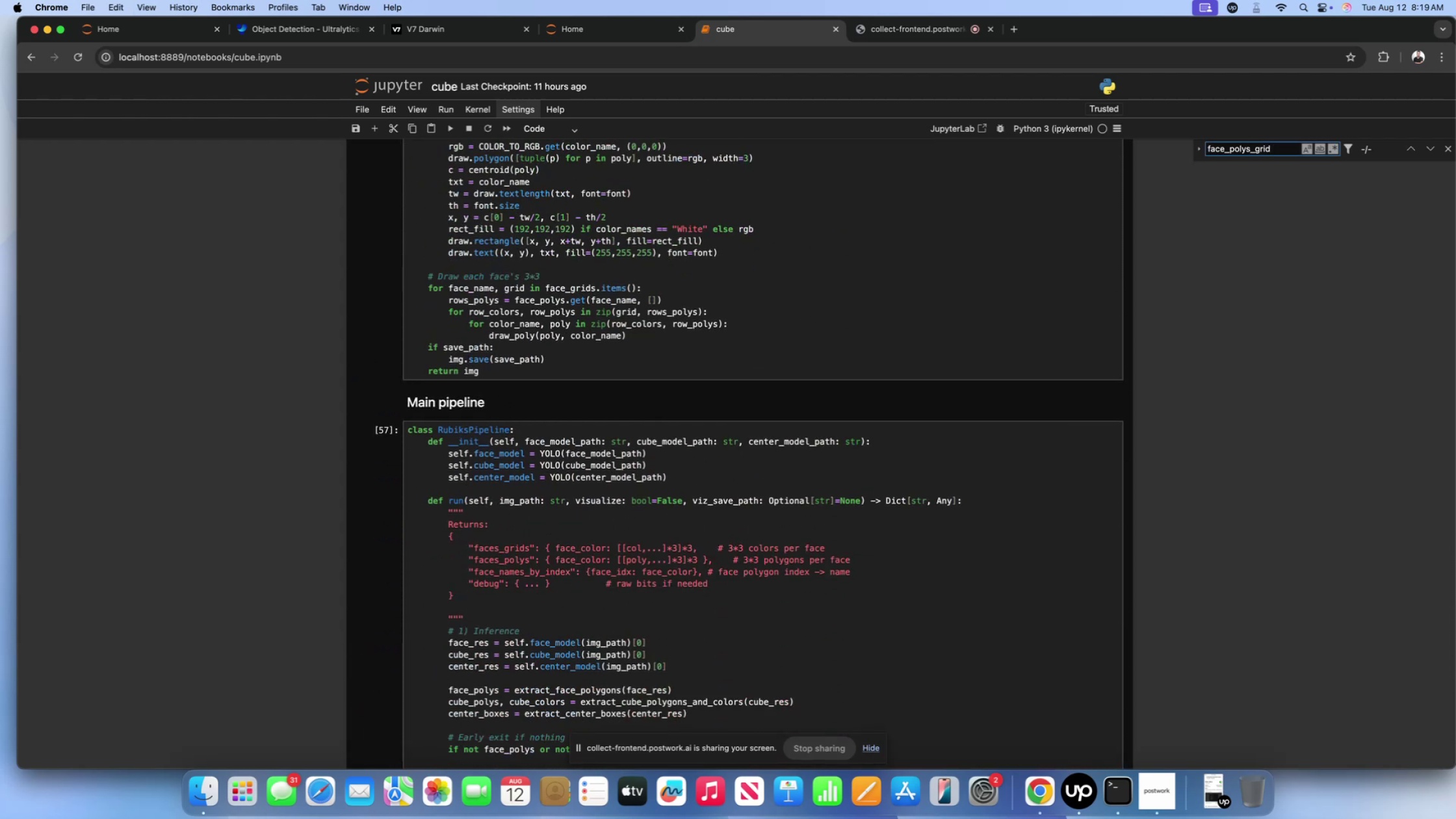 
key(Enter)
 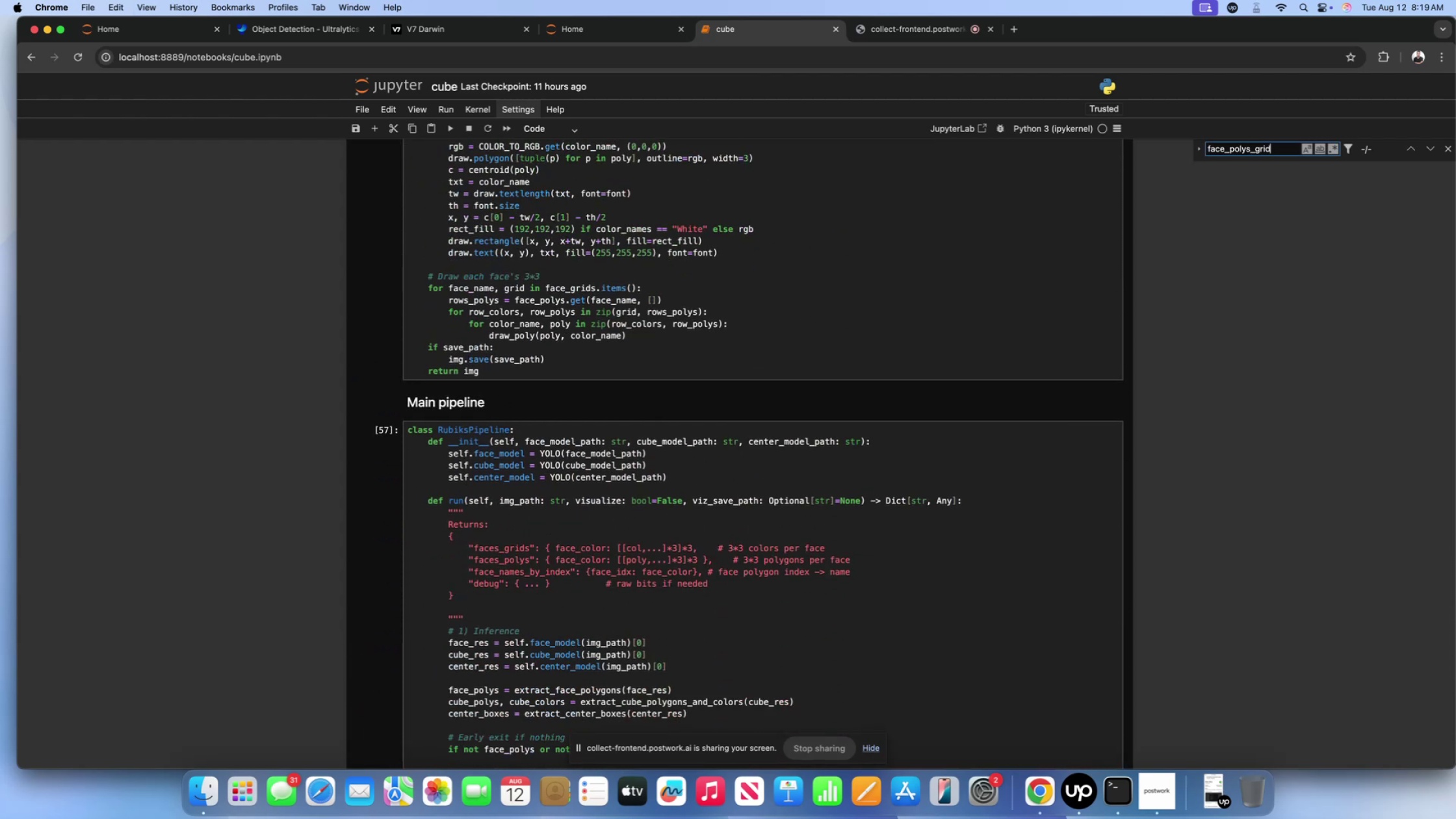 
key(Enter)
 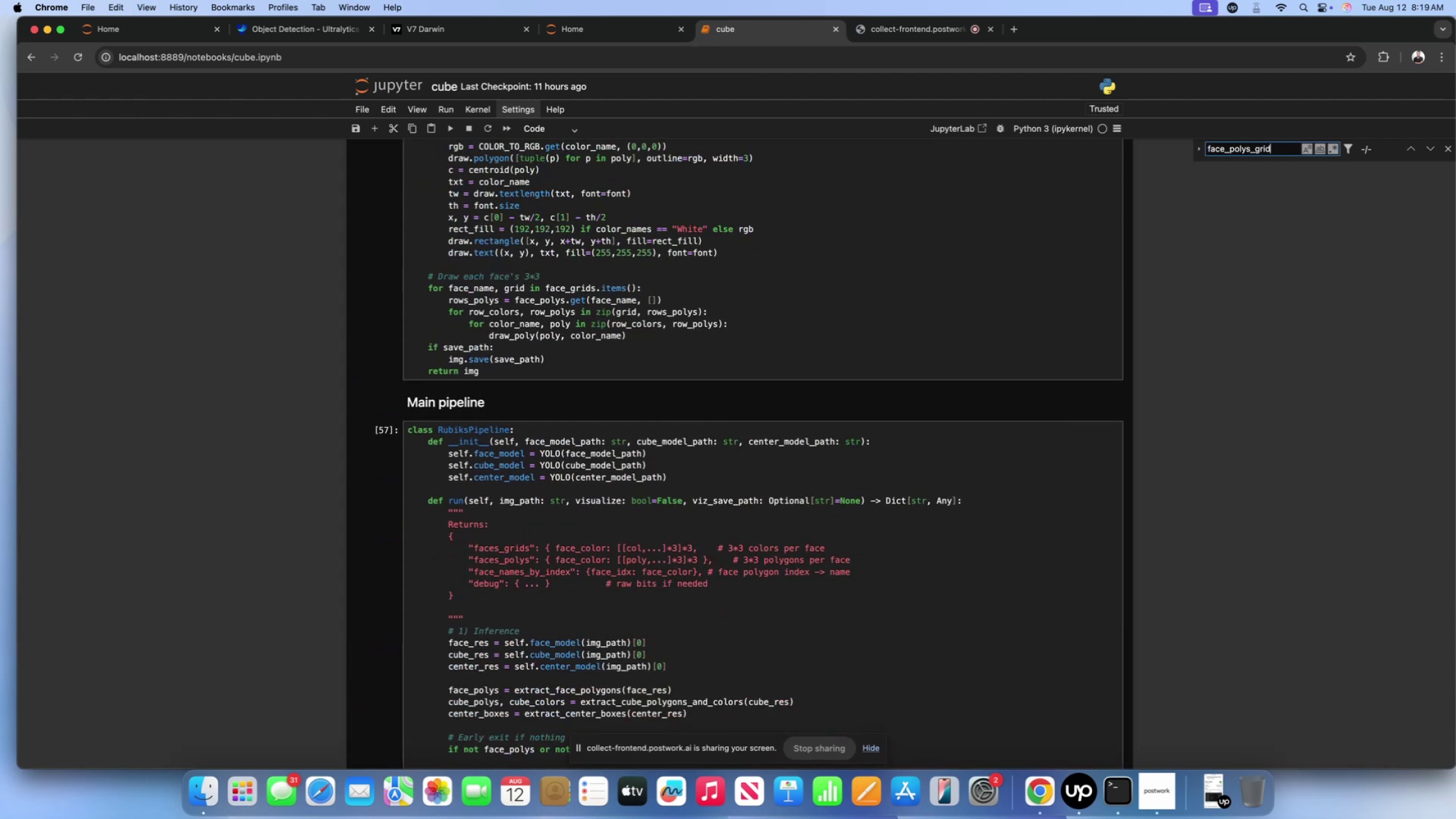 
key(Enter)
 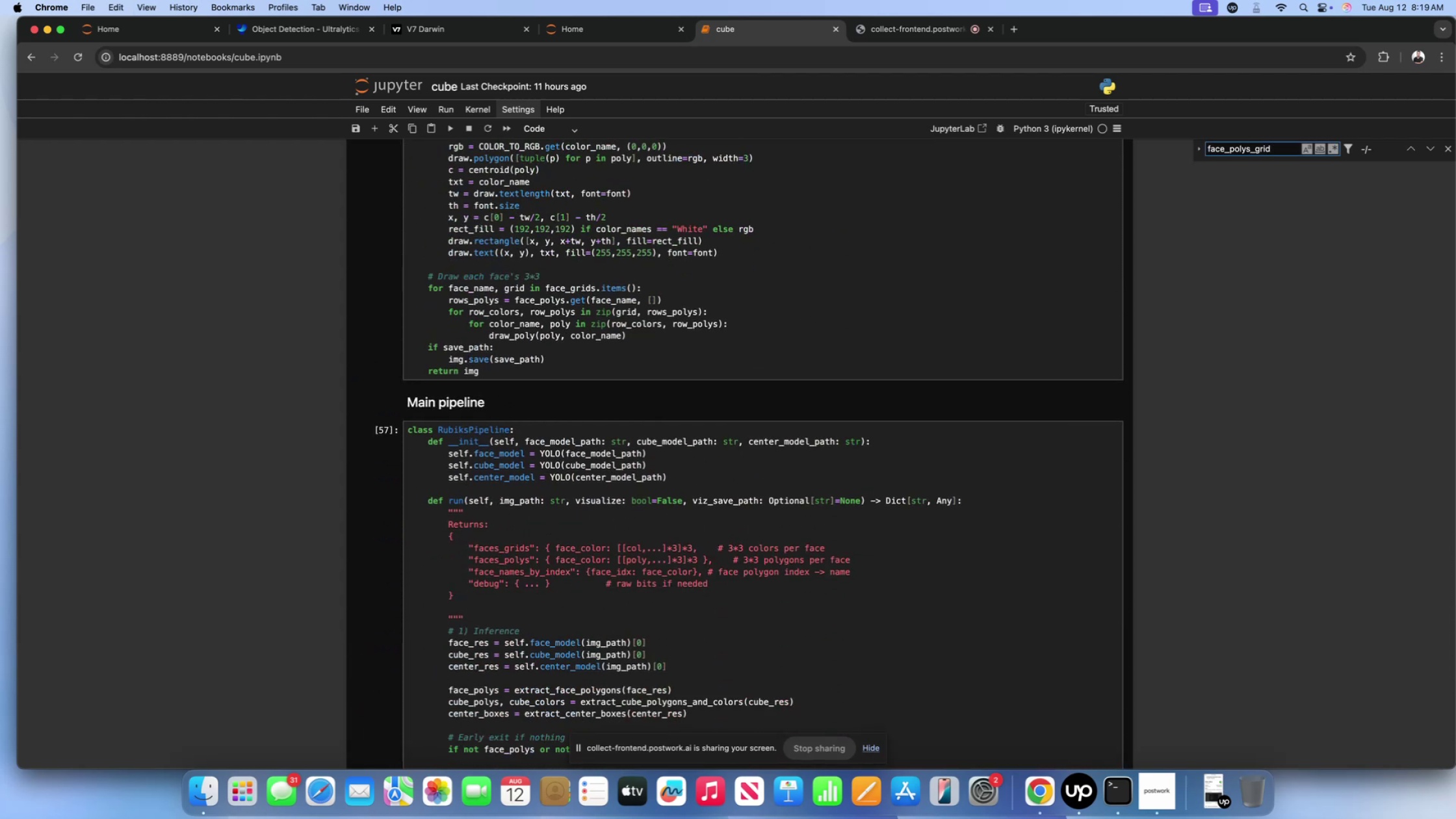 
key(Enter)
 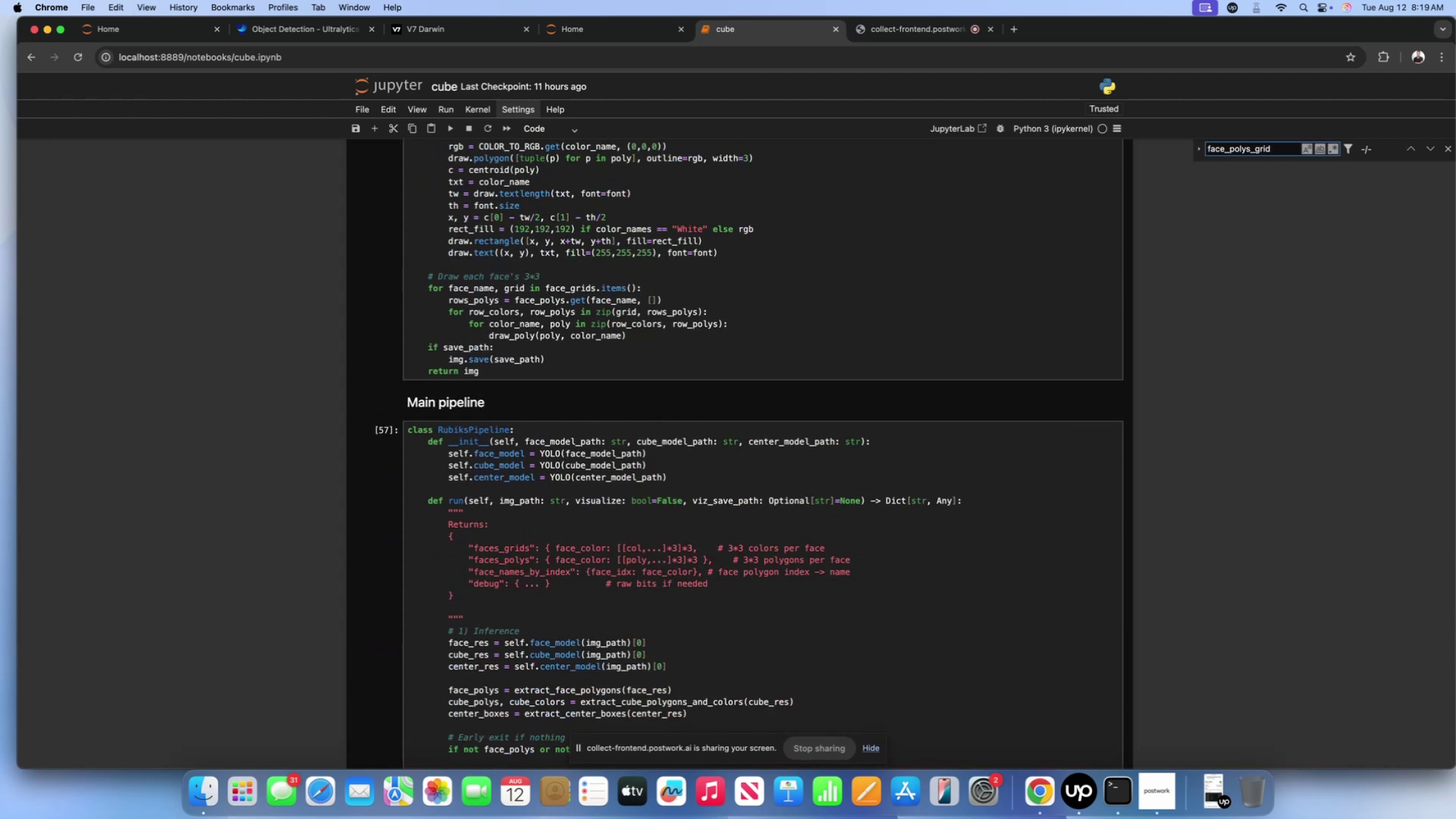 
key(Enter)
 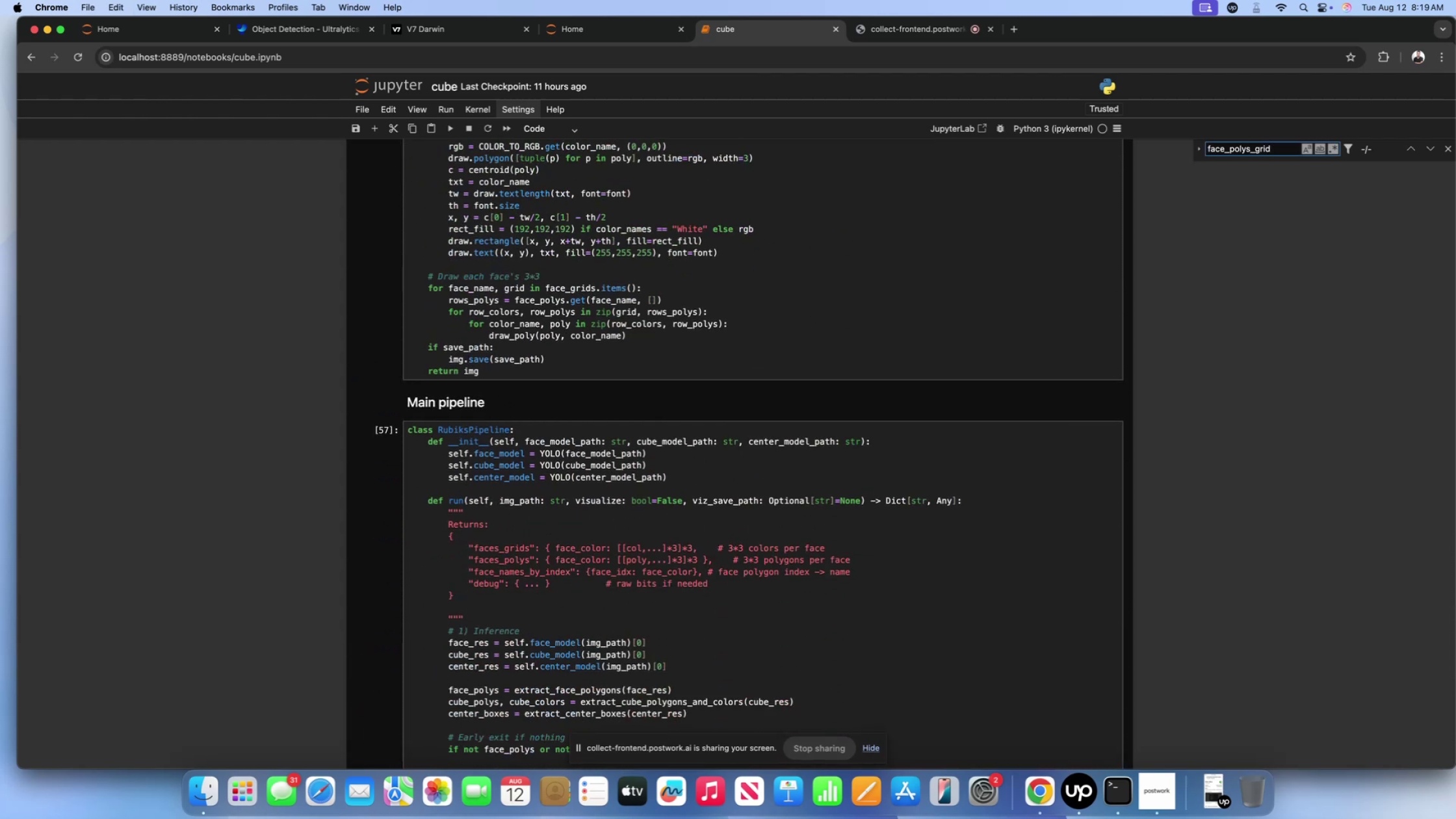 
key(Enter)
 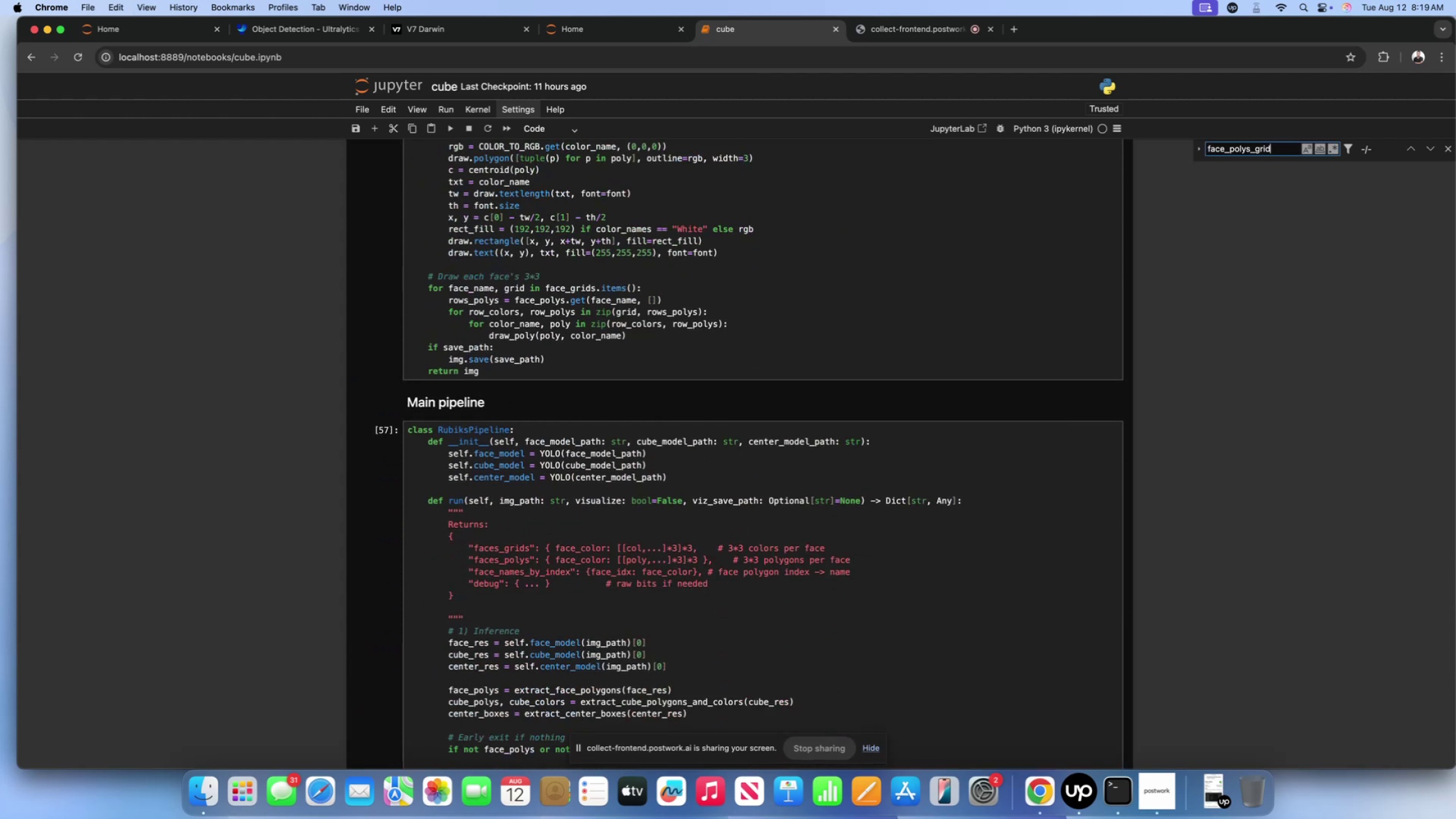 
key(Enter)
 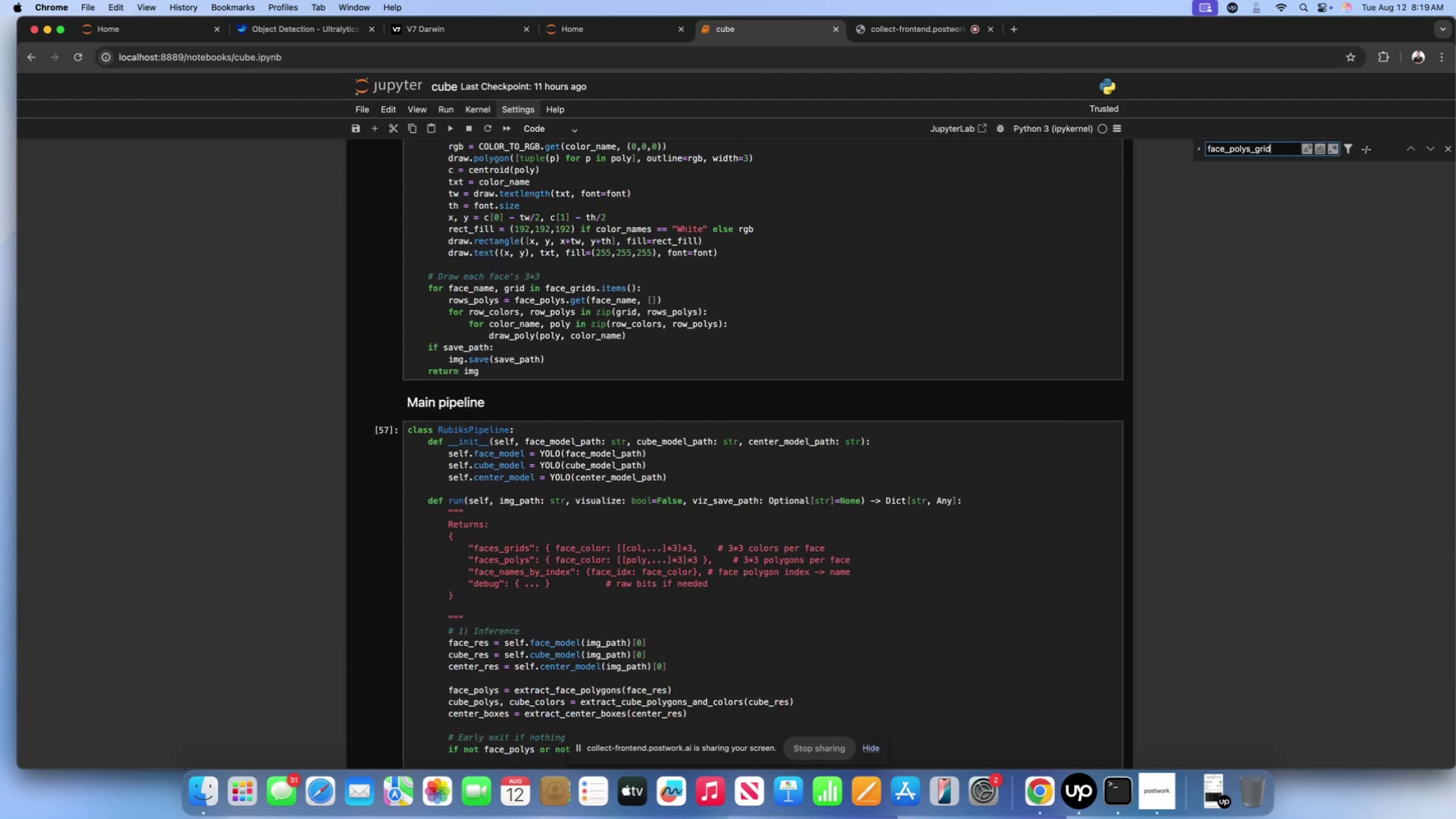 
key(Enter)
 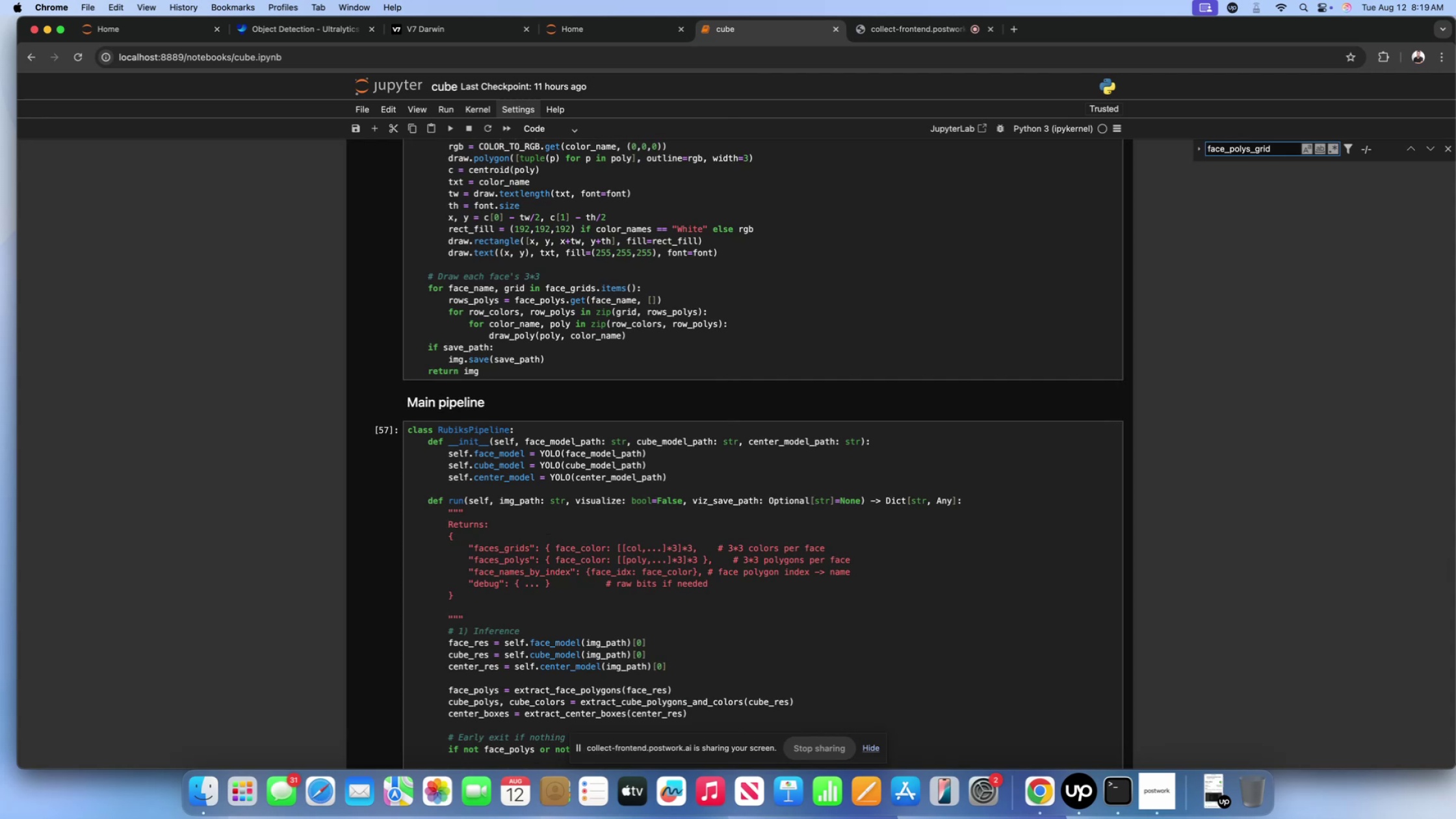 
key(Enter)
 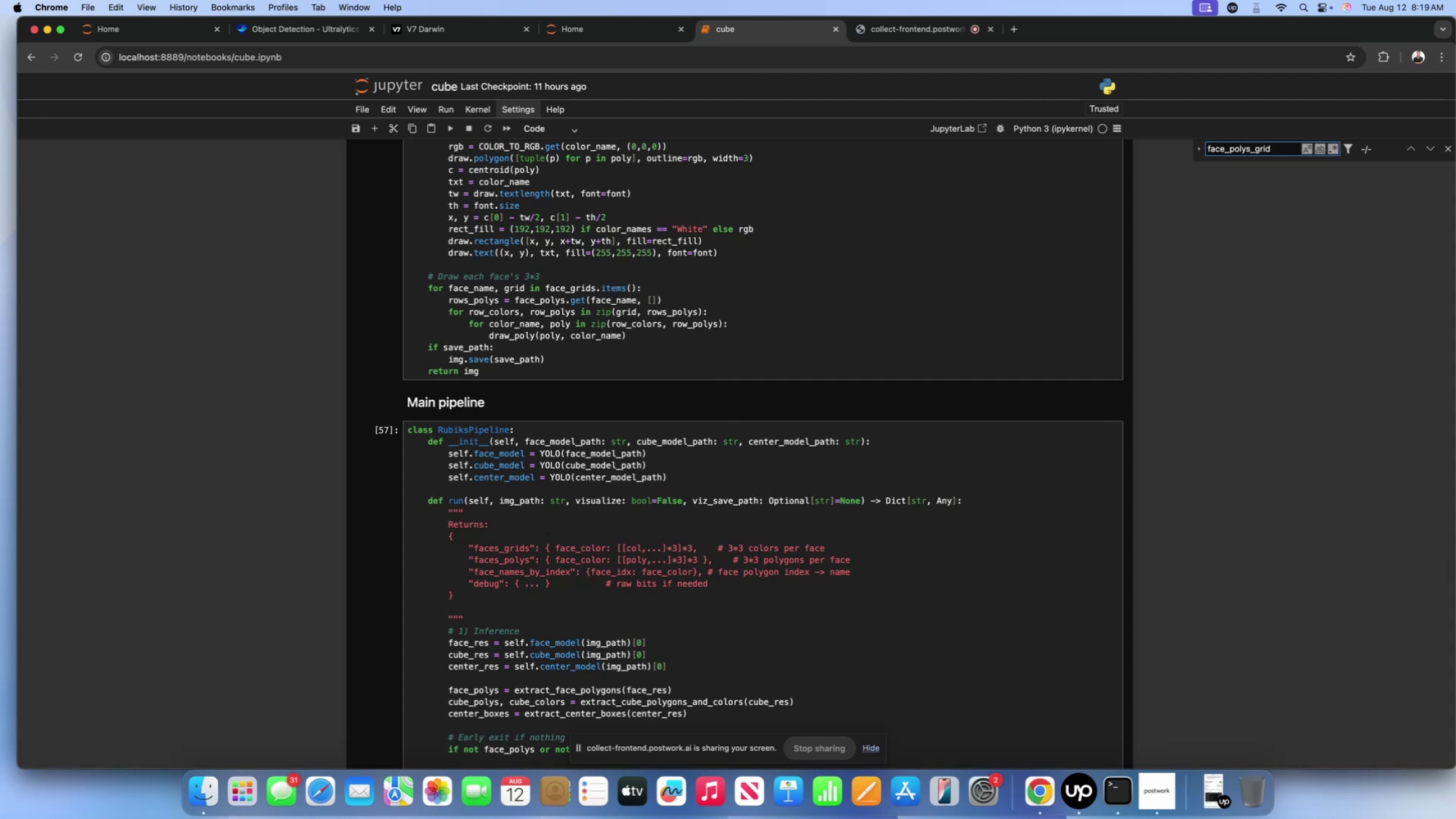 
key(Enter)
 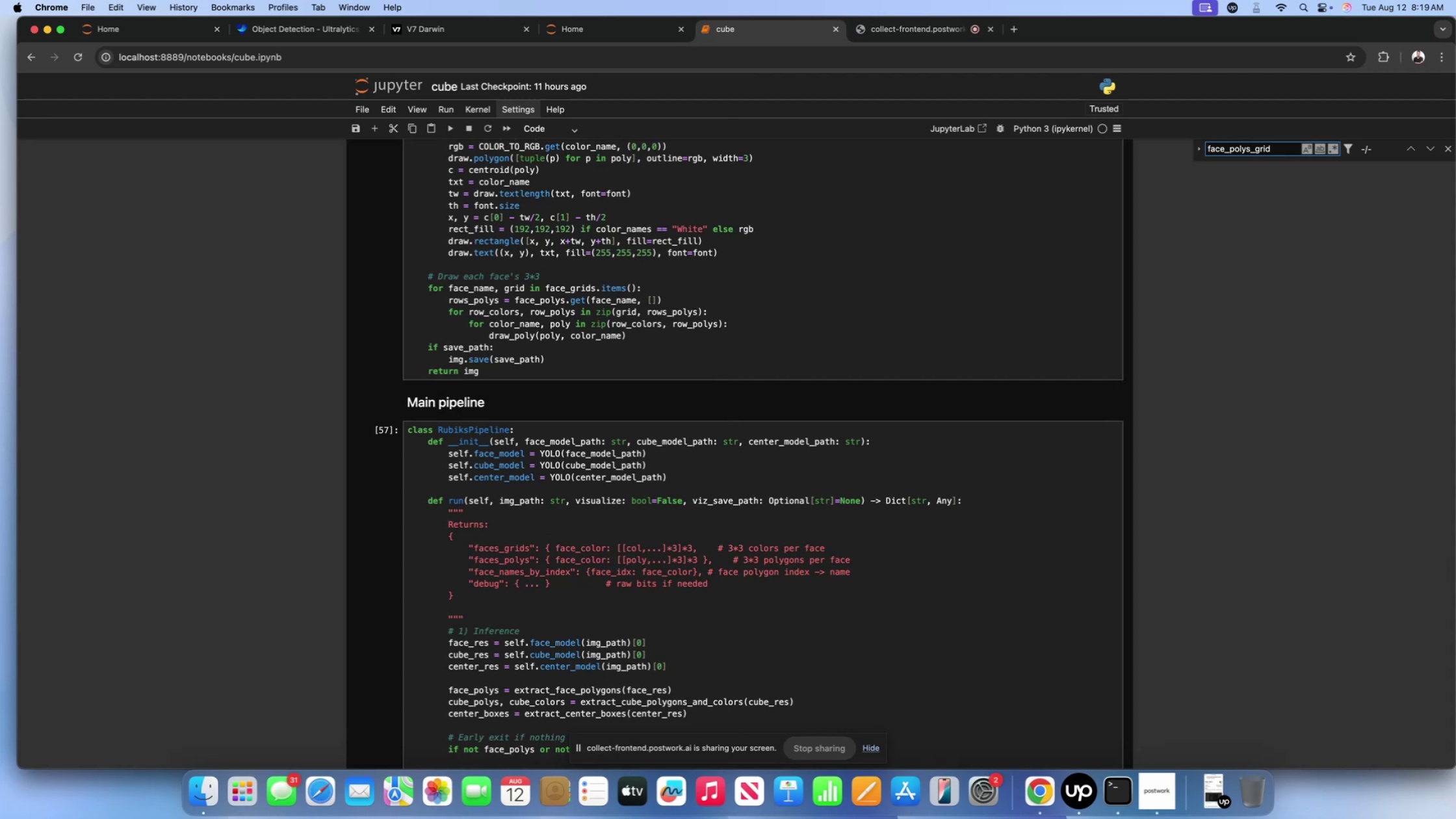 
key(Enter)
 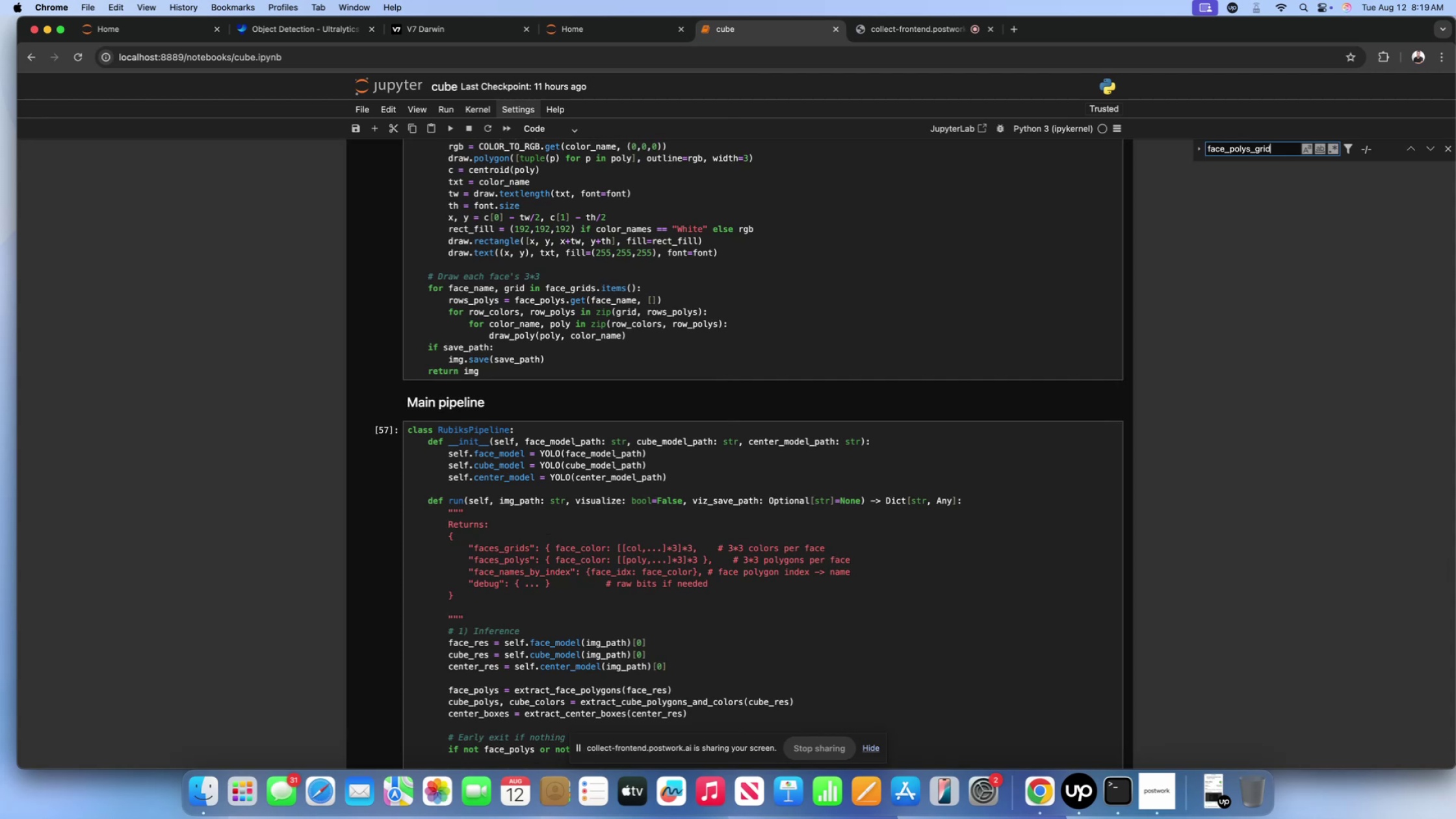 
key(Enter)
 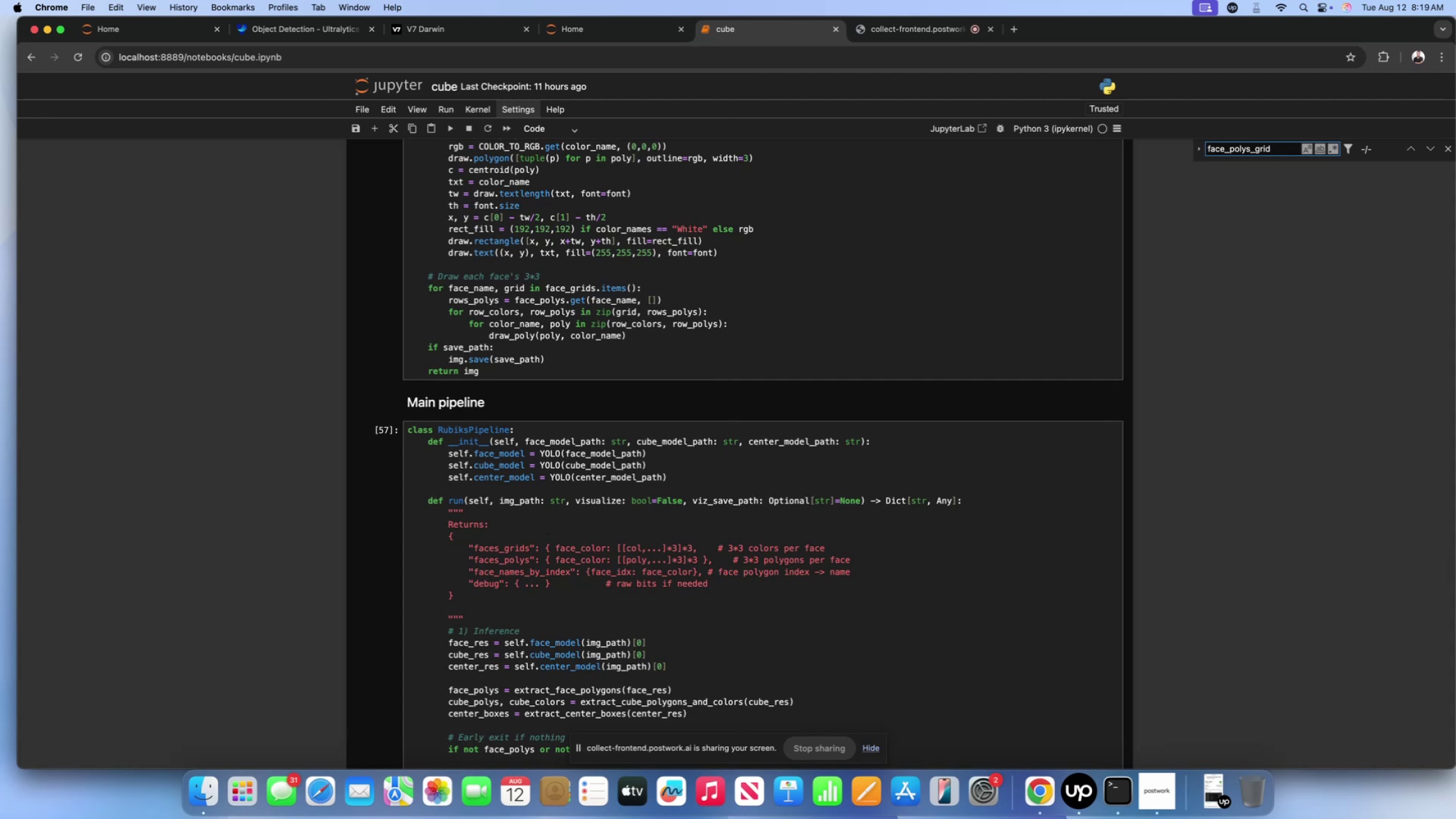 
key(Enter)
 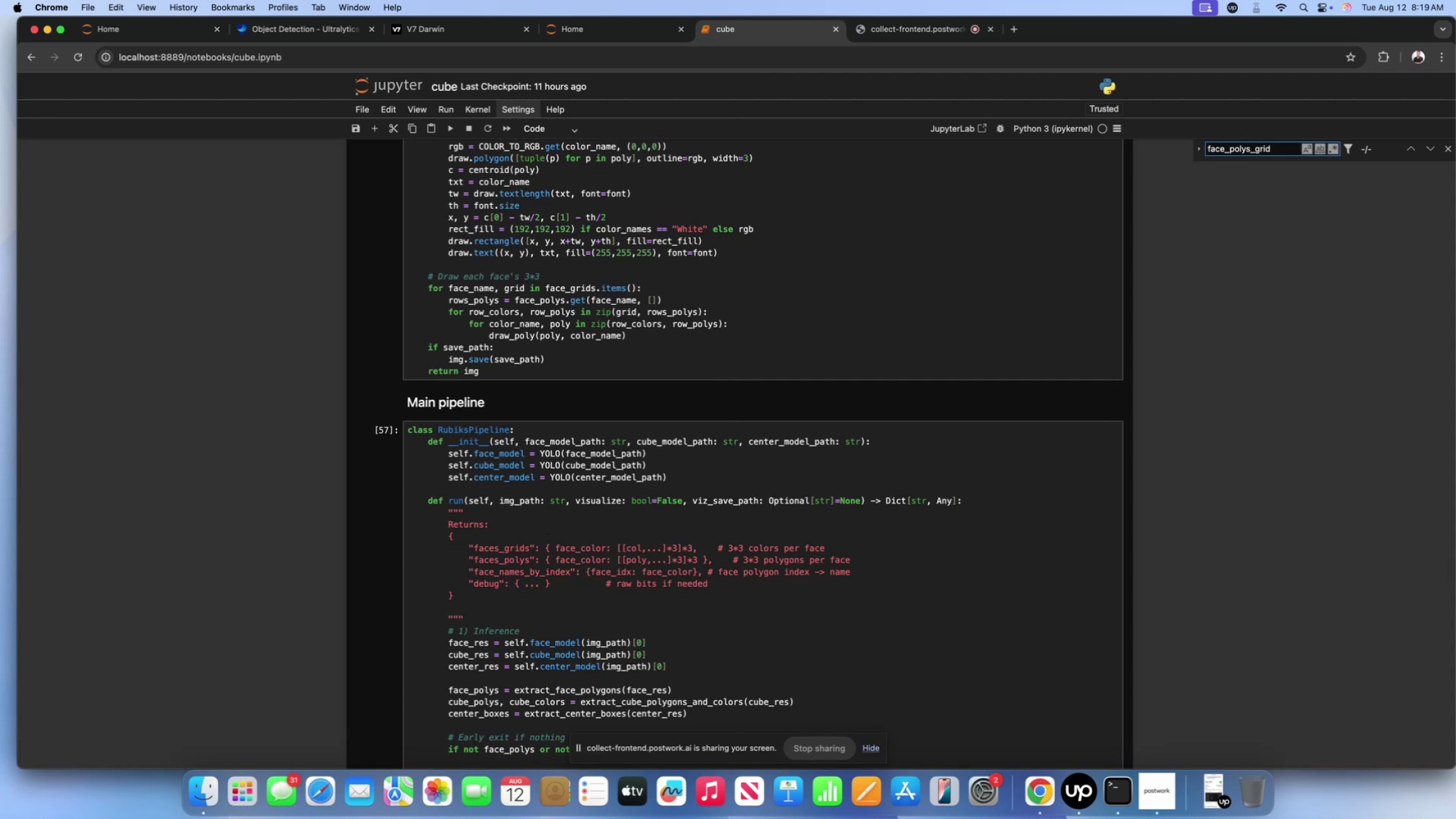 
key(Enter)
 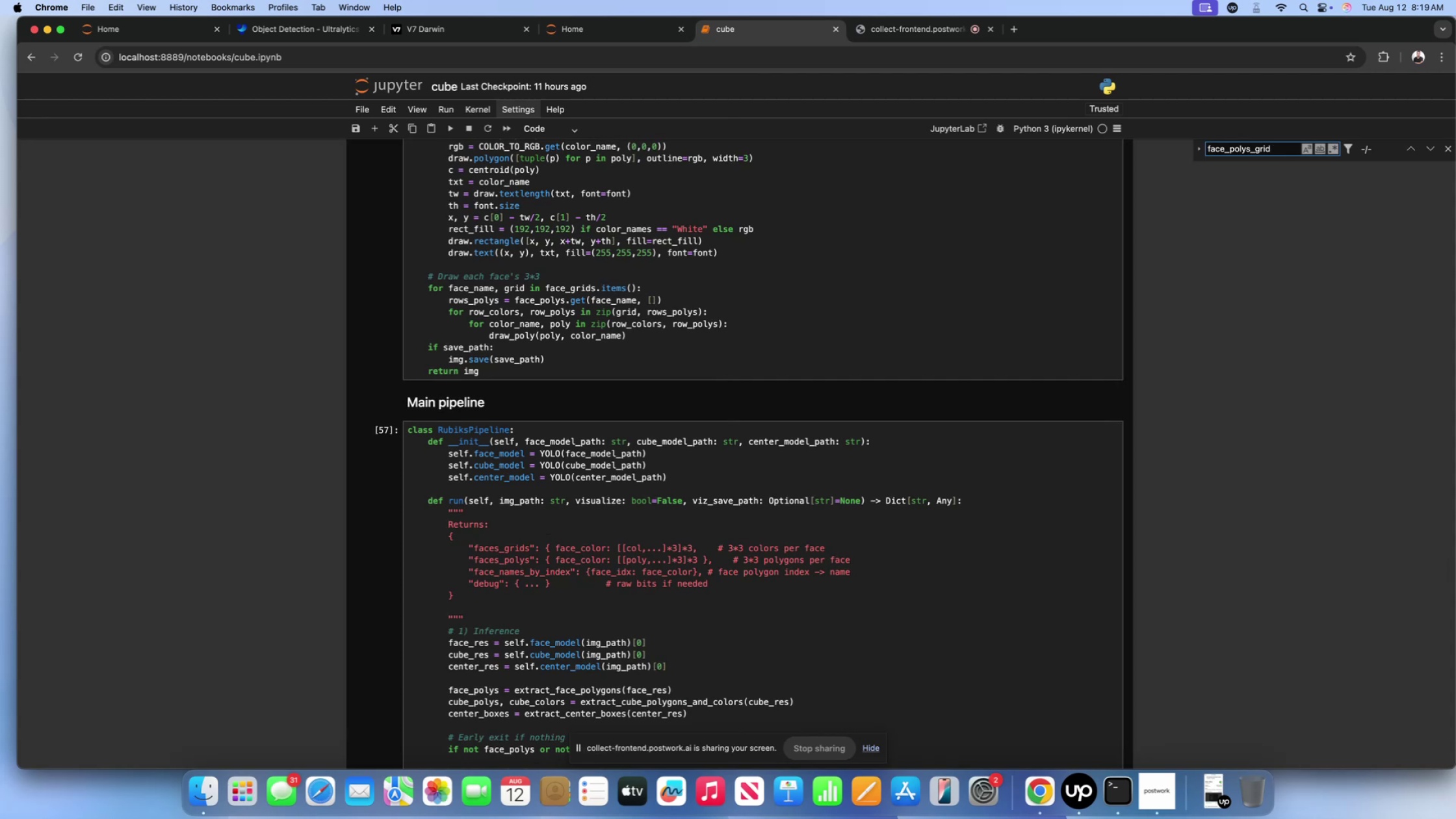 
key(Enter)
 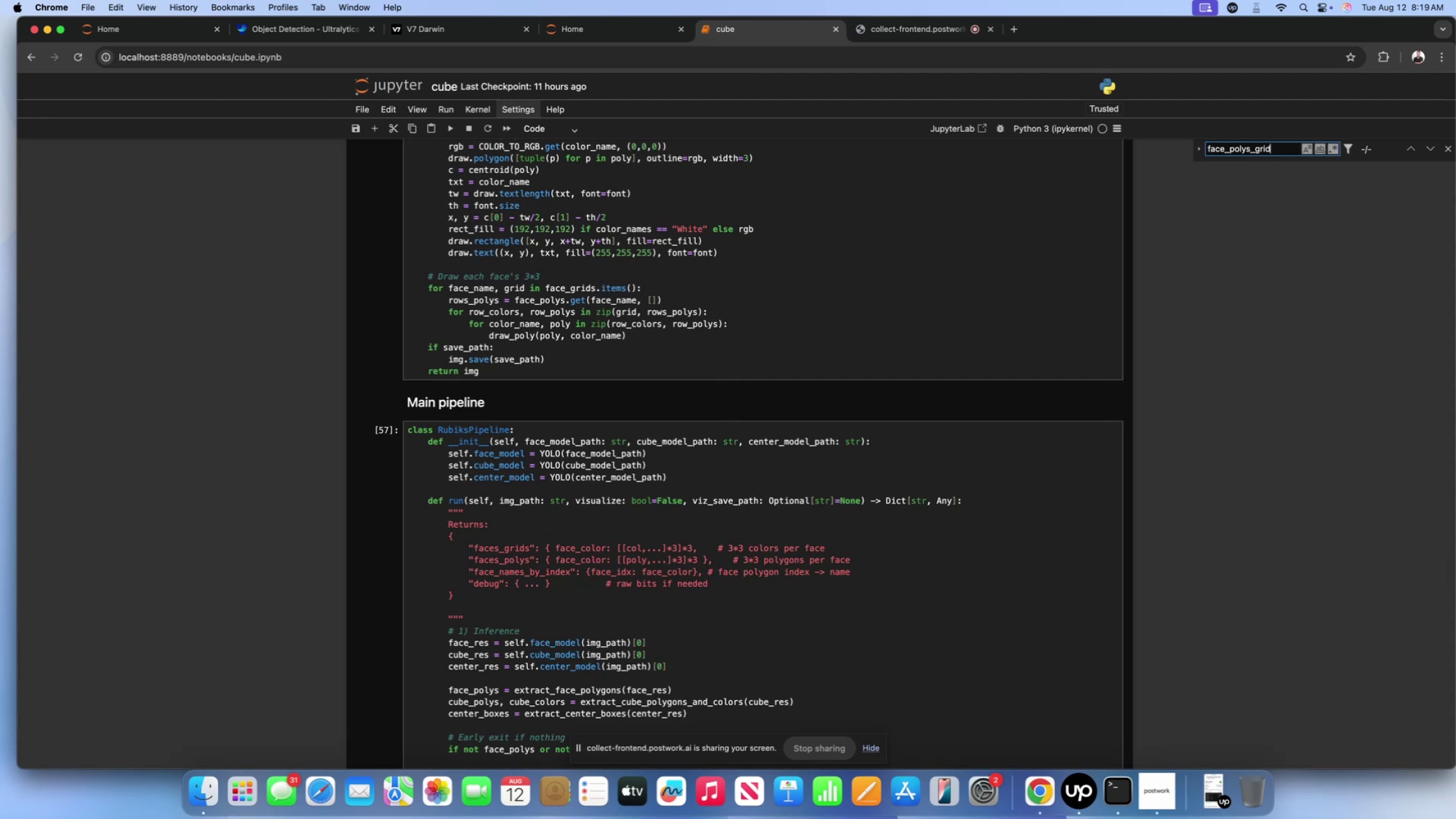 
key(Enter)
 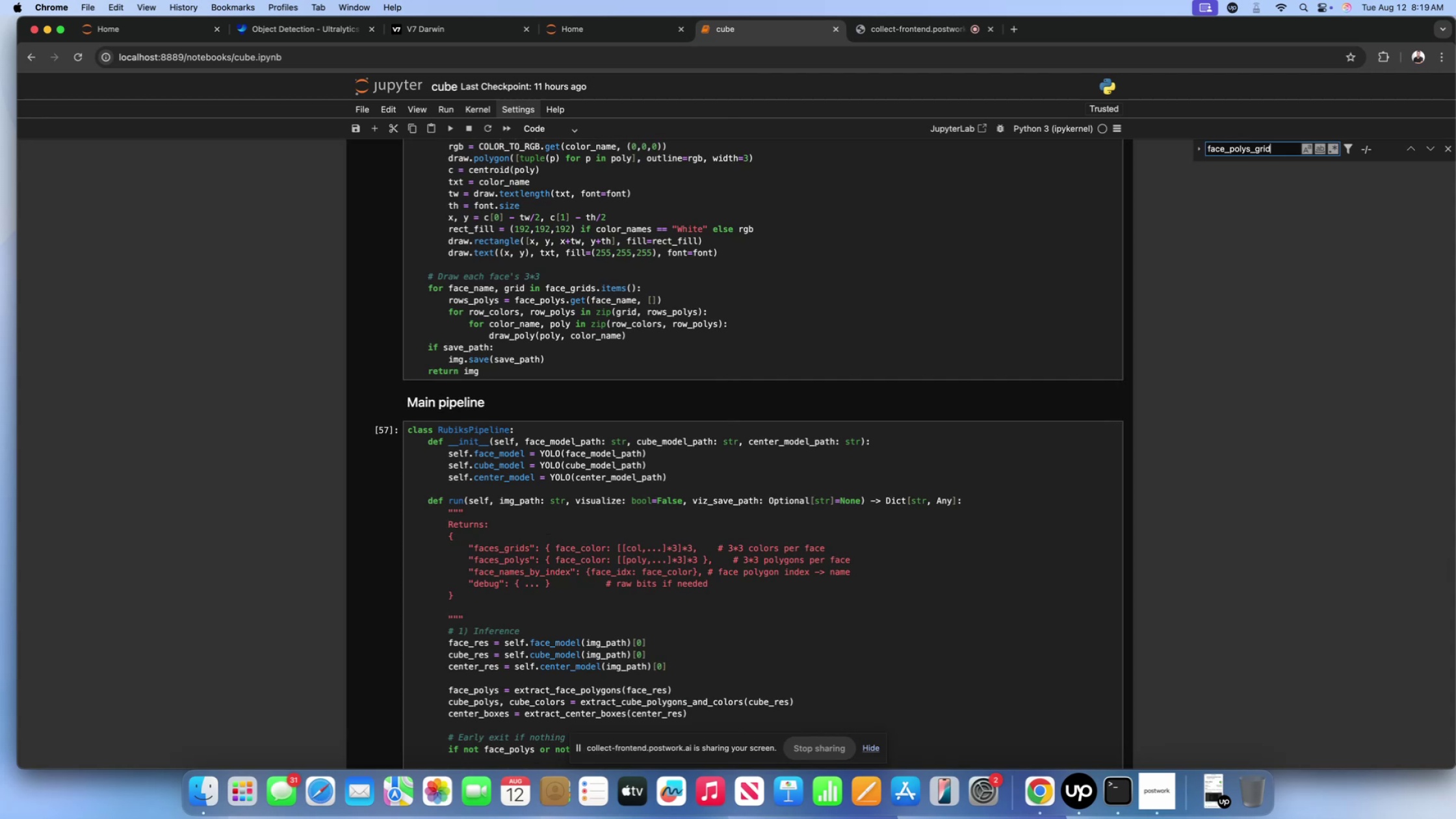 
key(Enter)
 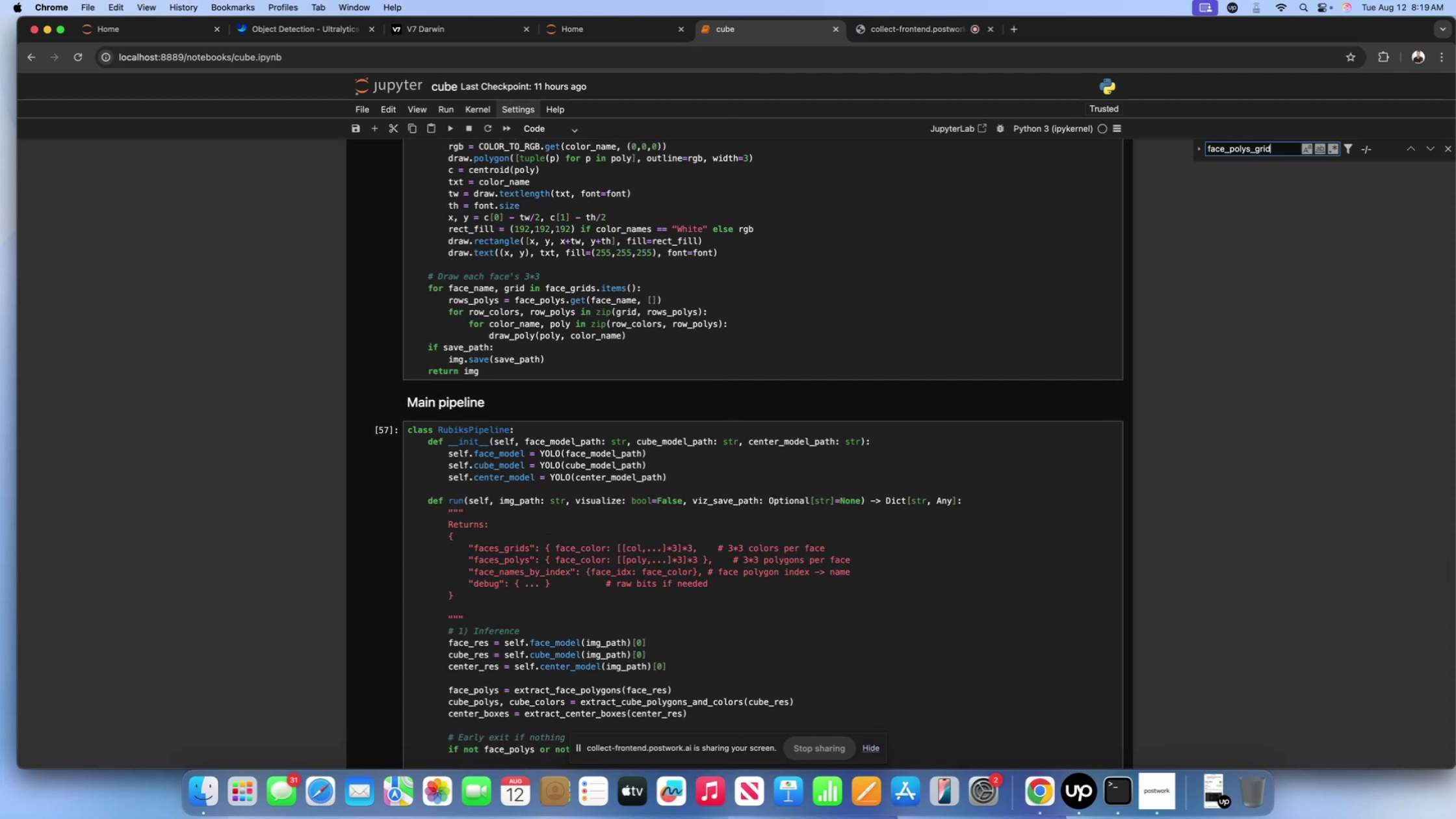 
key(Enter)
 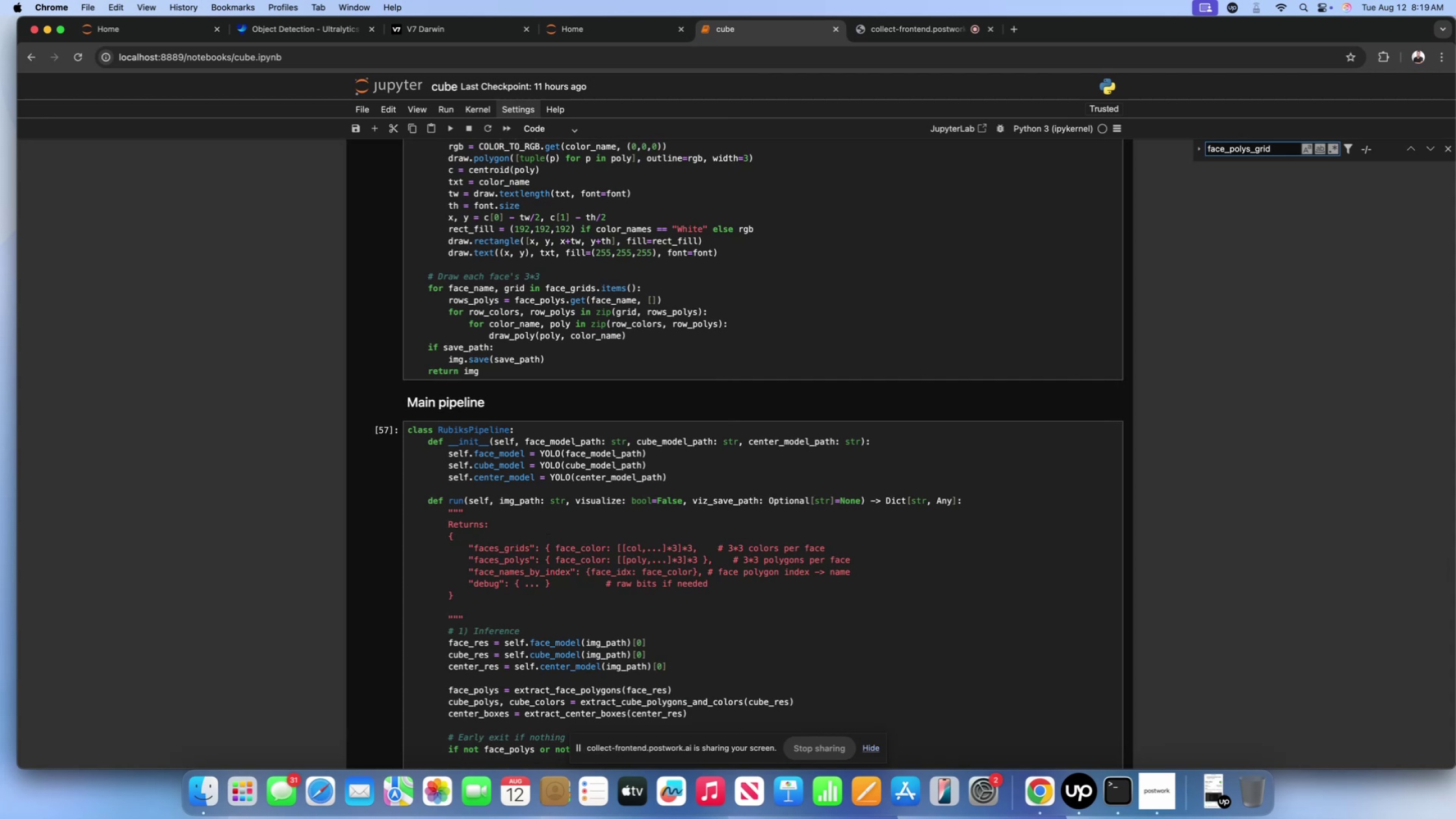 
key(Backspace)
 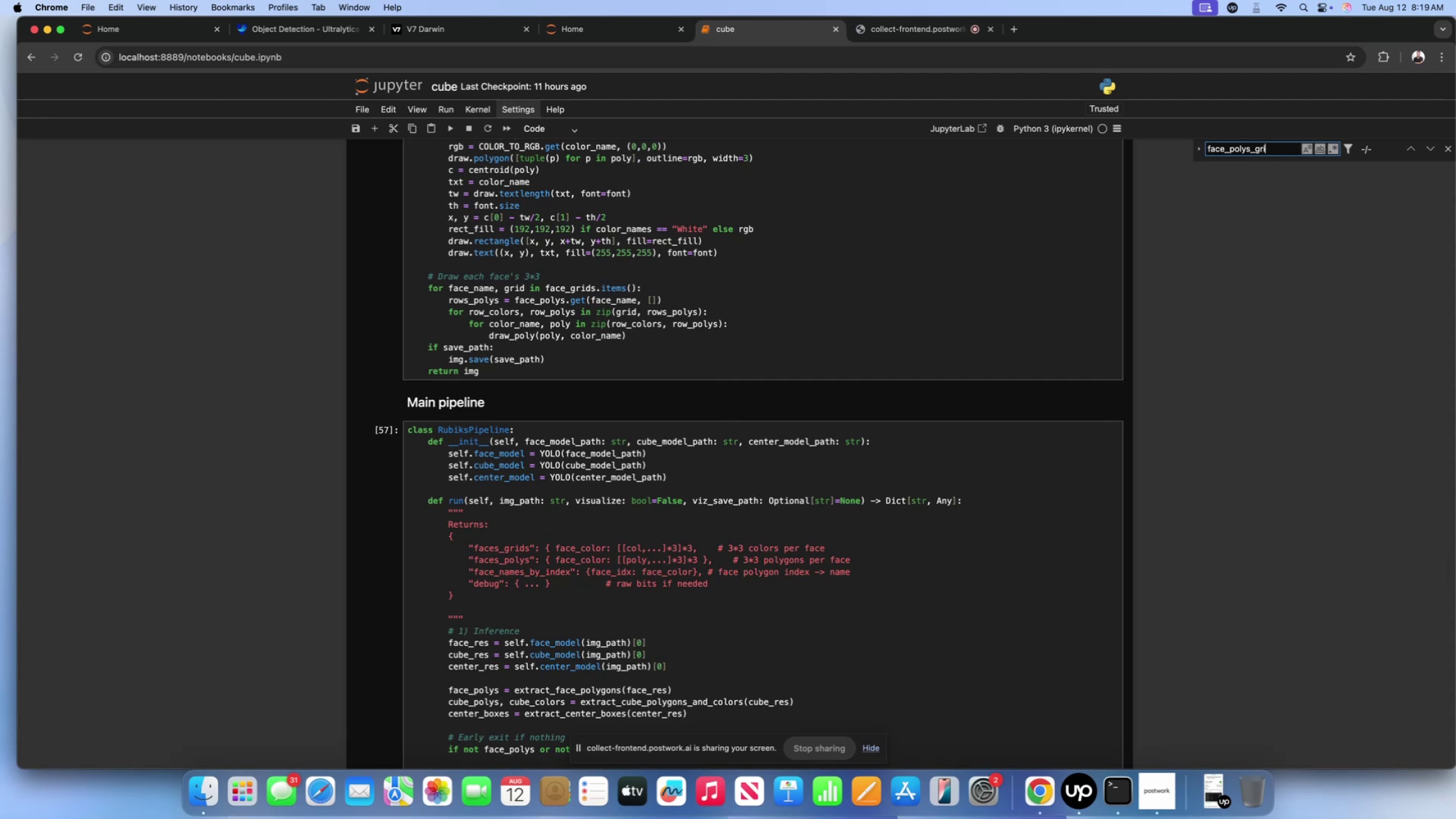 
key(Enter)
 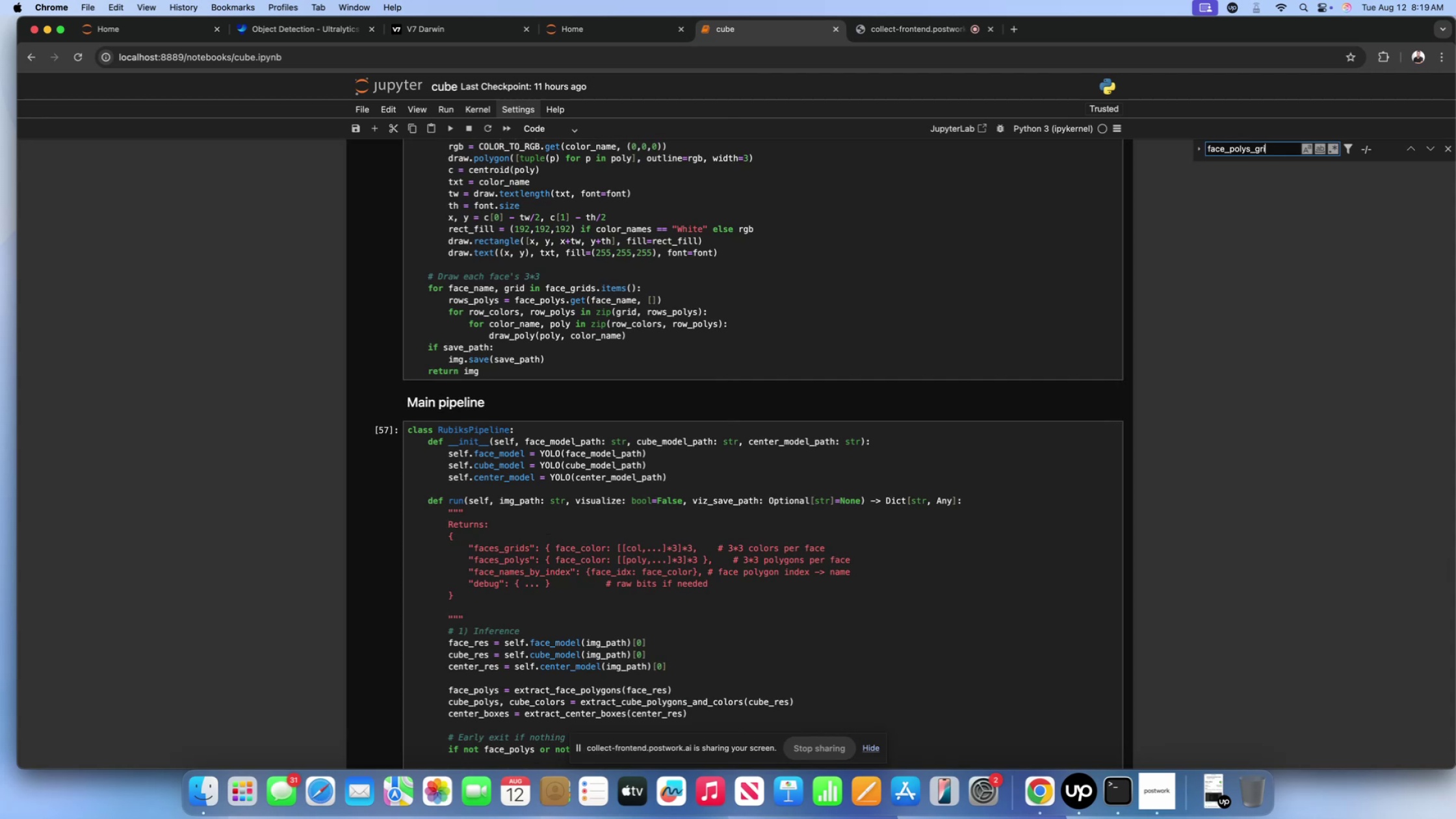 
key(Enter)
 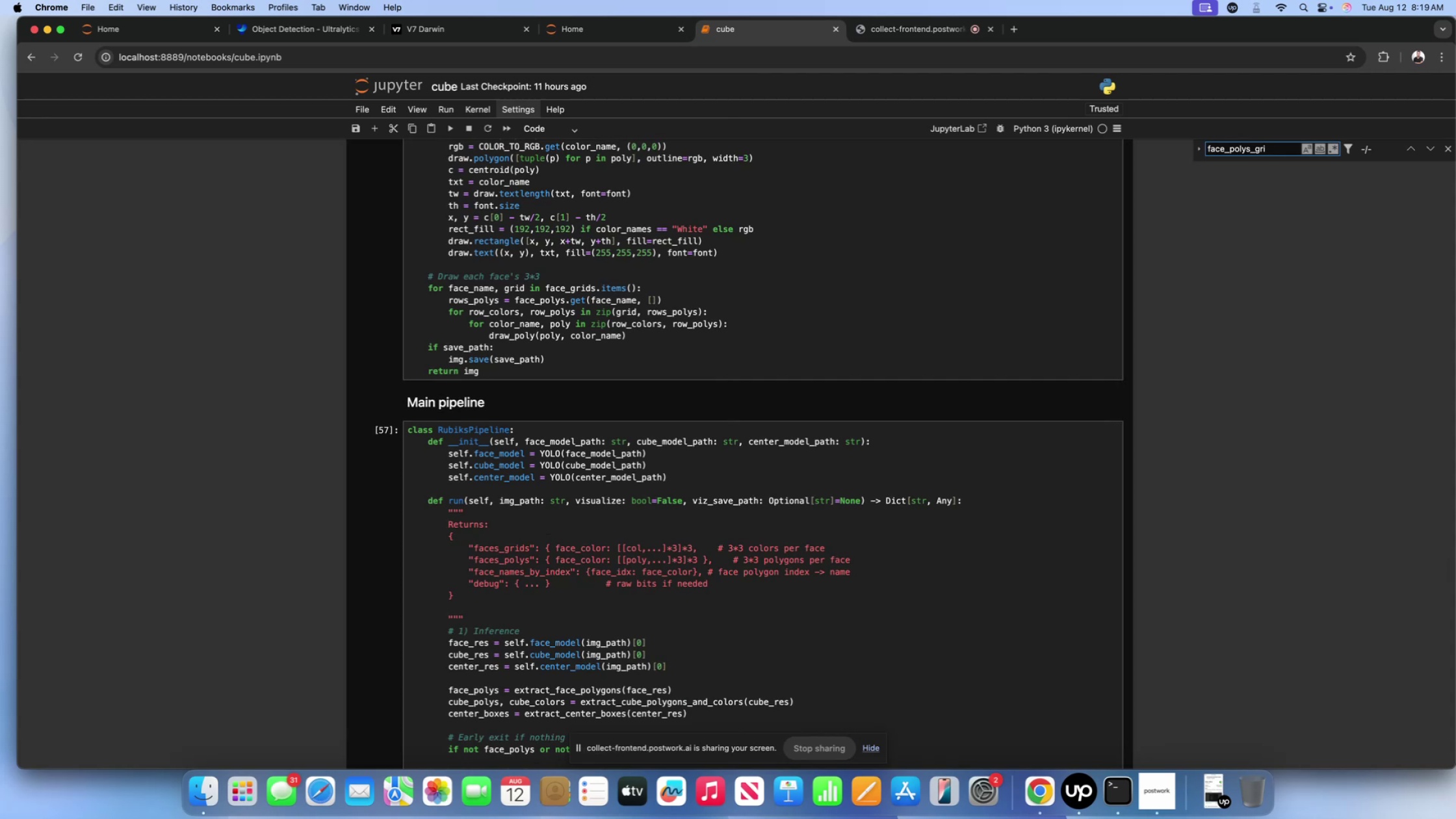 
key(Enter)
 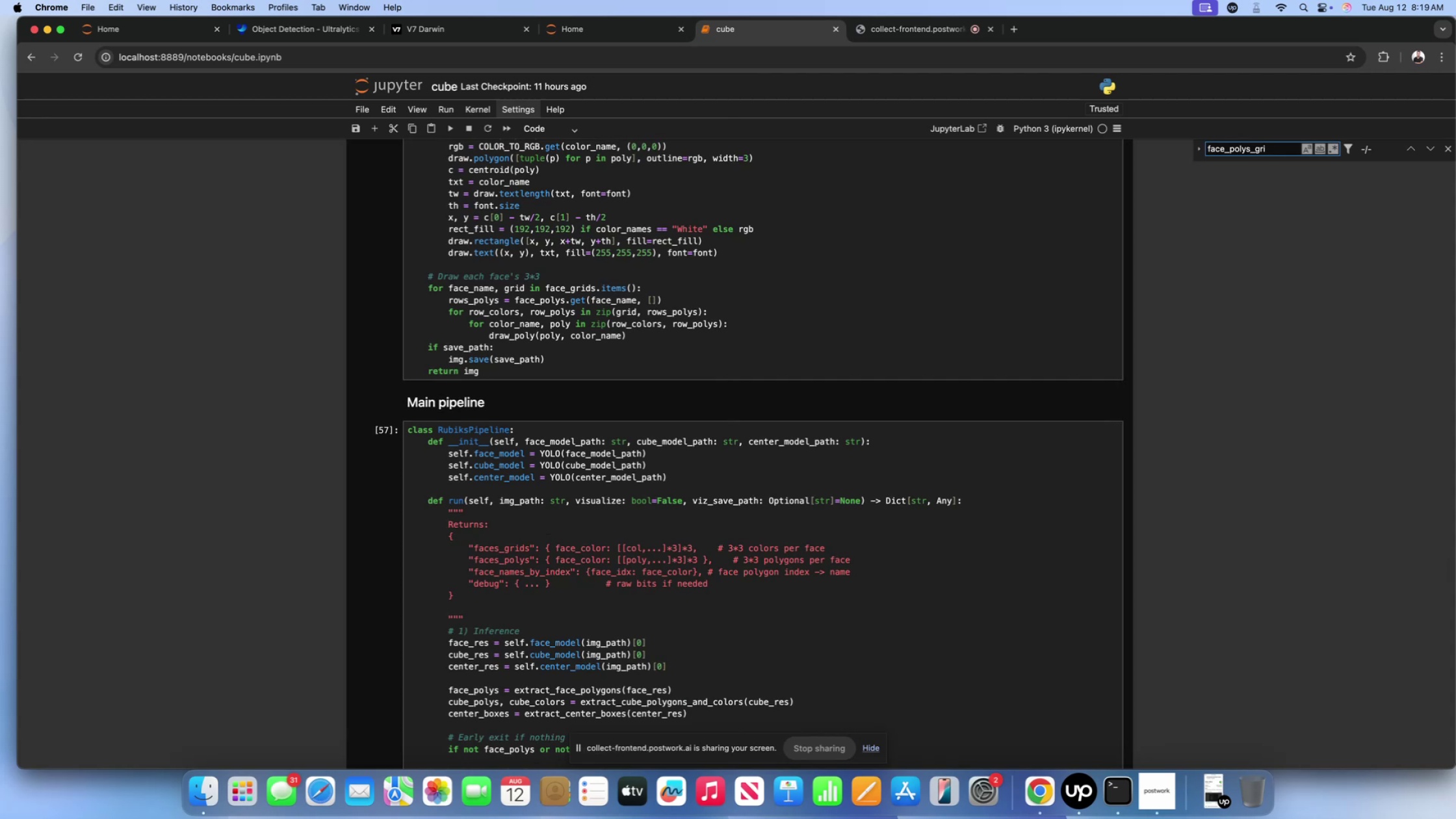 
key(Backspace)
 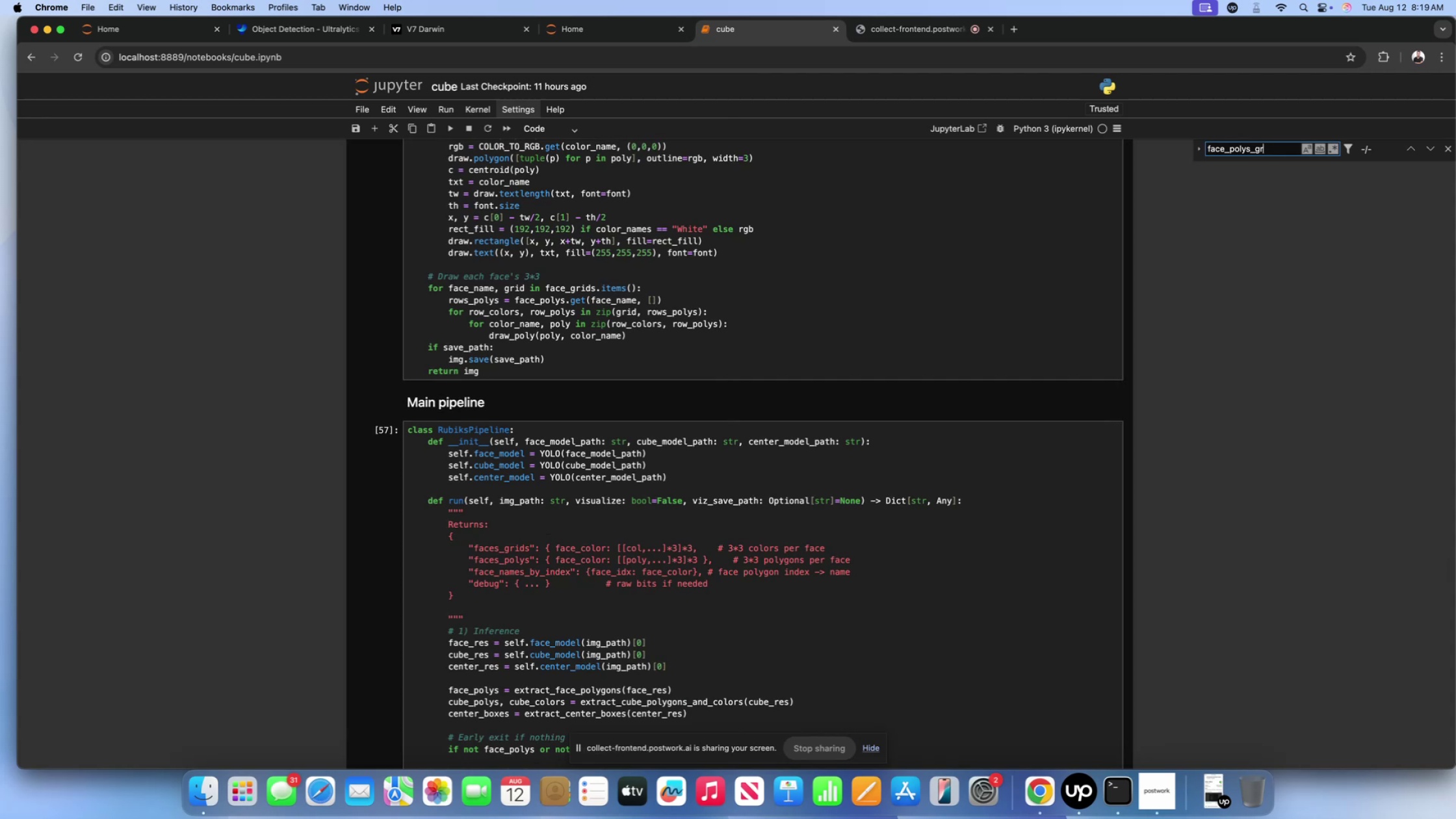 
key(Backspace)
 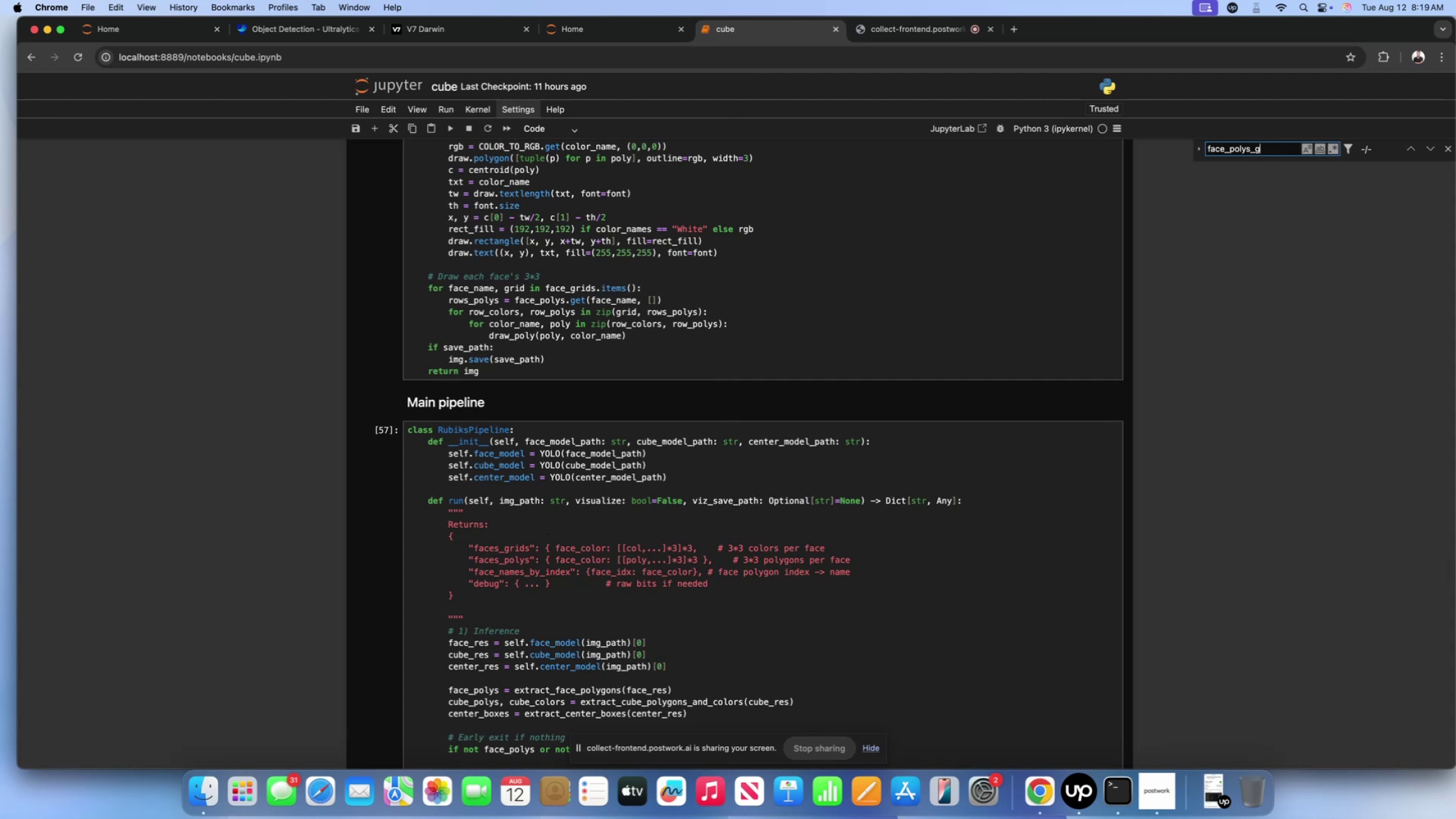 
key(Backspace)
 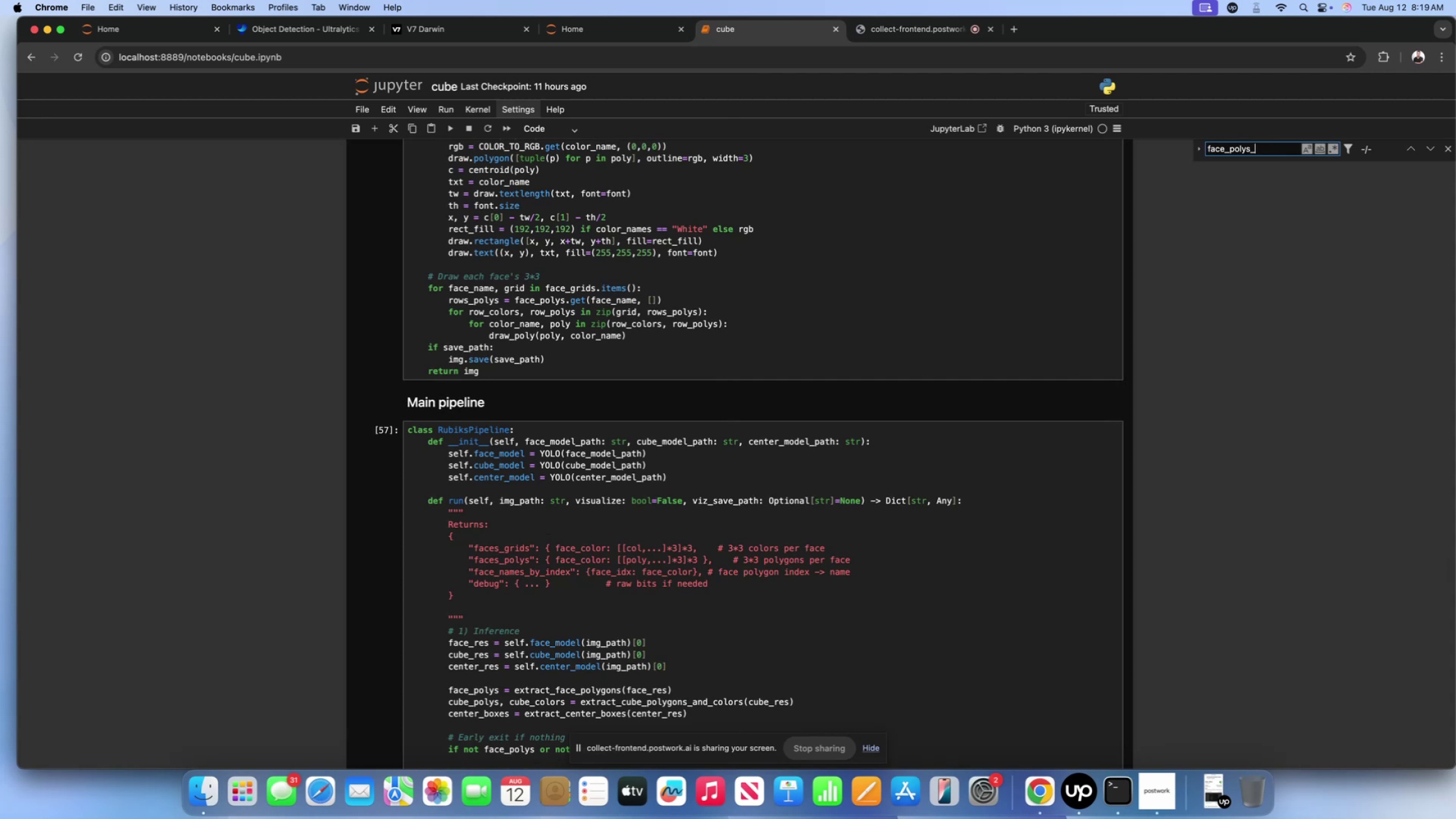 
key(Backspace)
 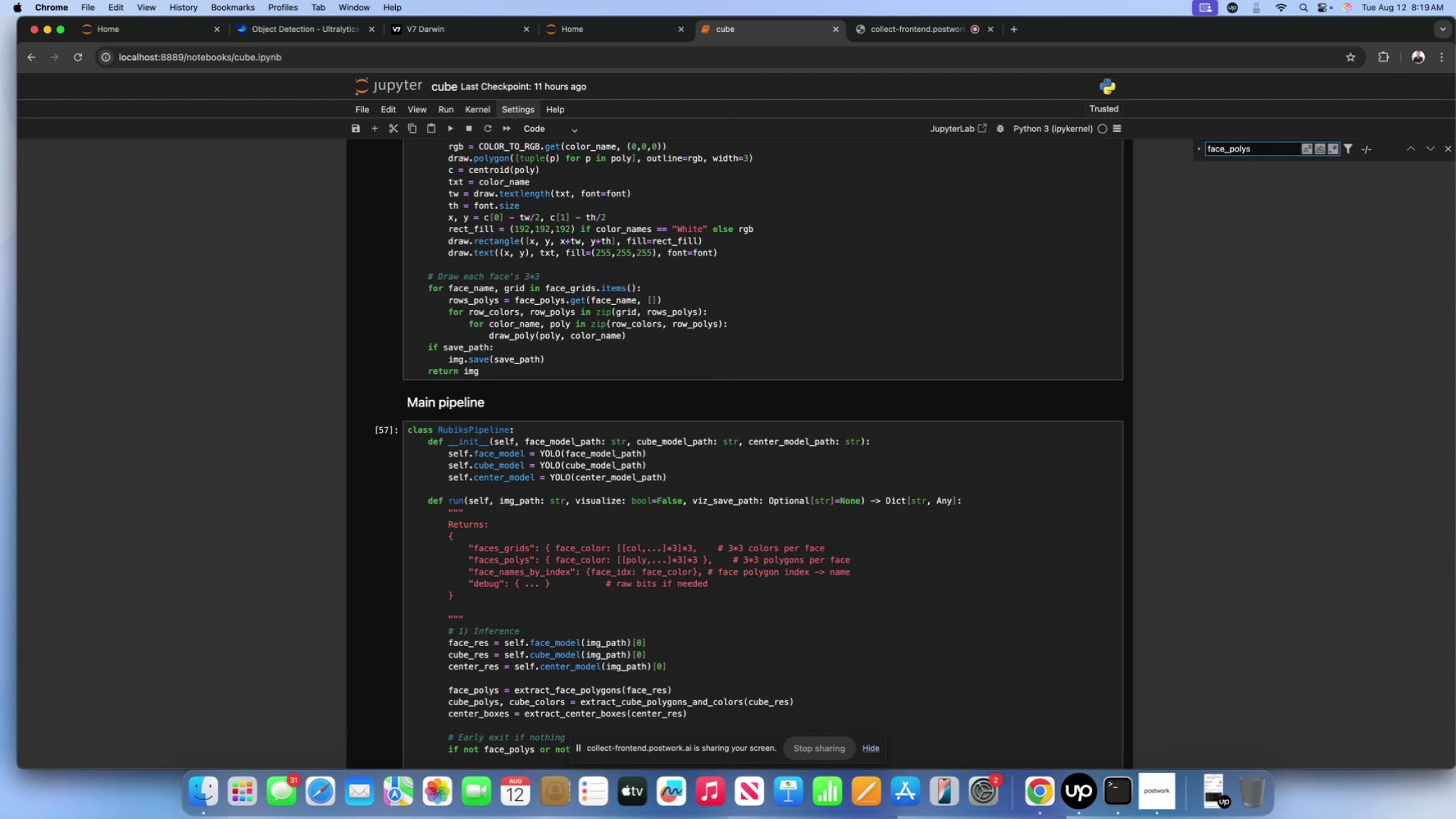 
key(Backspace)
 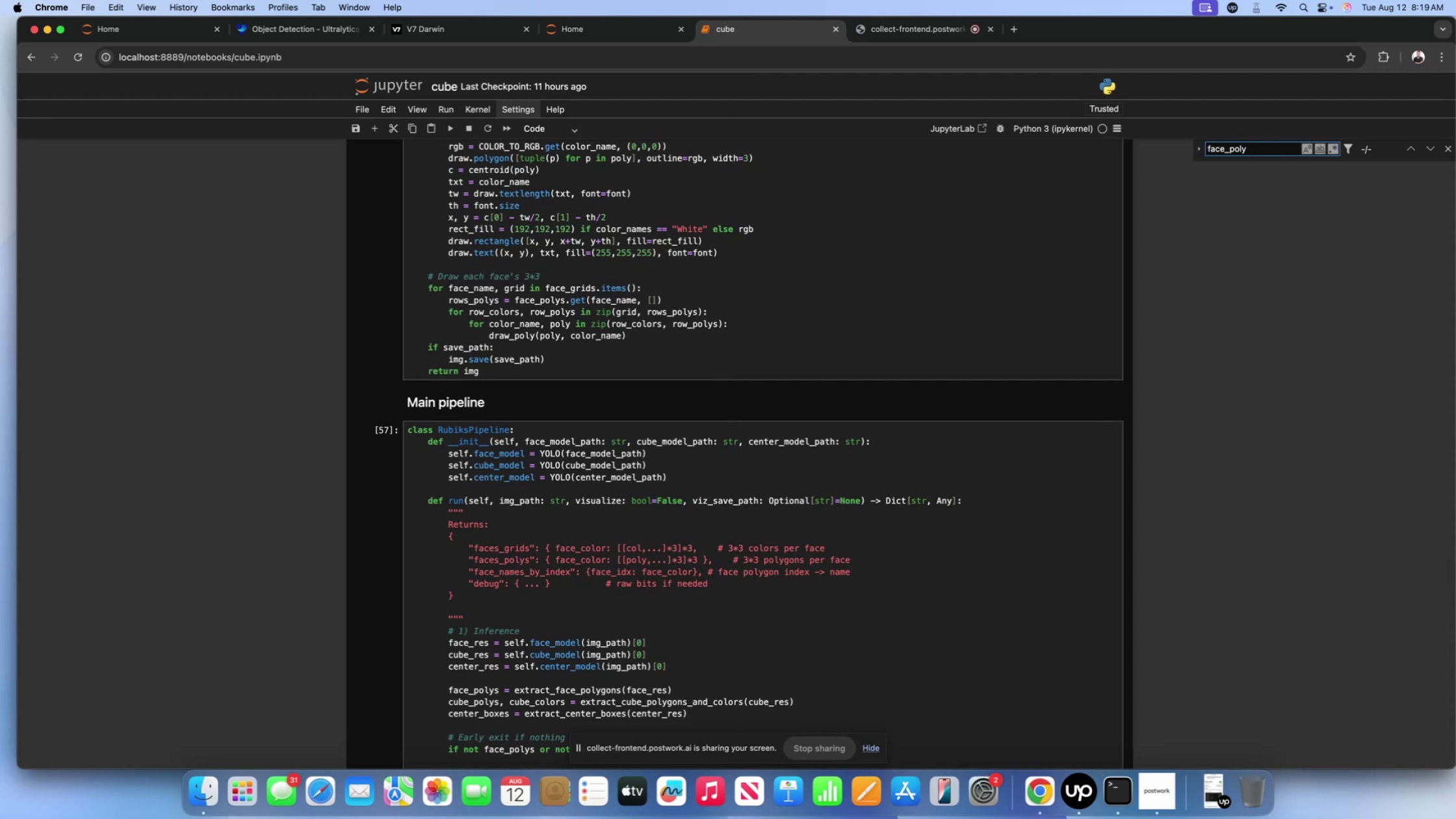 
key(Enter)
 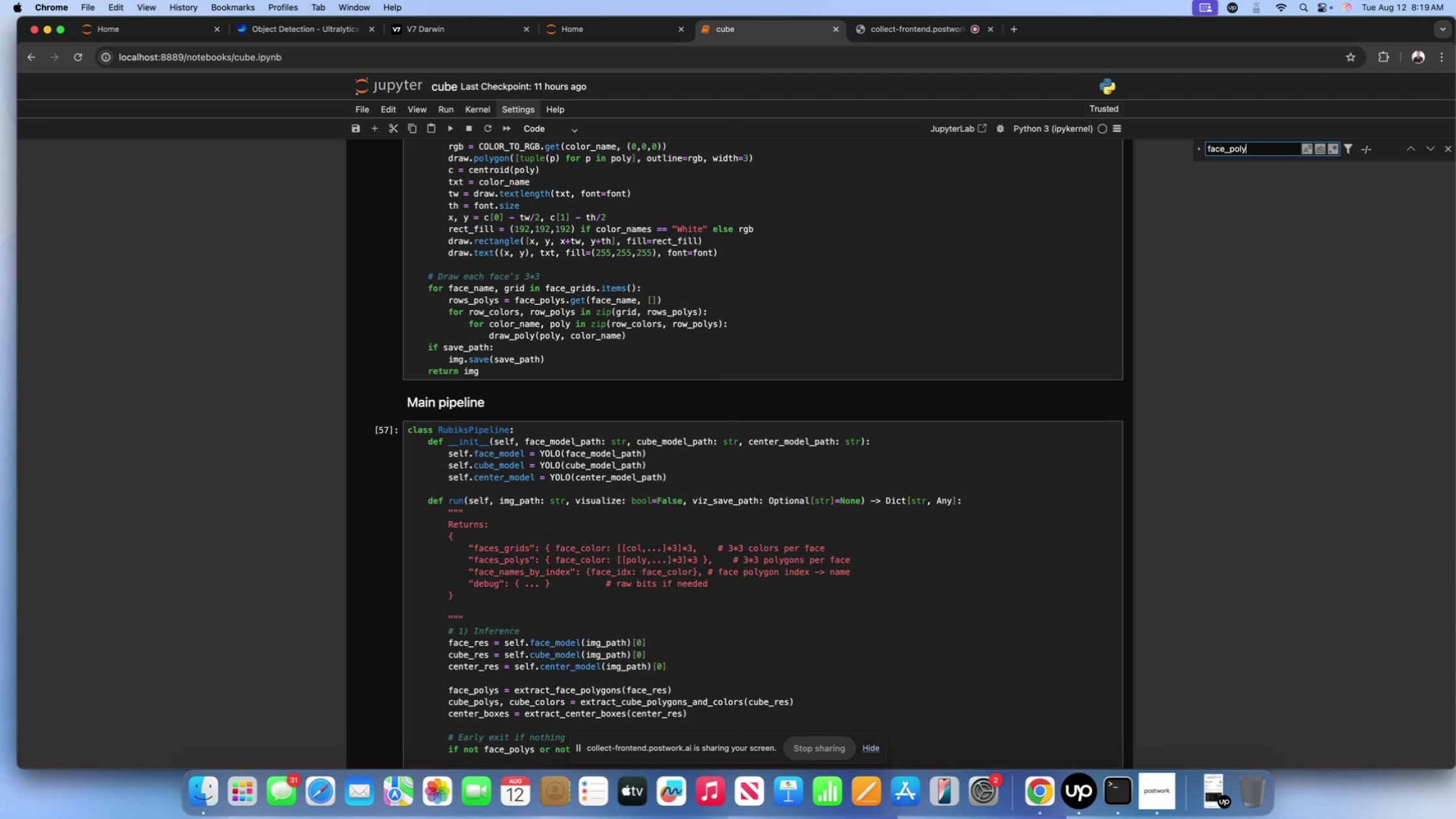 
key(Enter)
 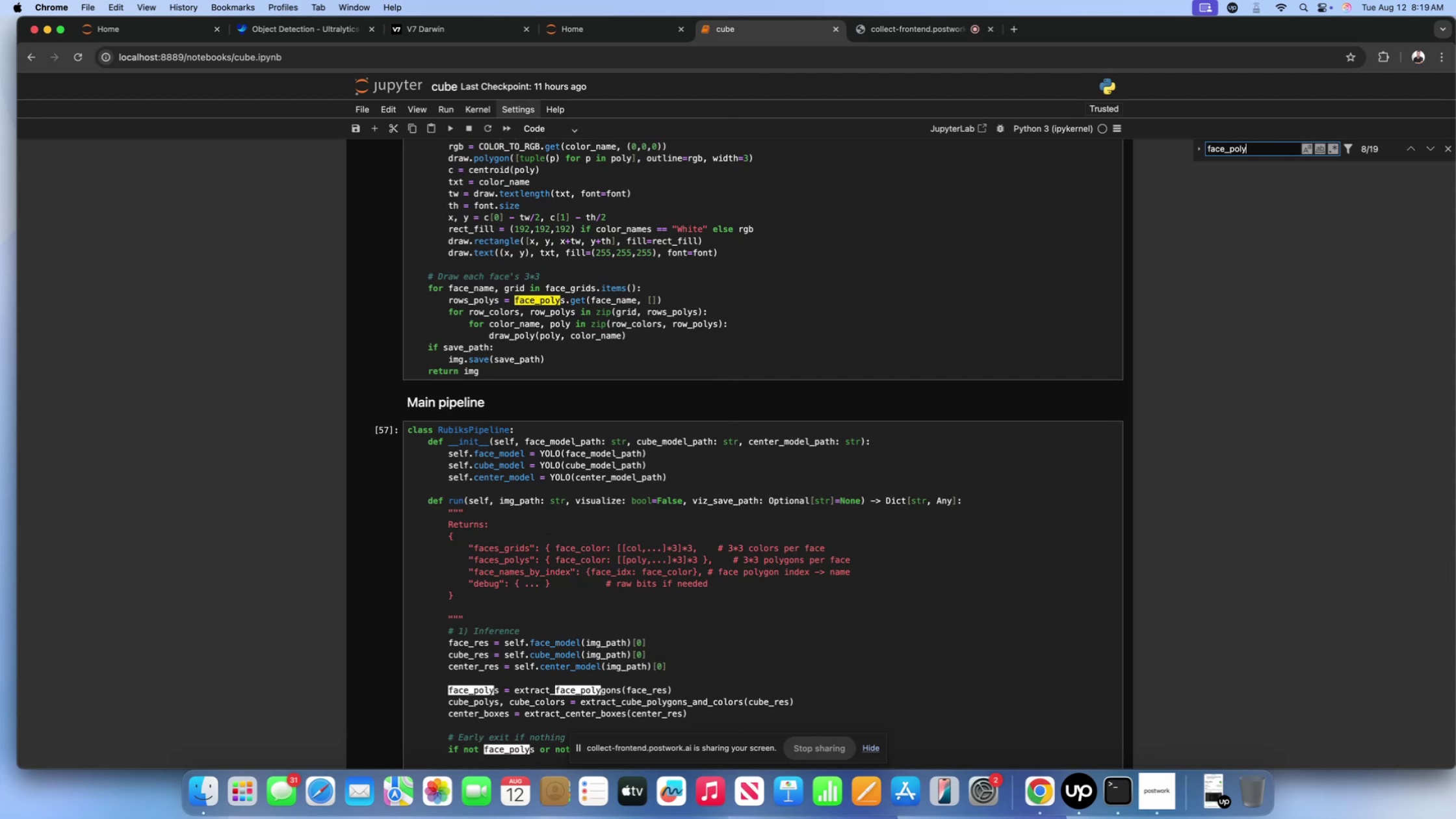 
key(Enter)
 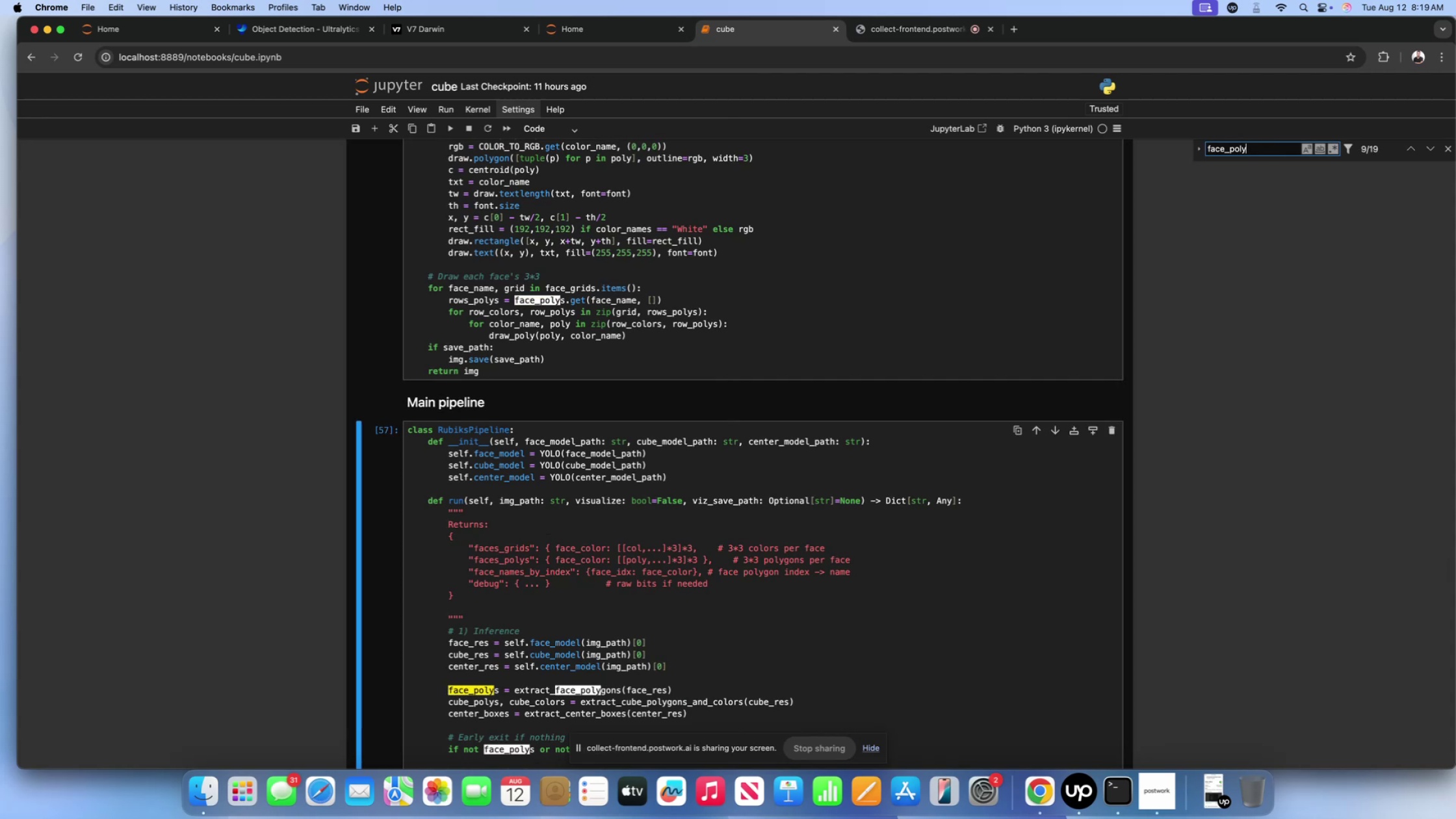 
key(Enter)
 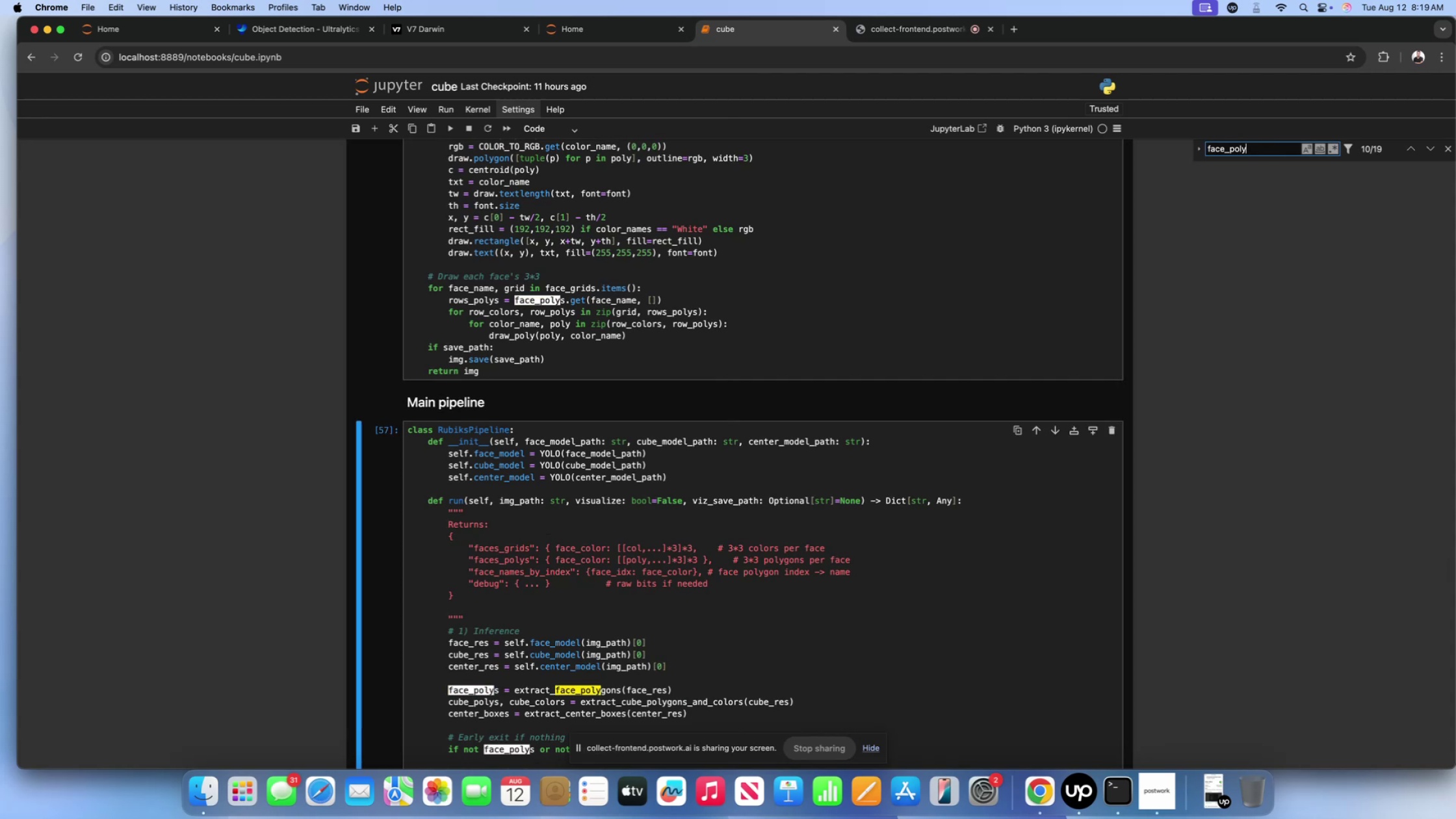 
key(Enter)
 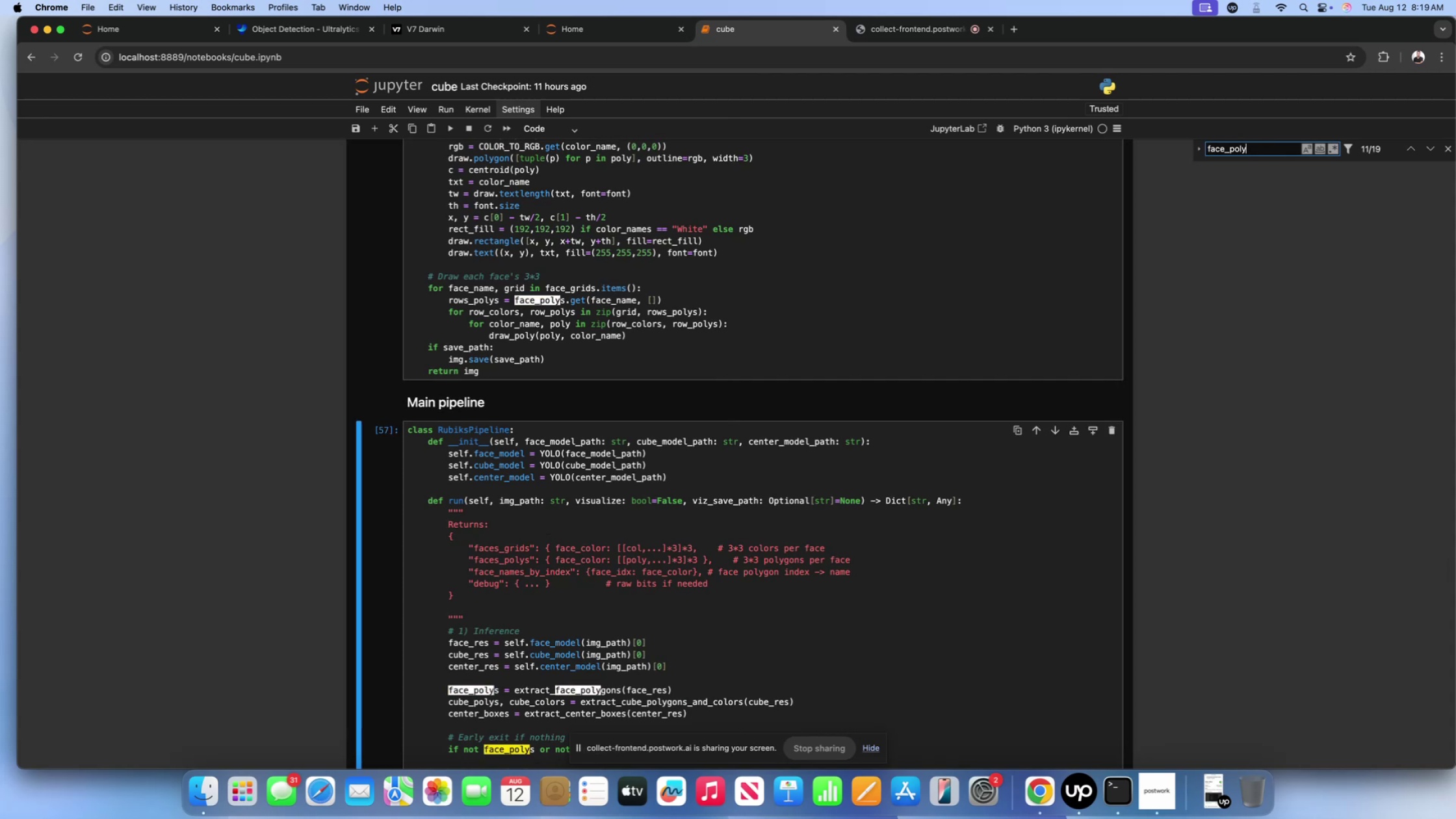 
key(Enter)
 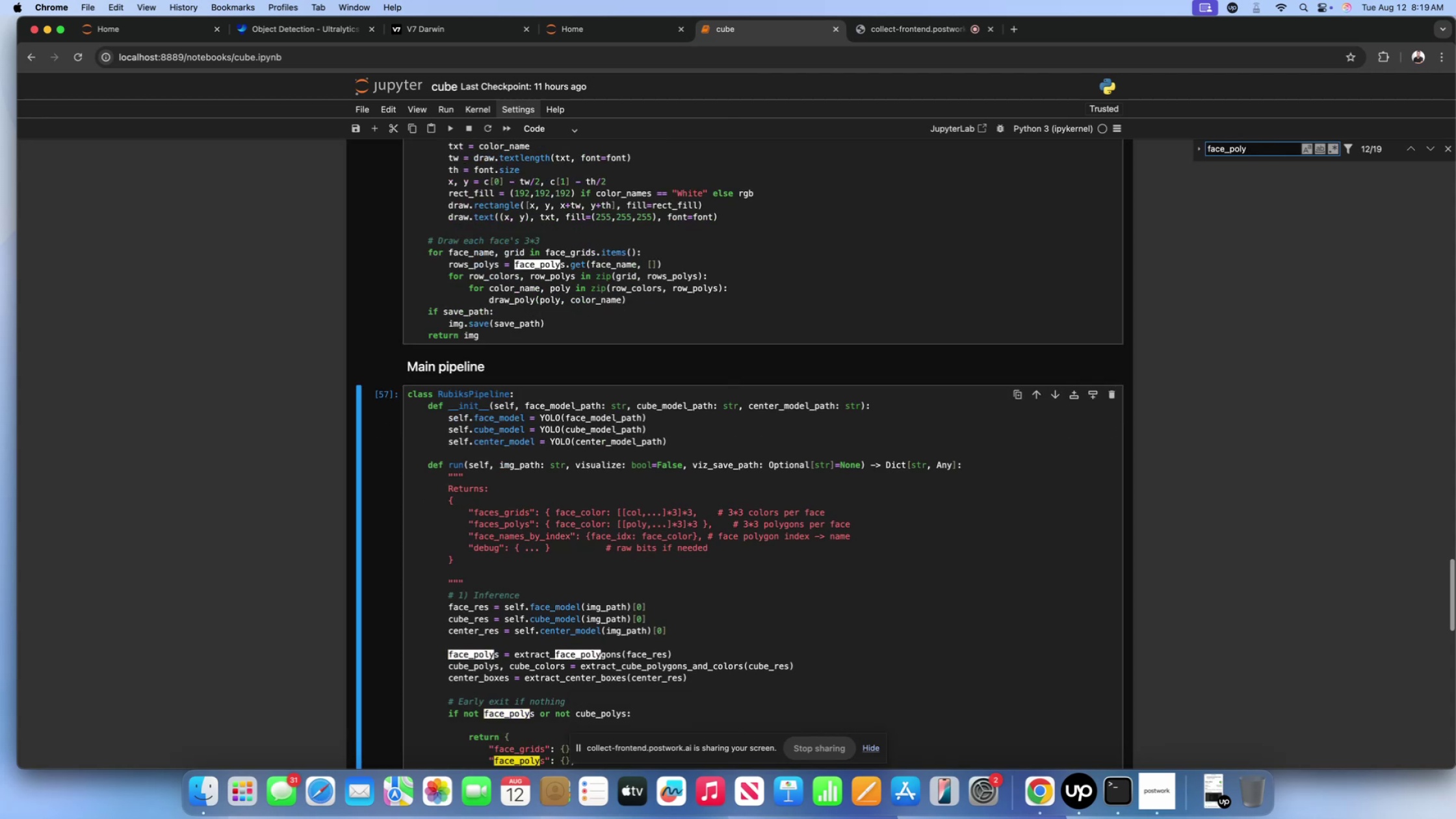 
key(Enter)
 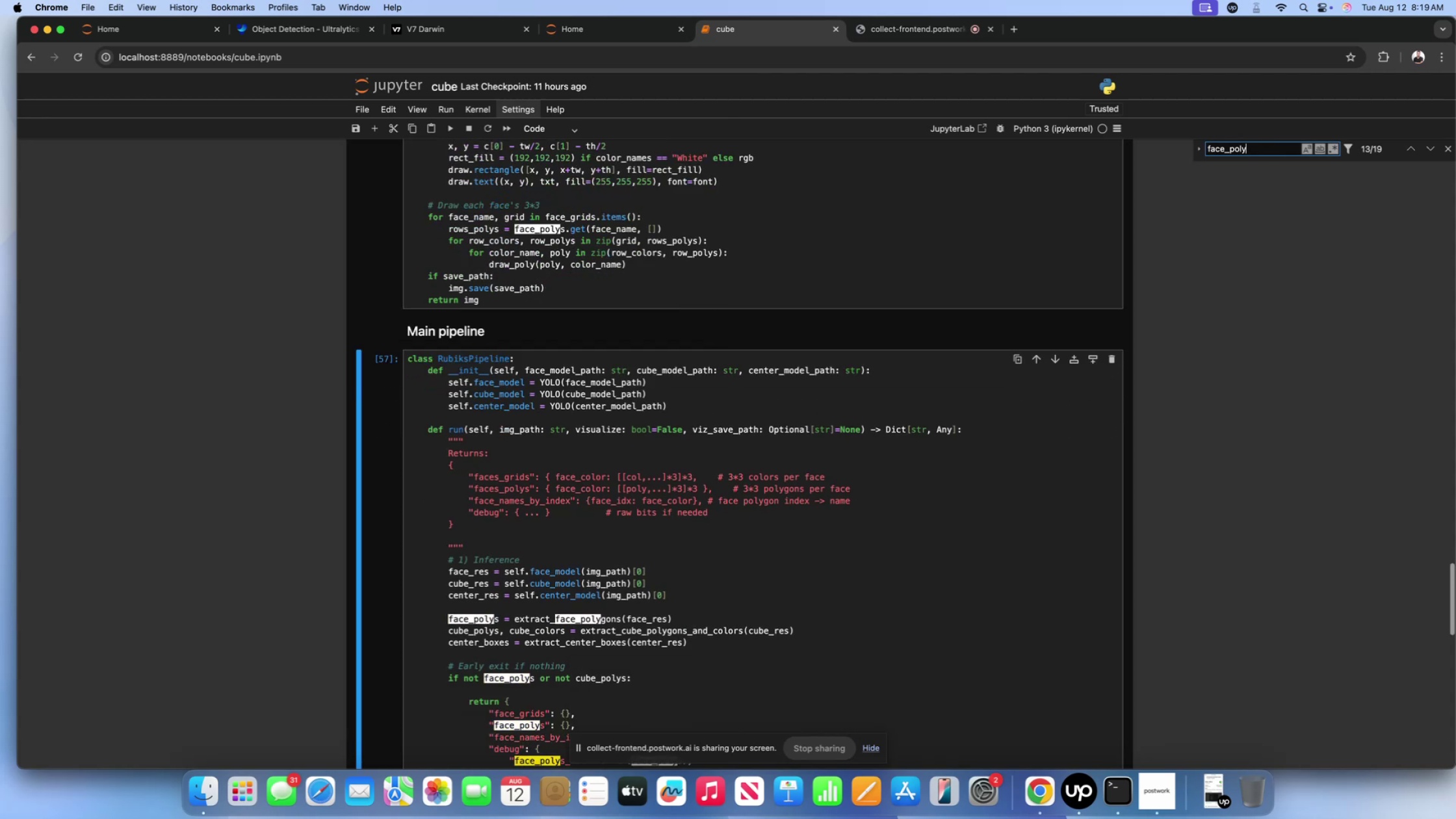 
key(Enter)
 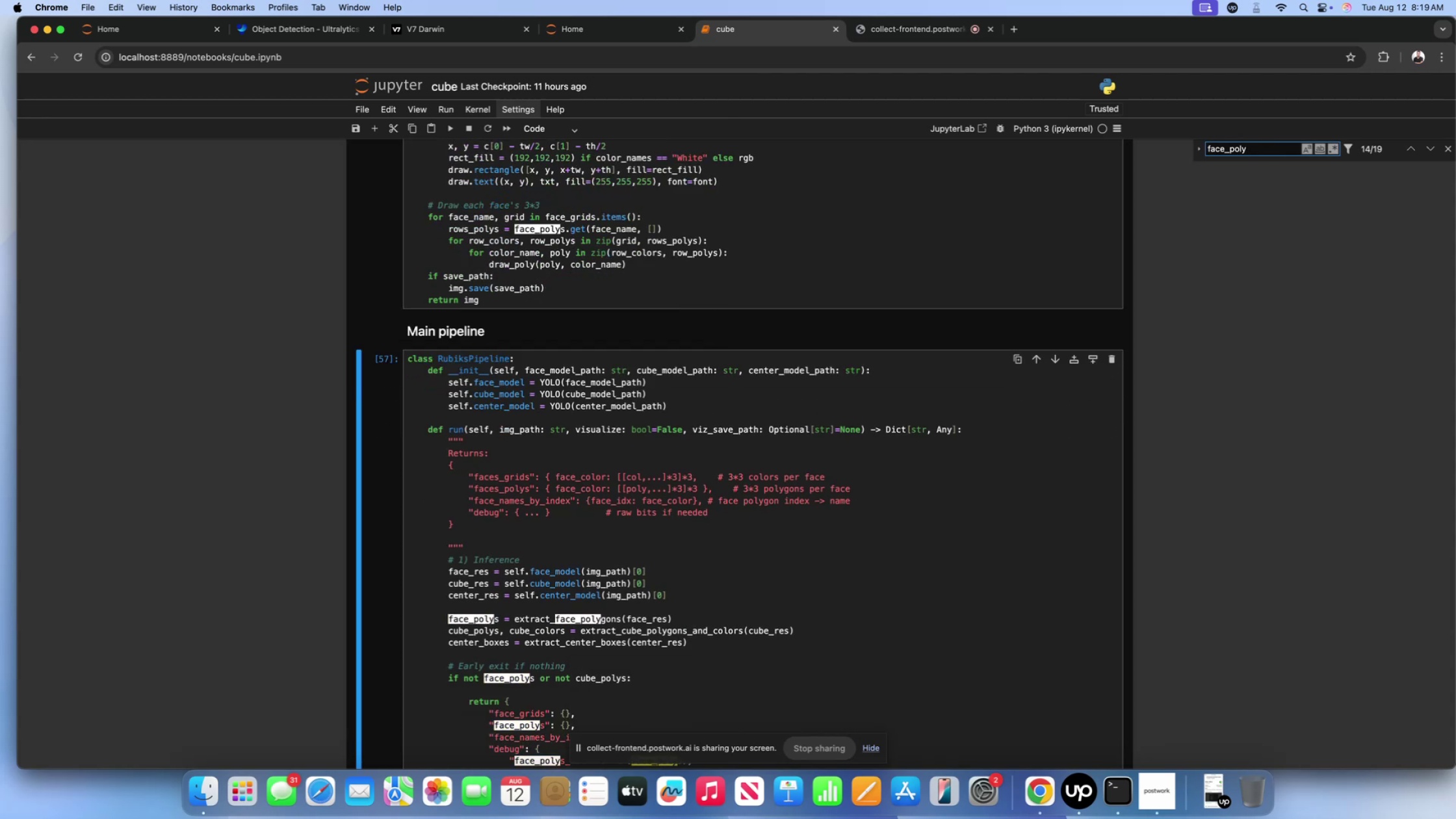 
key(Enter)
 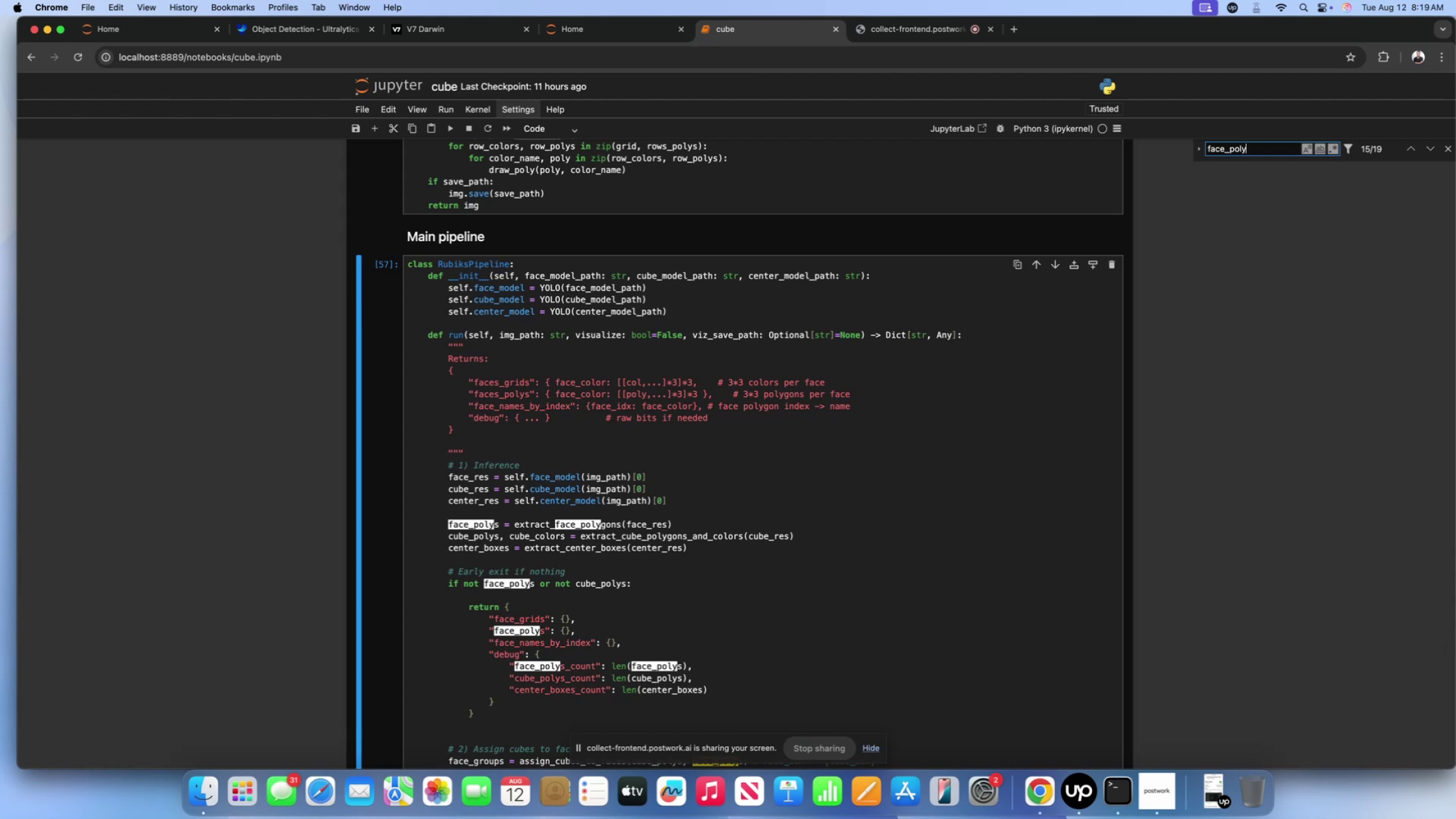 
key(Enter)
 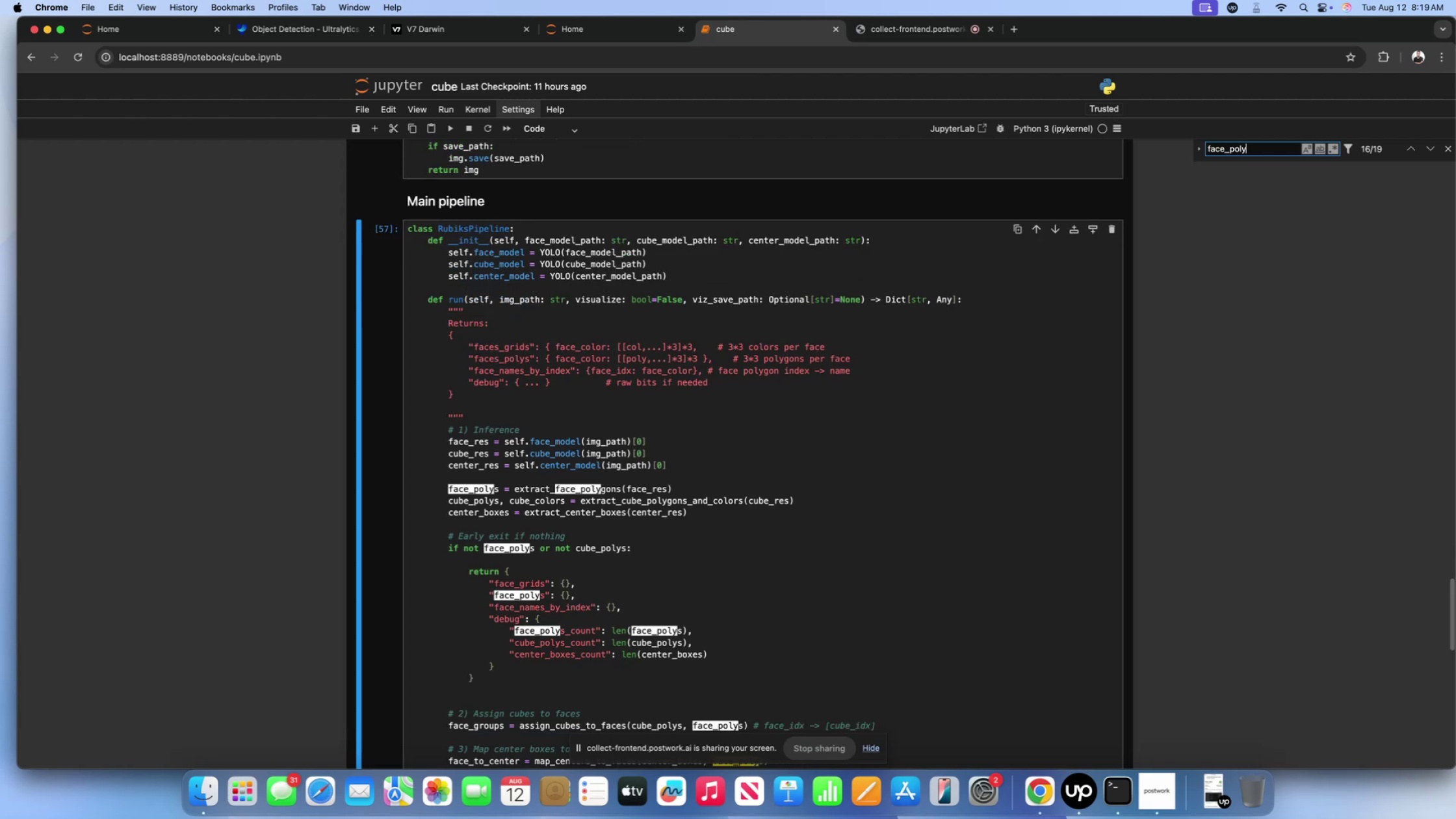 
key(Enter)
 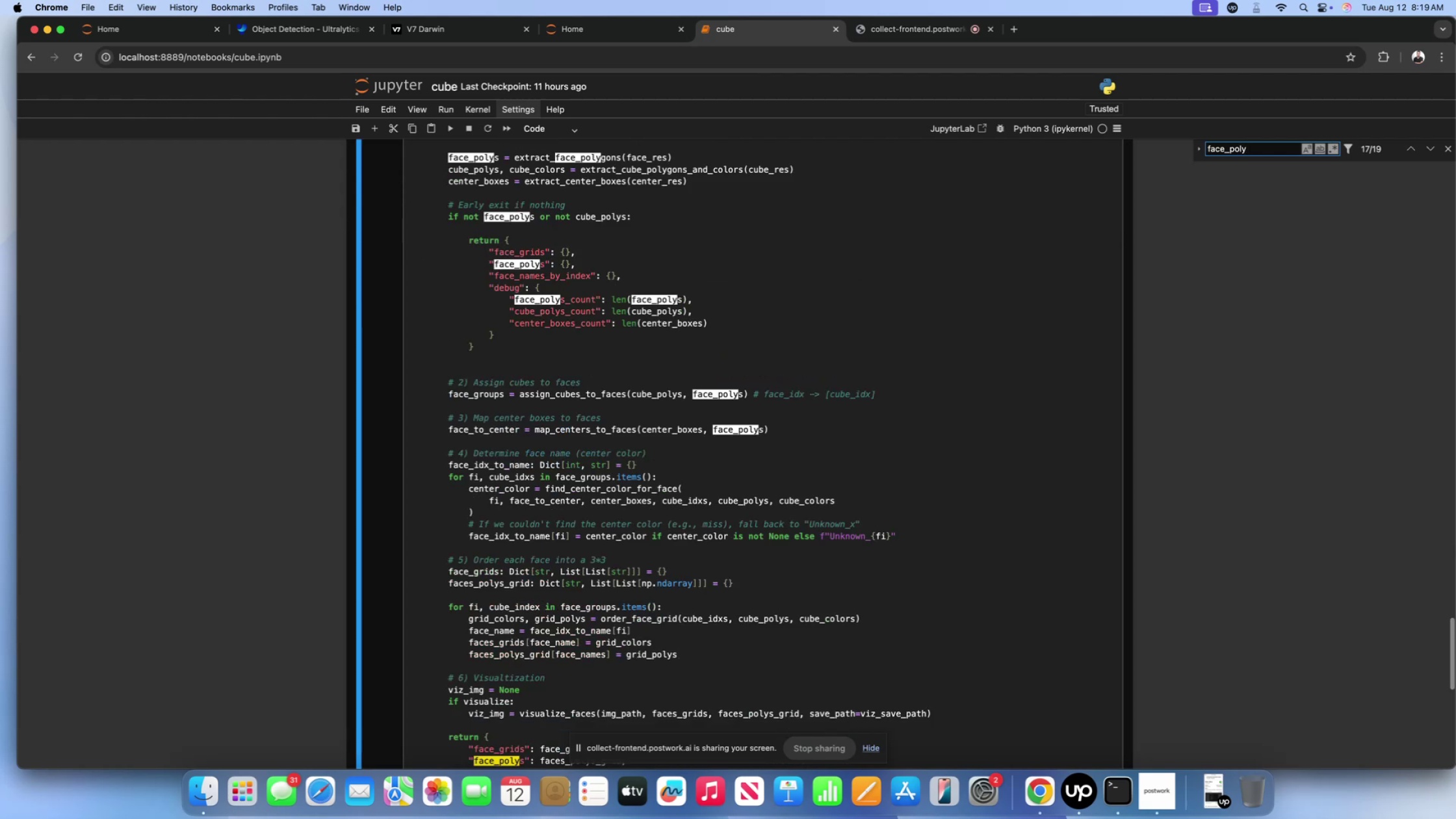 
key(Enter)
 